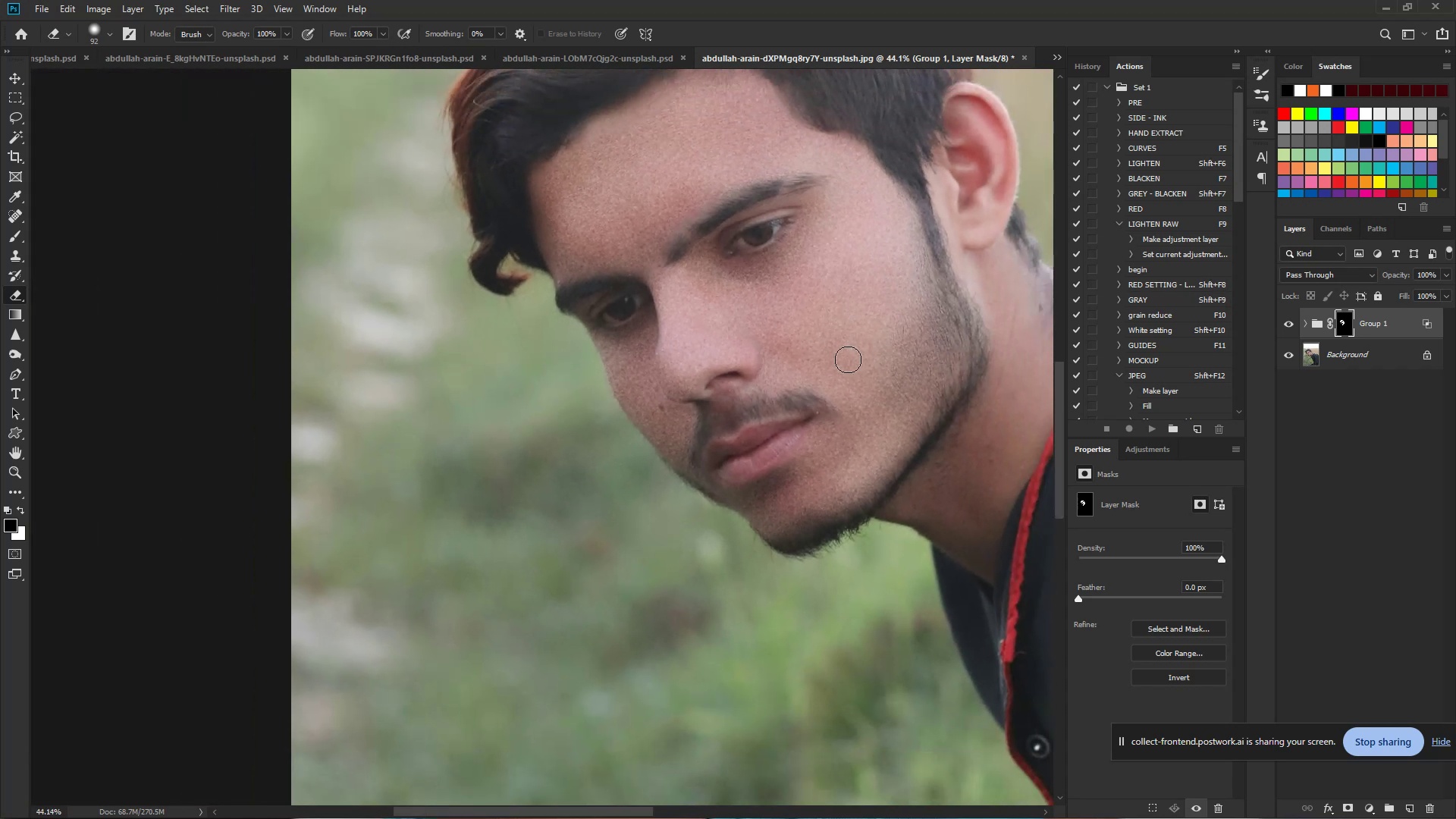 
hold_key(key=Space, duration=0.73)
 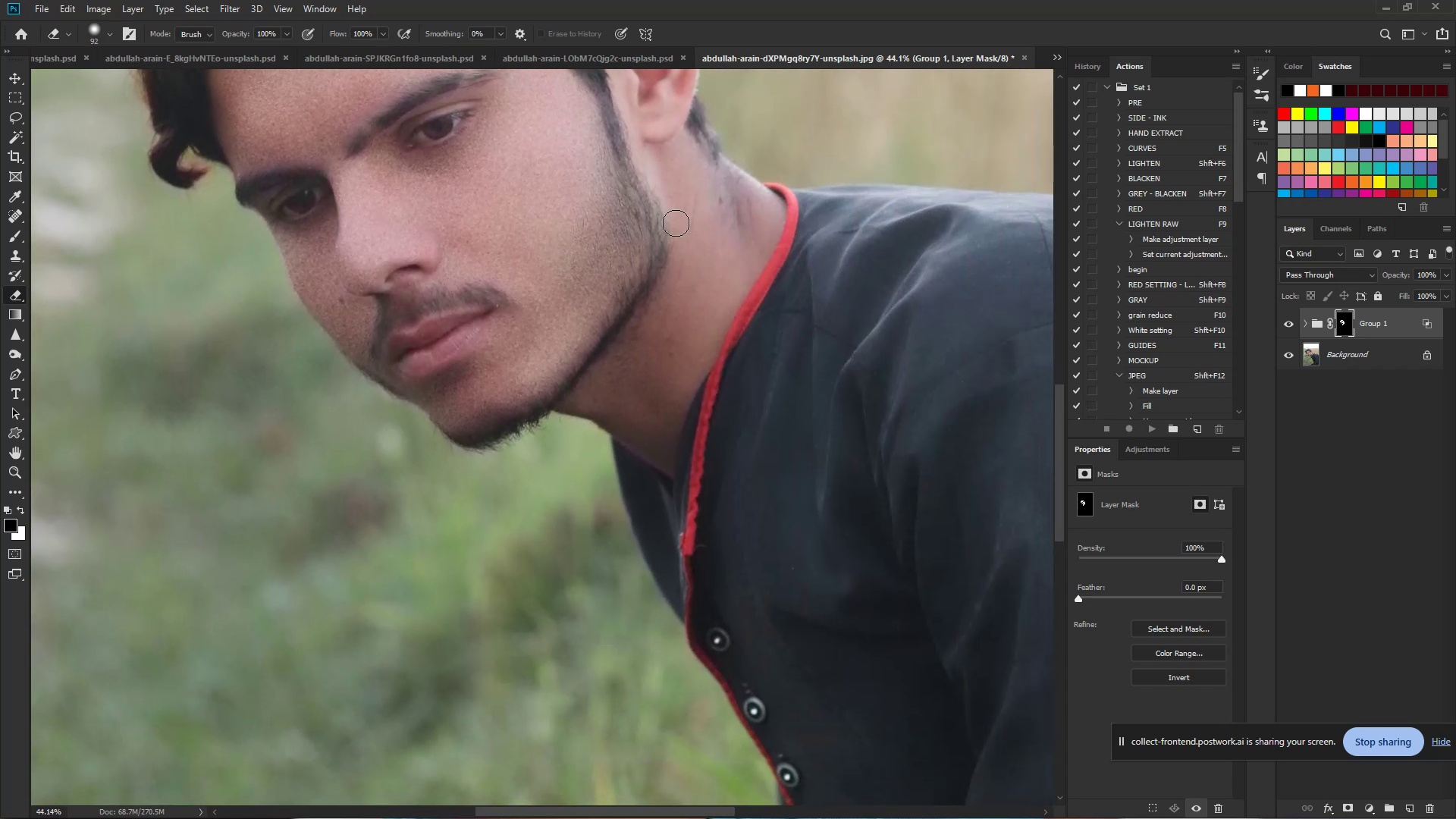 
left_click_drag(start_coordinate=[887, 374], to_coordinate=[567, 267])
 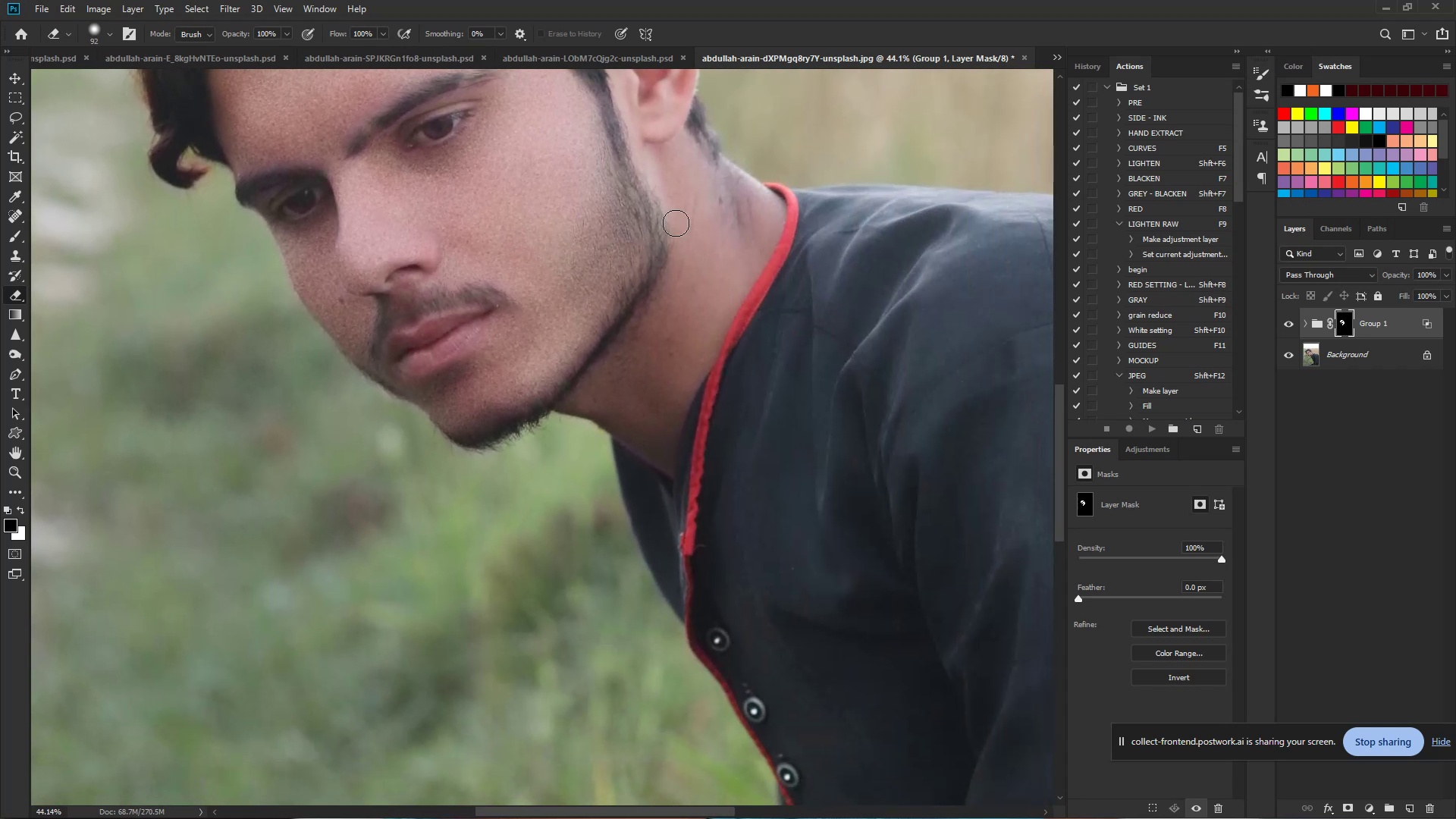 
hold_key(key=ControlLeft, duration=0.73)
 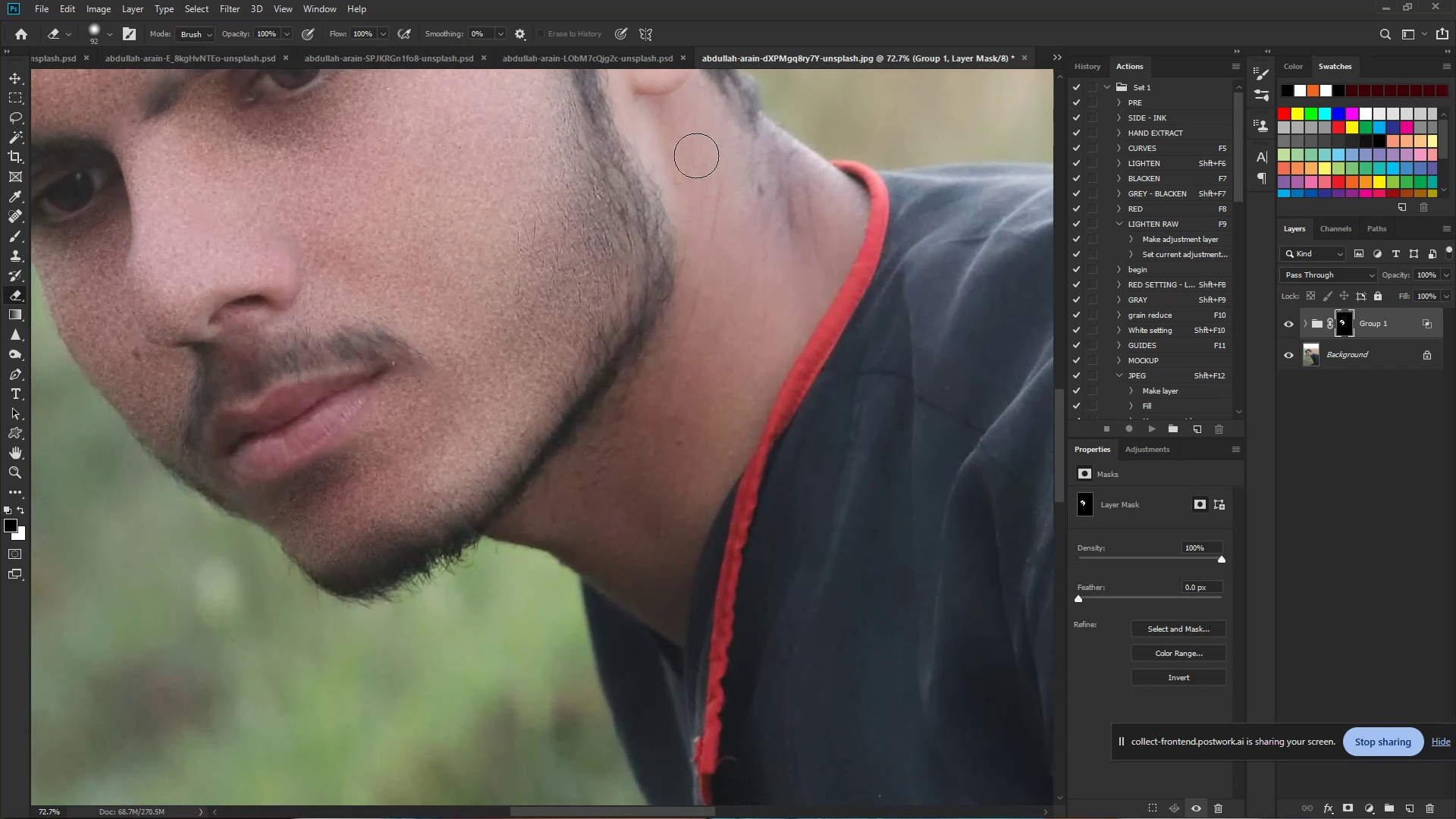 
hold_key(key=Space, duration=0.53)
 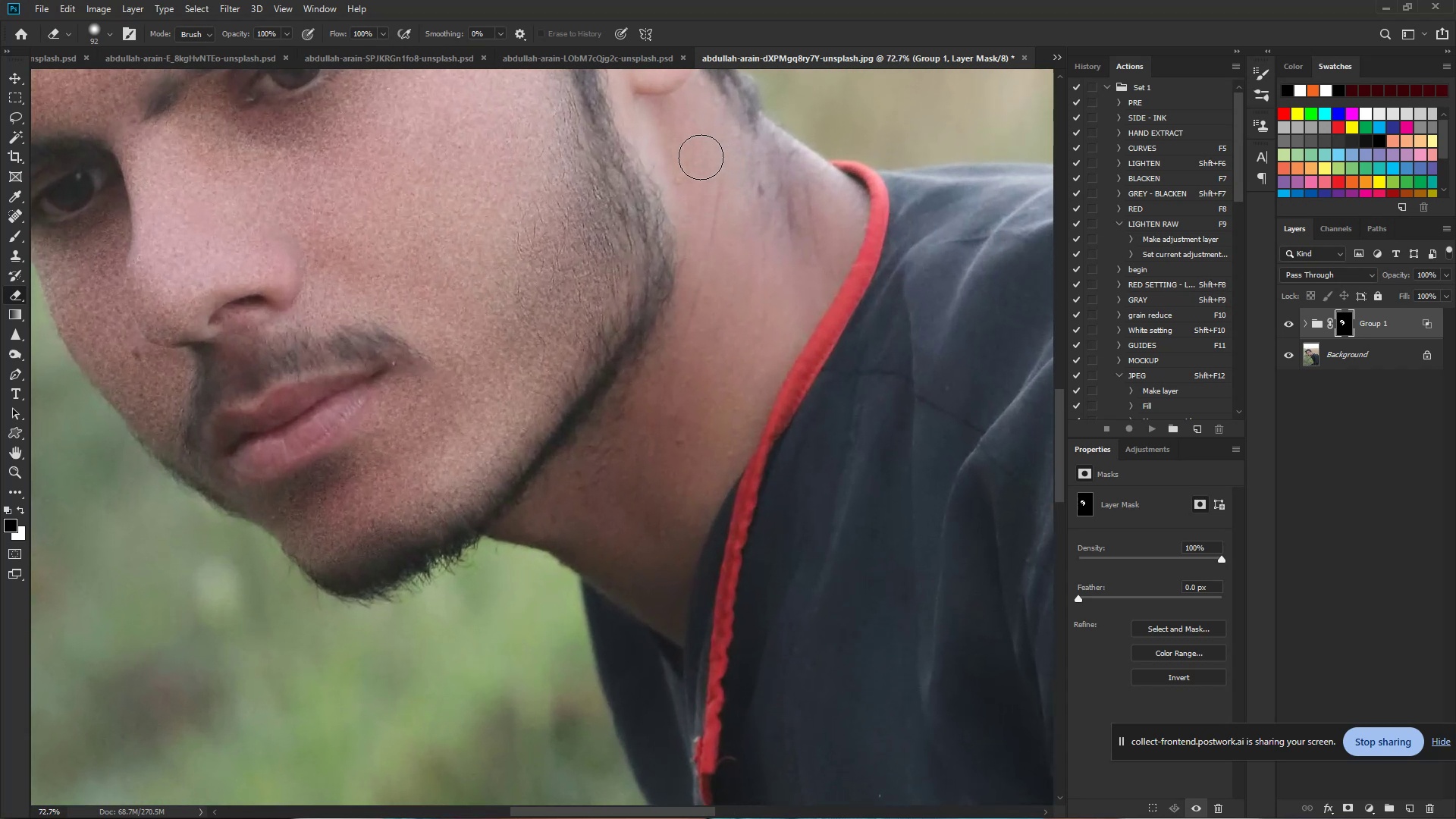 
left_click_drag(start_coordinate=[658, 217], to_coordinate=[695, 221])
 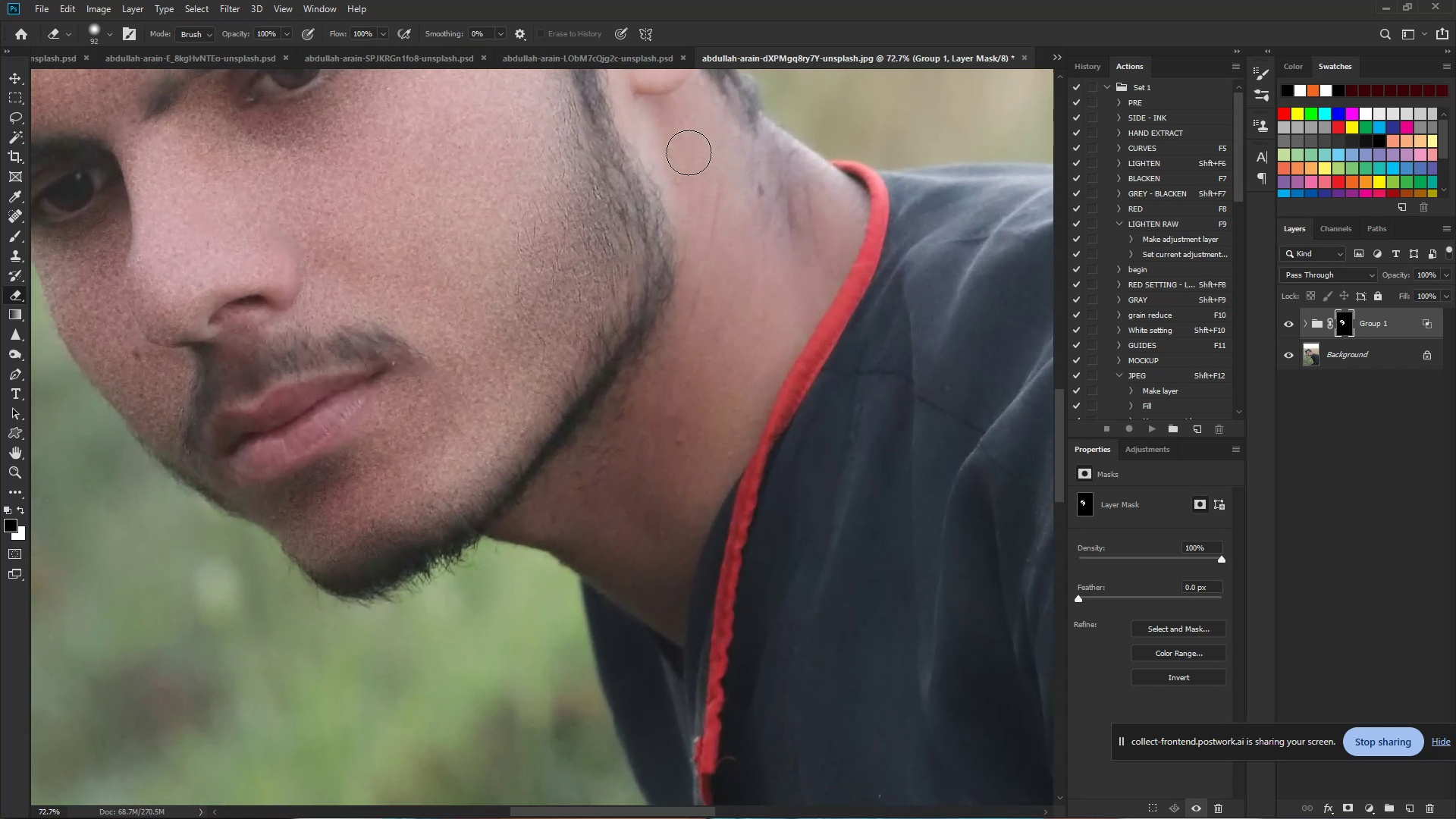 
left_click_drag(start_coordinate=[671, 147], to_coordinate=[783, 210])
 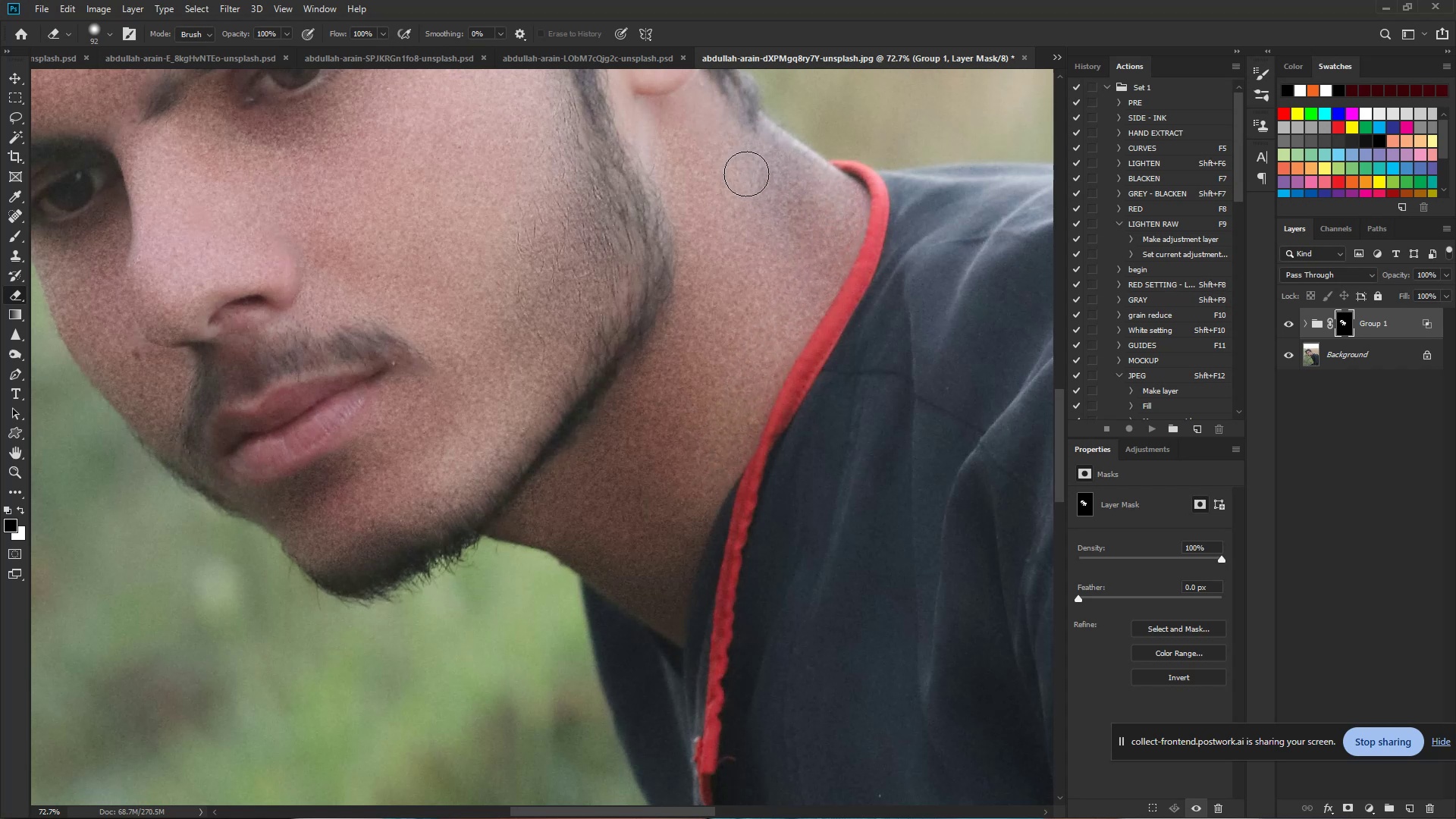 
left_click_drag(start_coordinate=[721, 168], to_coordinate=[676, 152])
 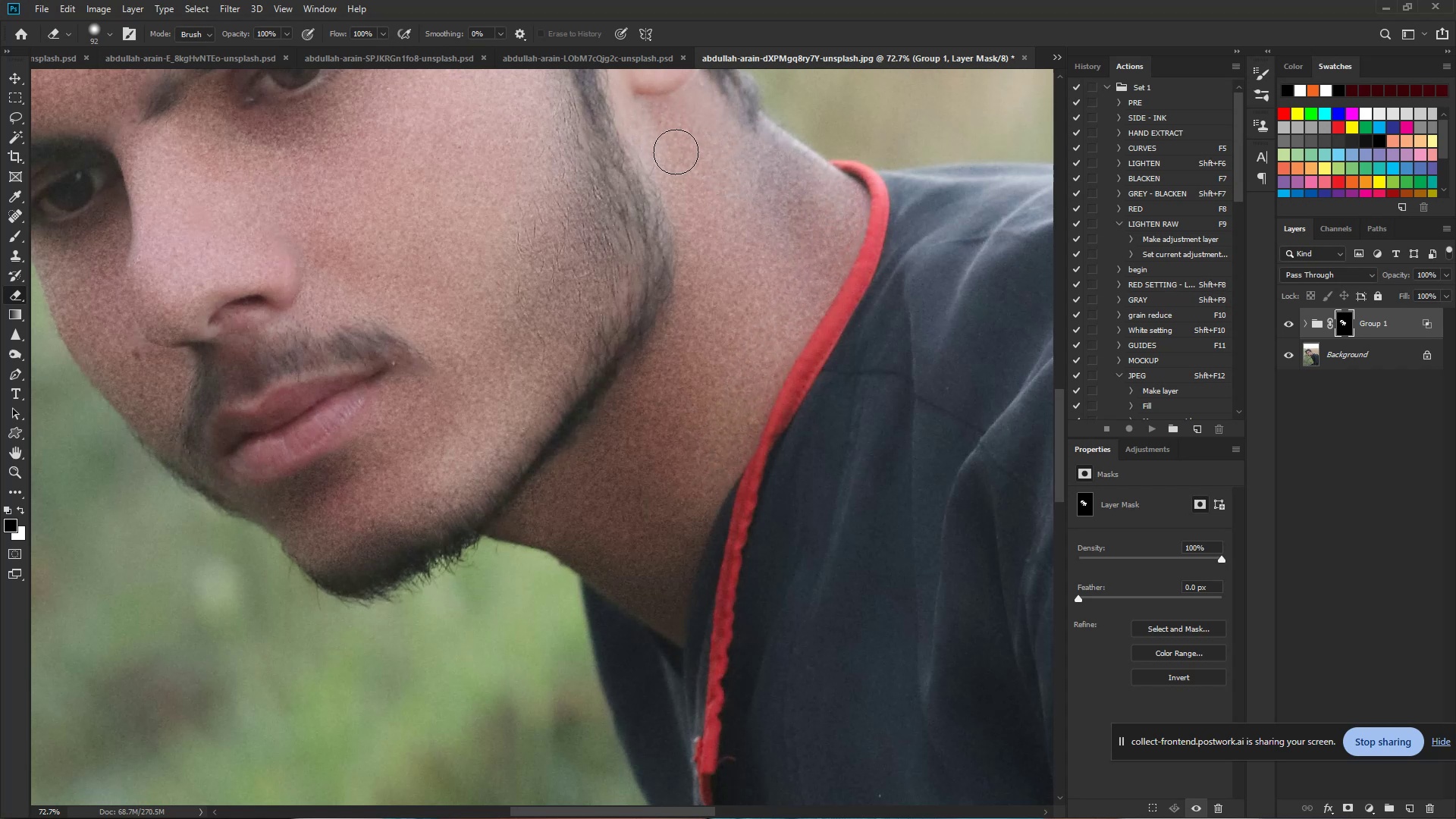 
hold_key(key=Space, duration=0.89)
 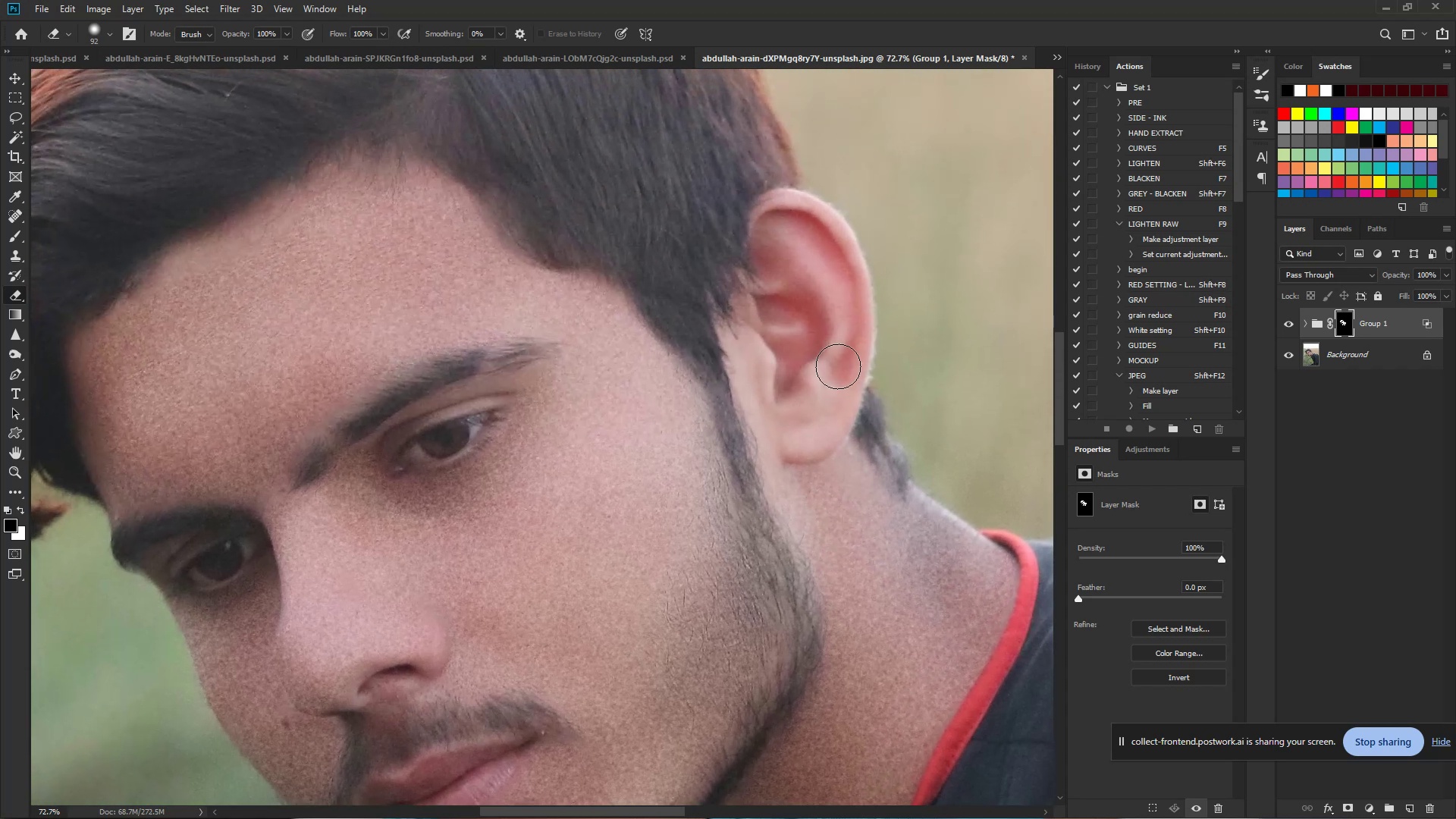 
left_click_drag(start_coordinate=[661, 135], to_coordinate=[811, 504])
 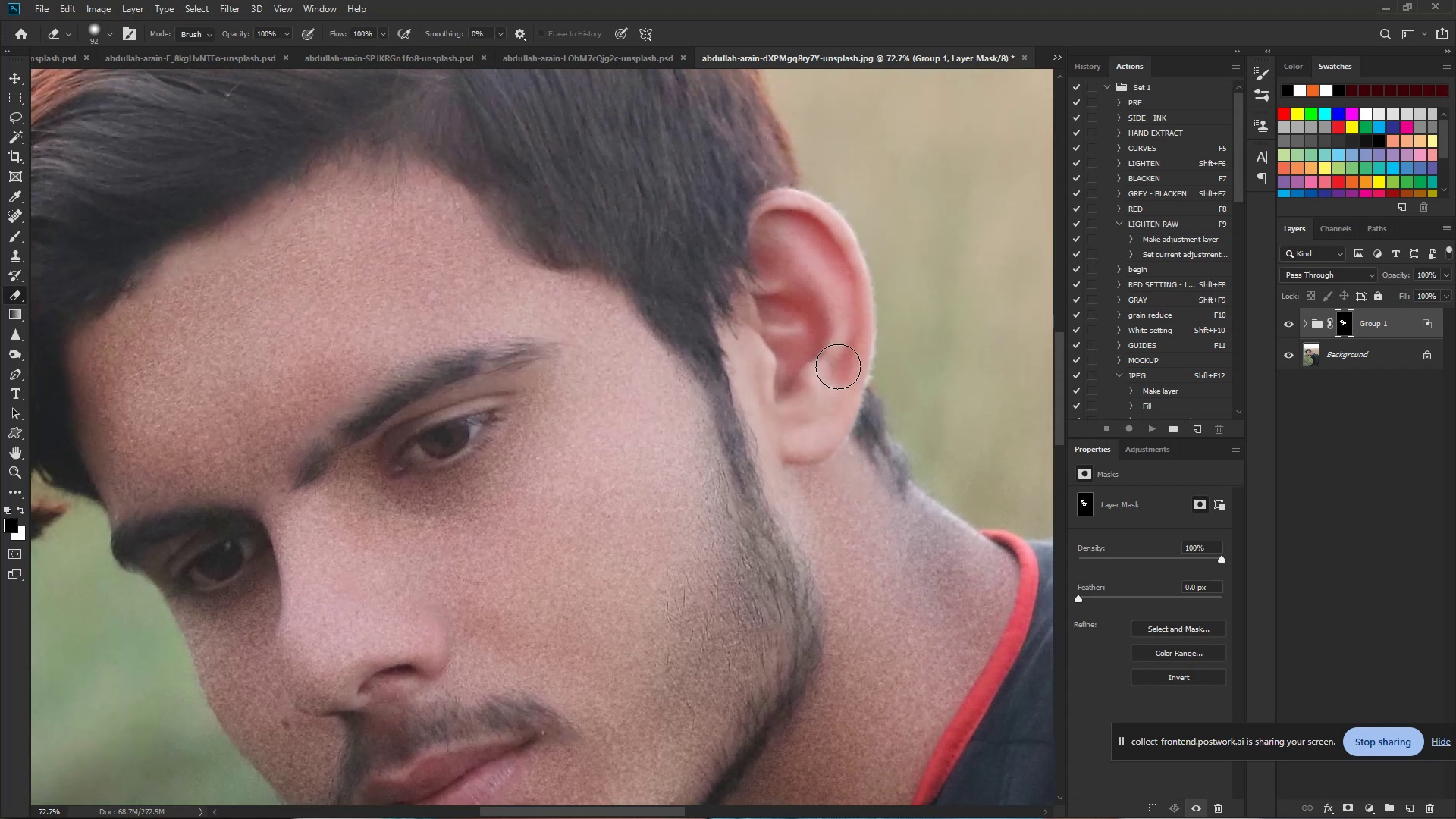 
hold_key(key=ControlLeft, duration=0.93)
 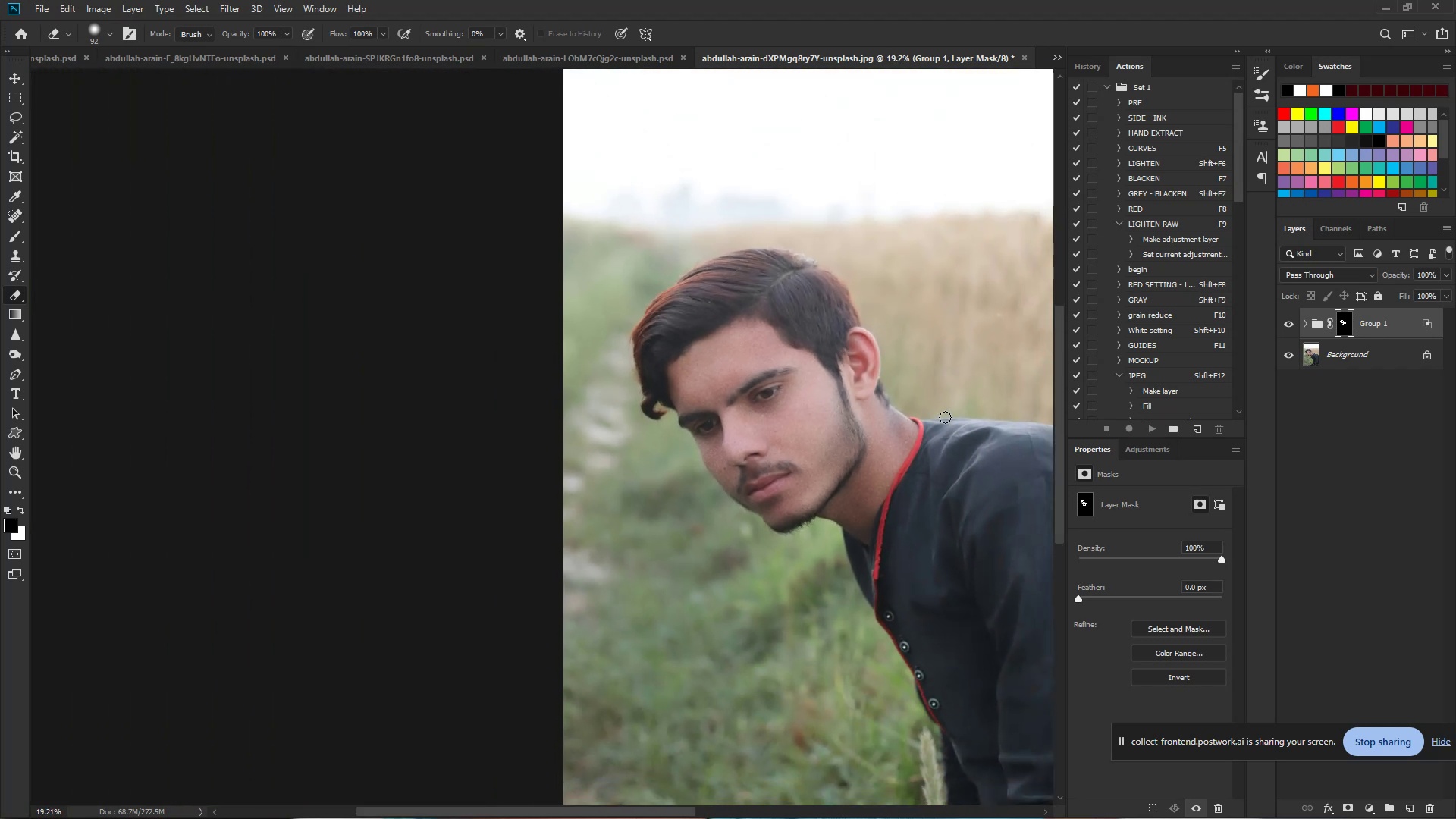 
hold_key(key=Space, duration=0.73)
 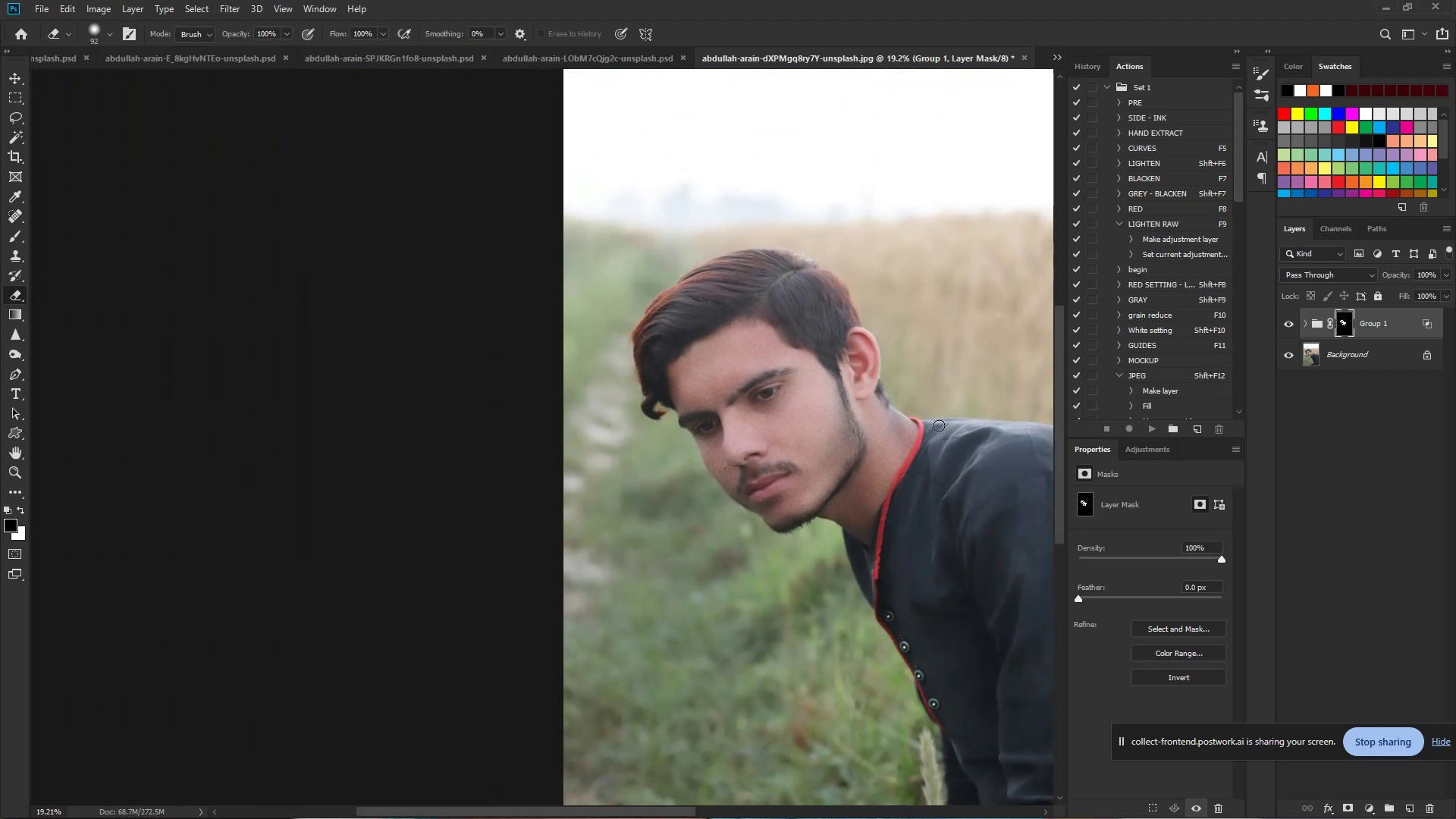 
left_click_drag(start_coordinate=[882, 377], to_coordinate=[799, 393])
 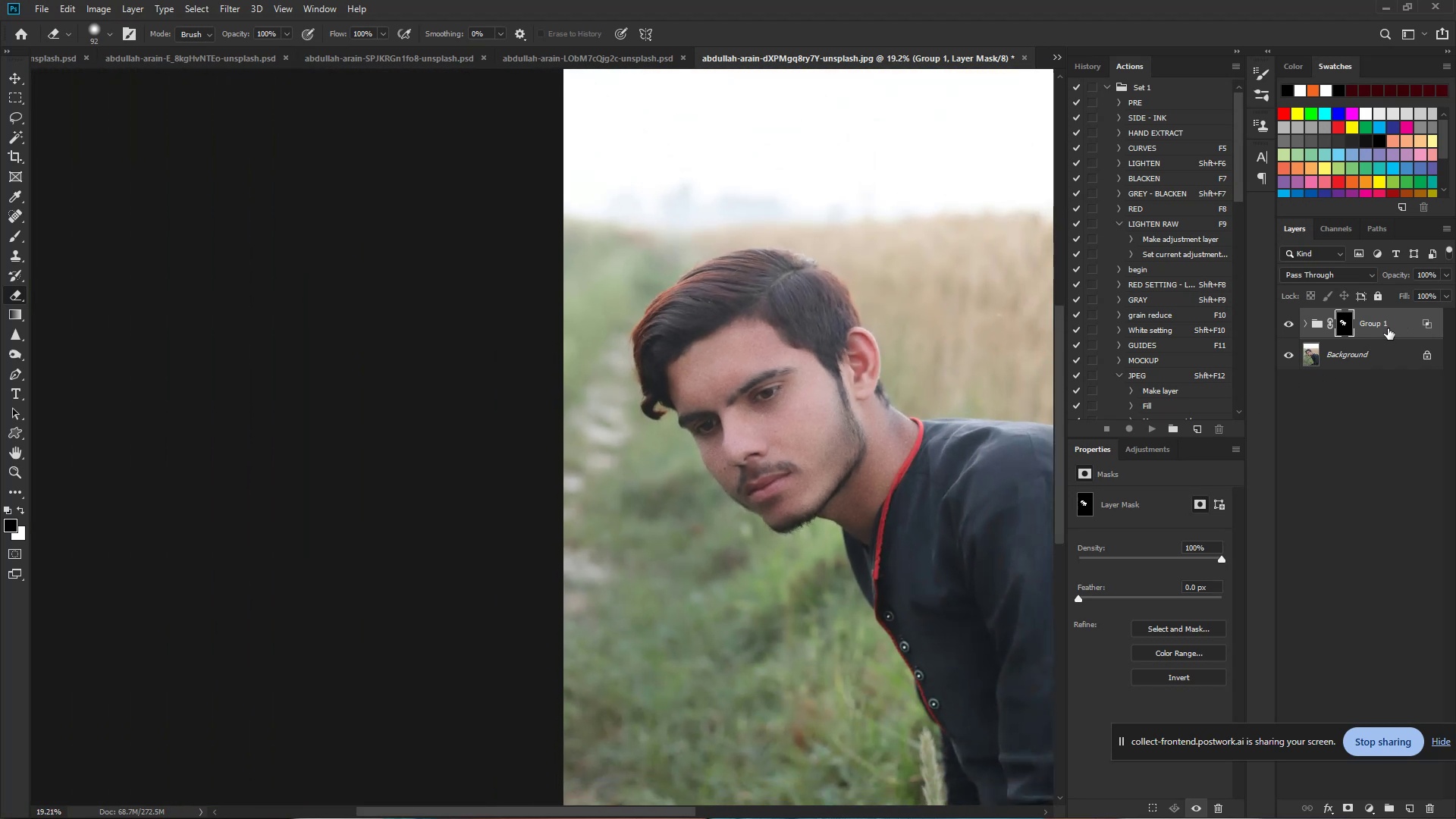 
left_click([1304, 324])
 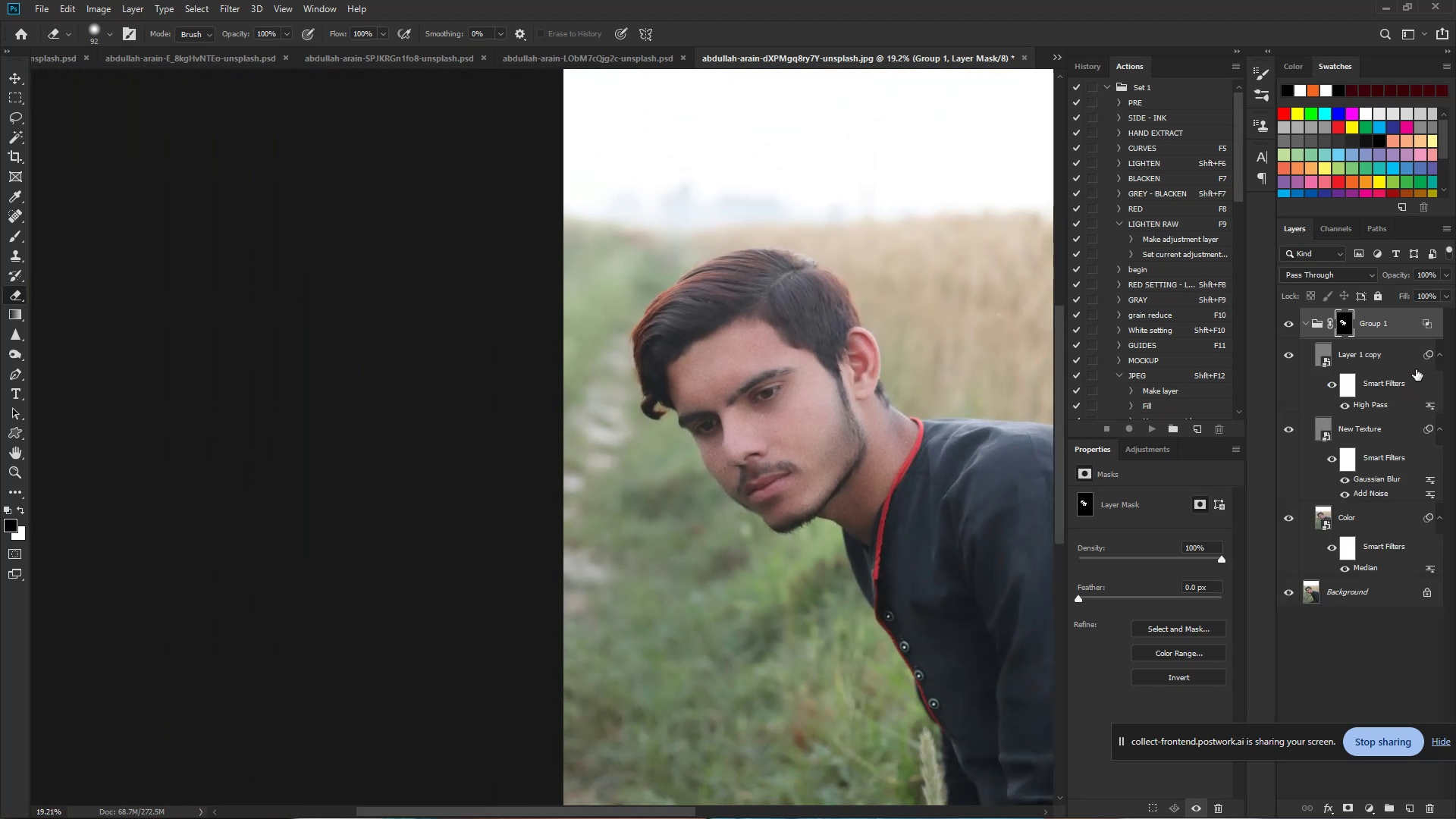 
left_click([1392, 356])
 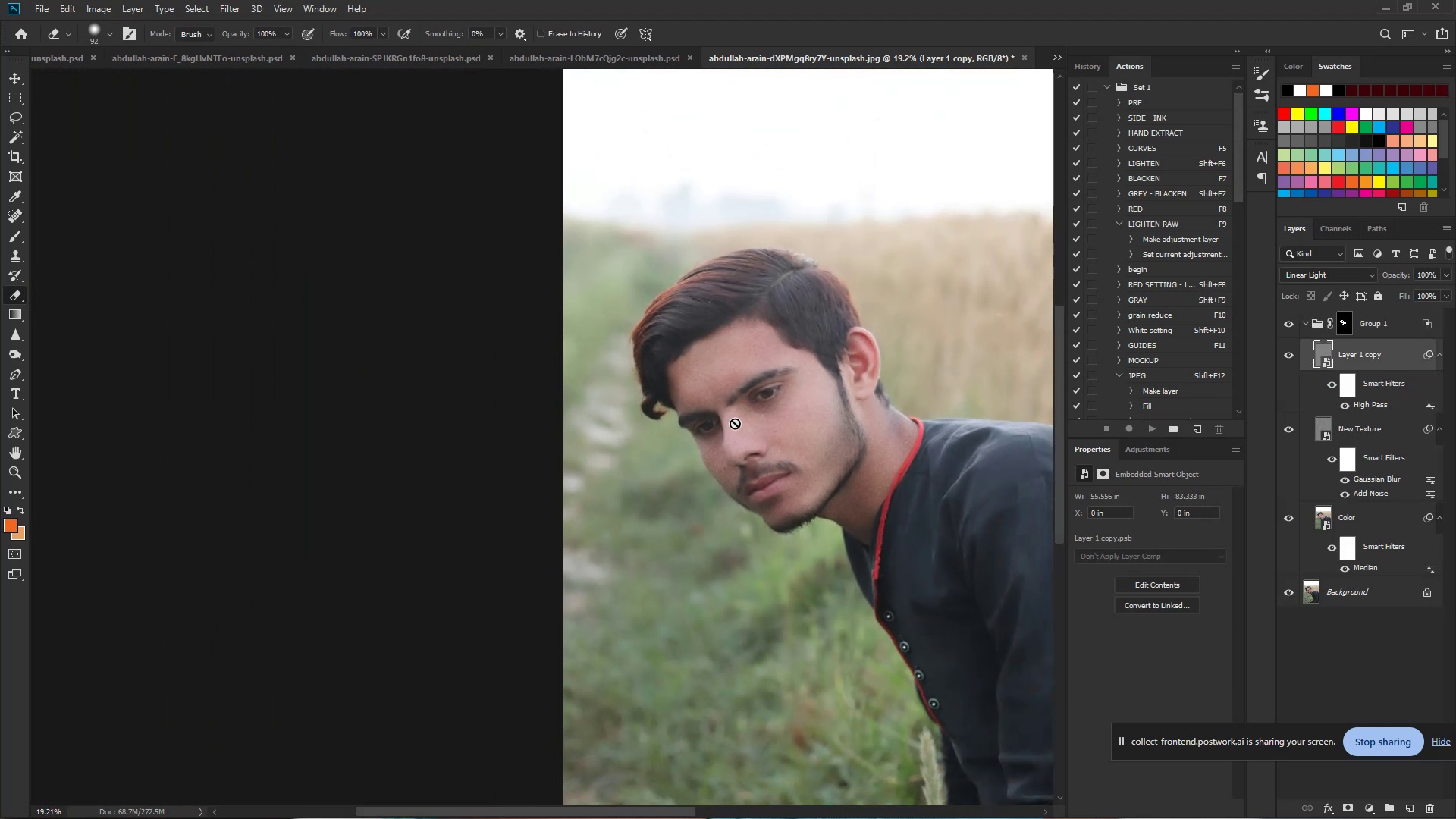 
hold_key(key=ControlLeft, duration=0.72)
 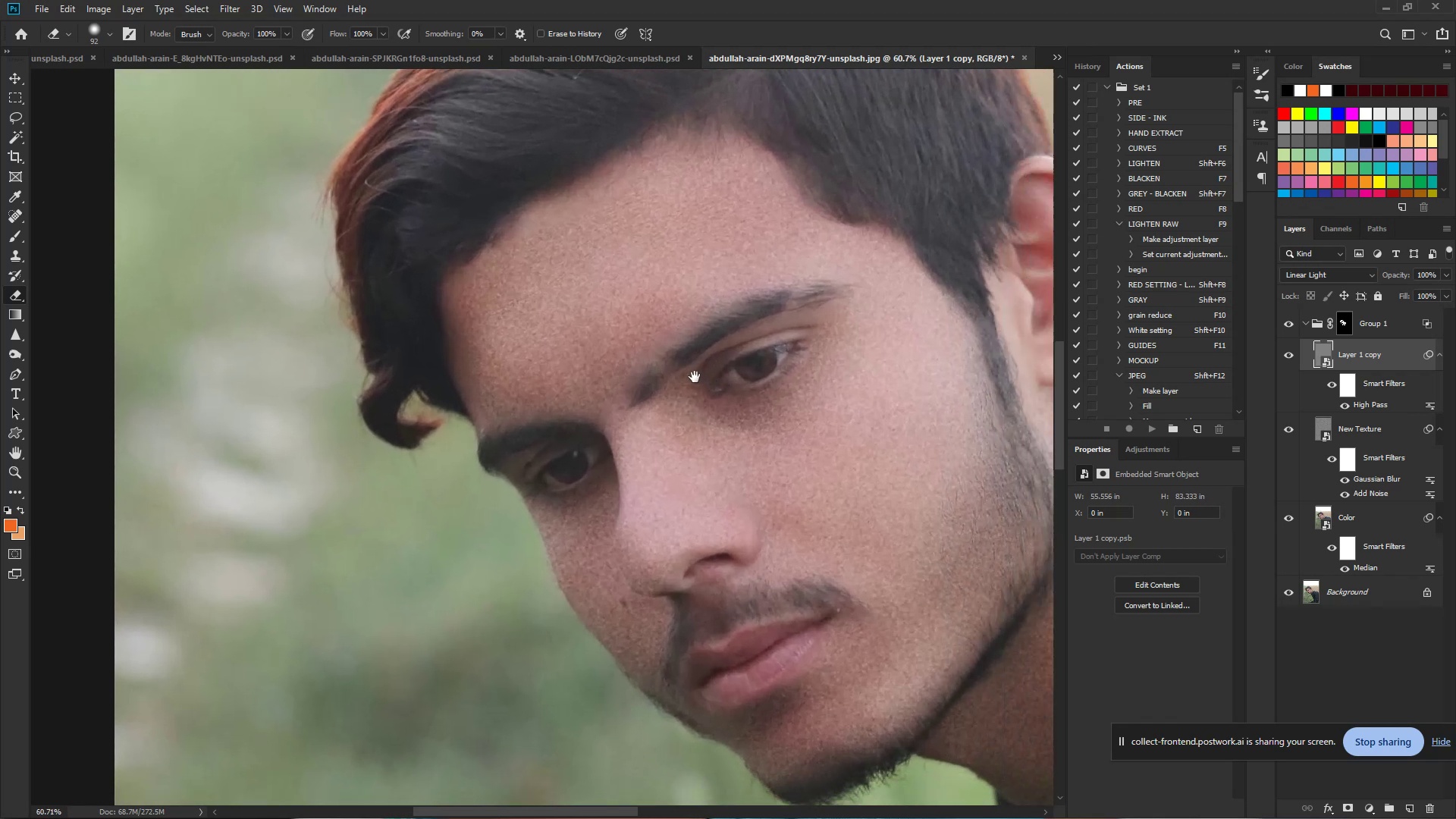 
hold_key(key=Space, duration=0.53)
 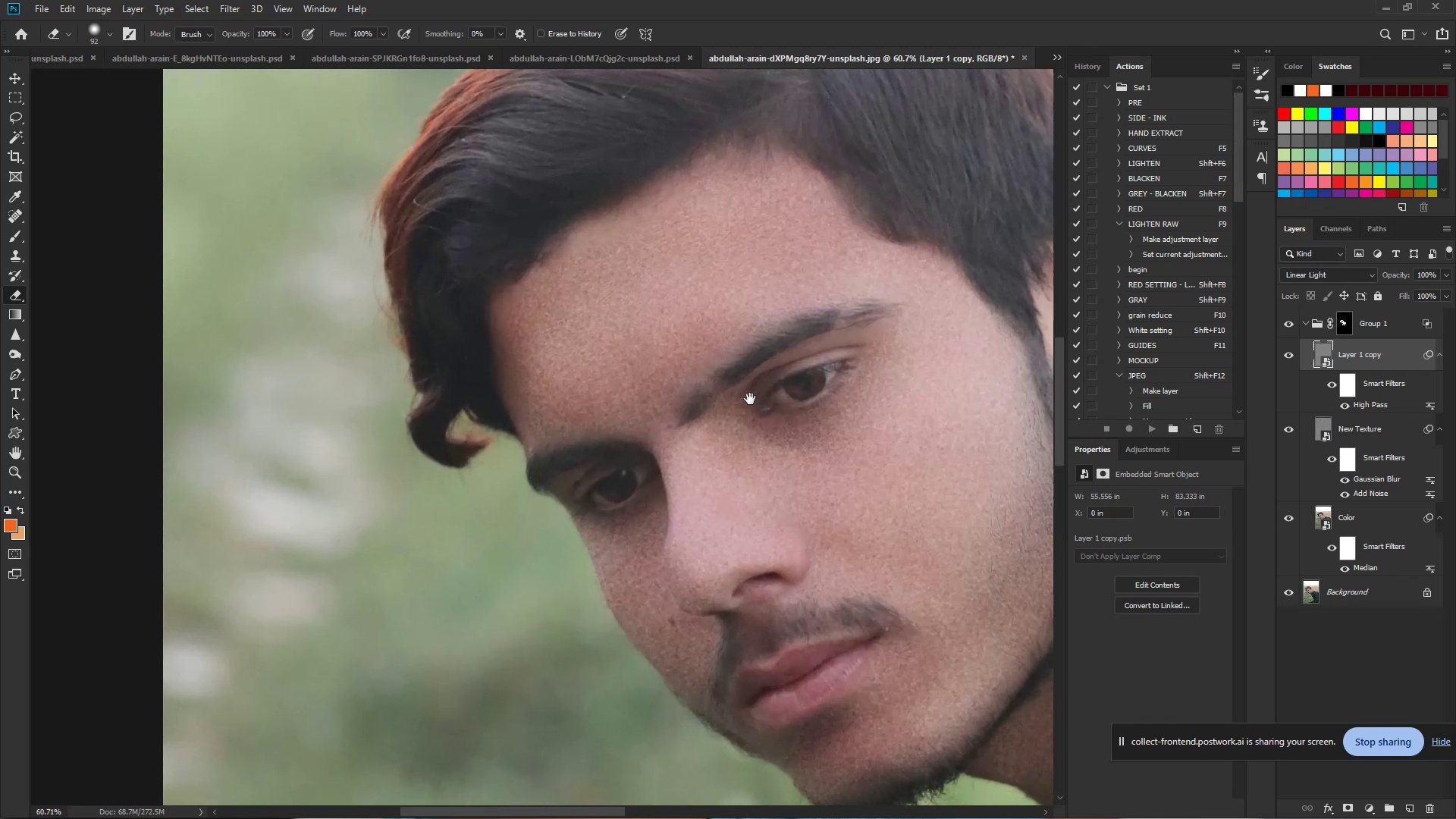 
left_click_drag(start_coordinate=[721, 391], to_coordinate=[794, 388])
 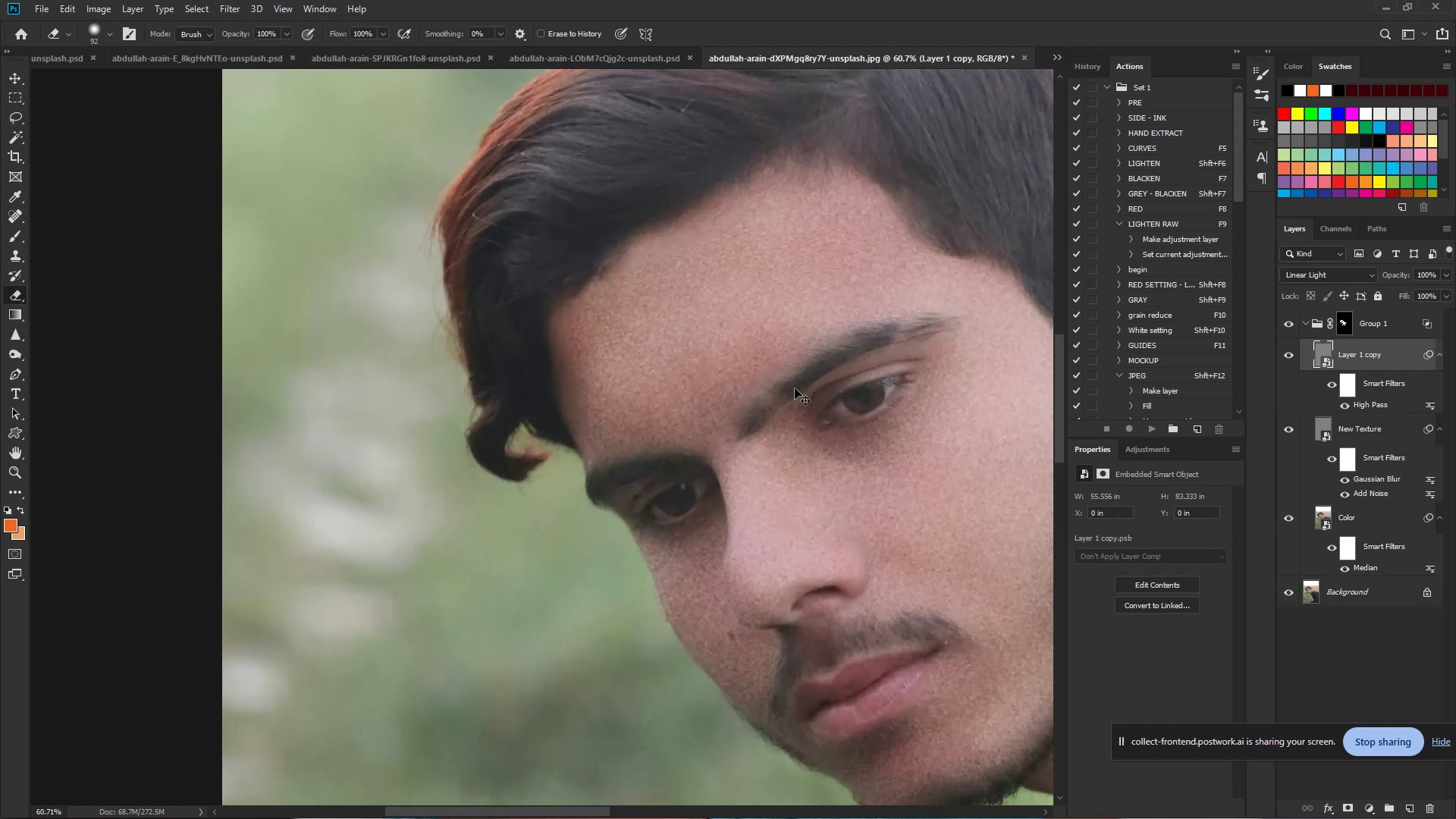 
hold_key(key=Space, duration=0.7)
 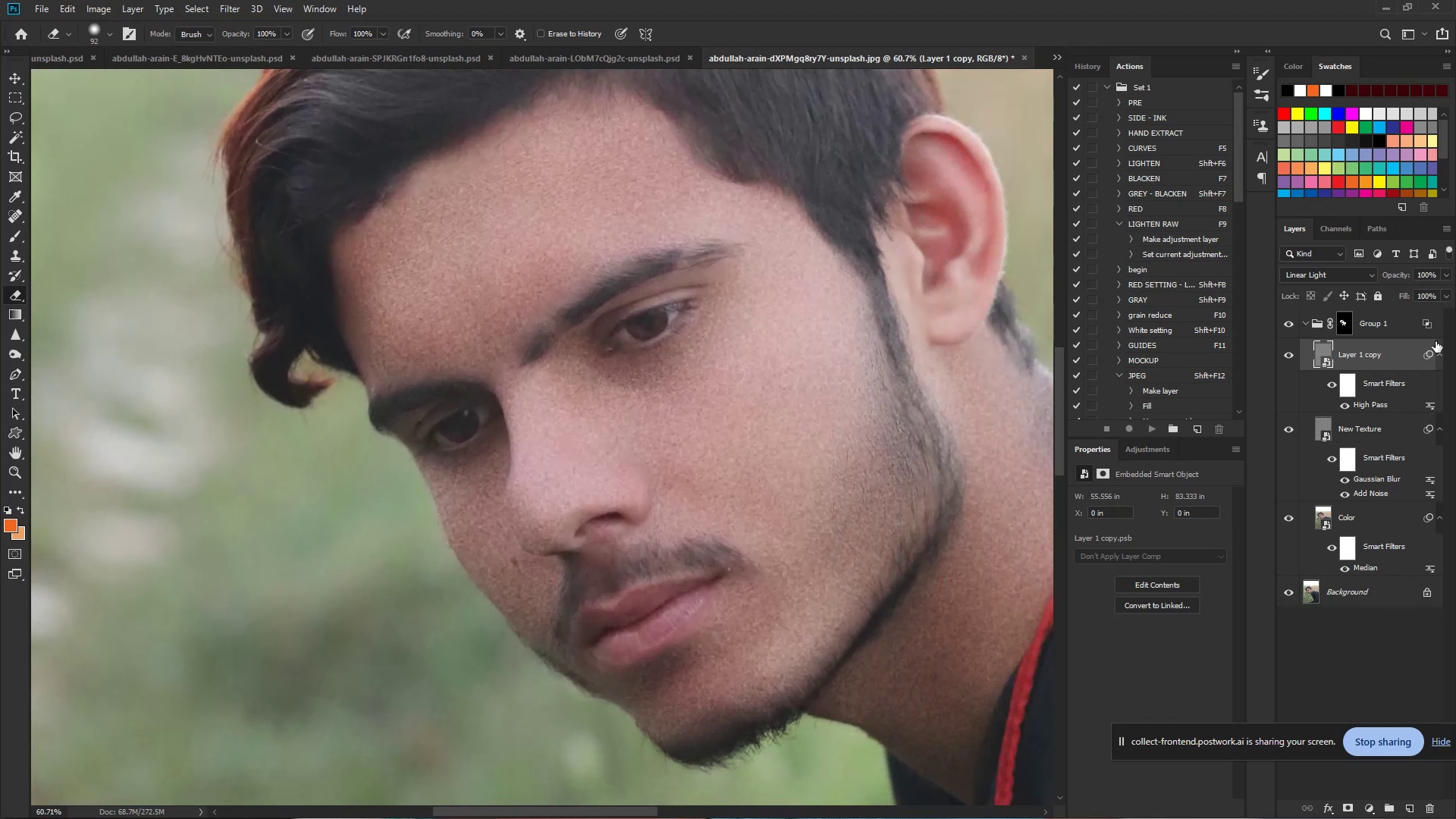 
left_click_drag(start_coordinate=[831, 422], to_coordinate=[614, 348])
 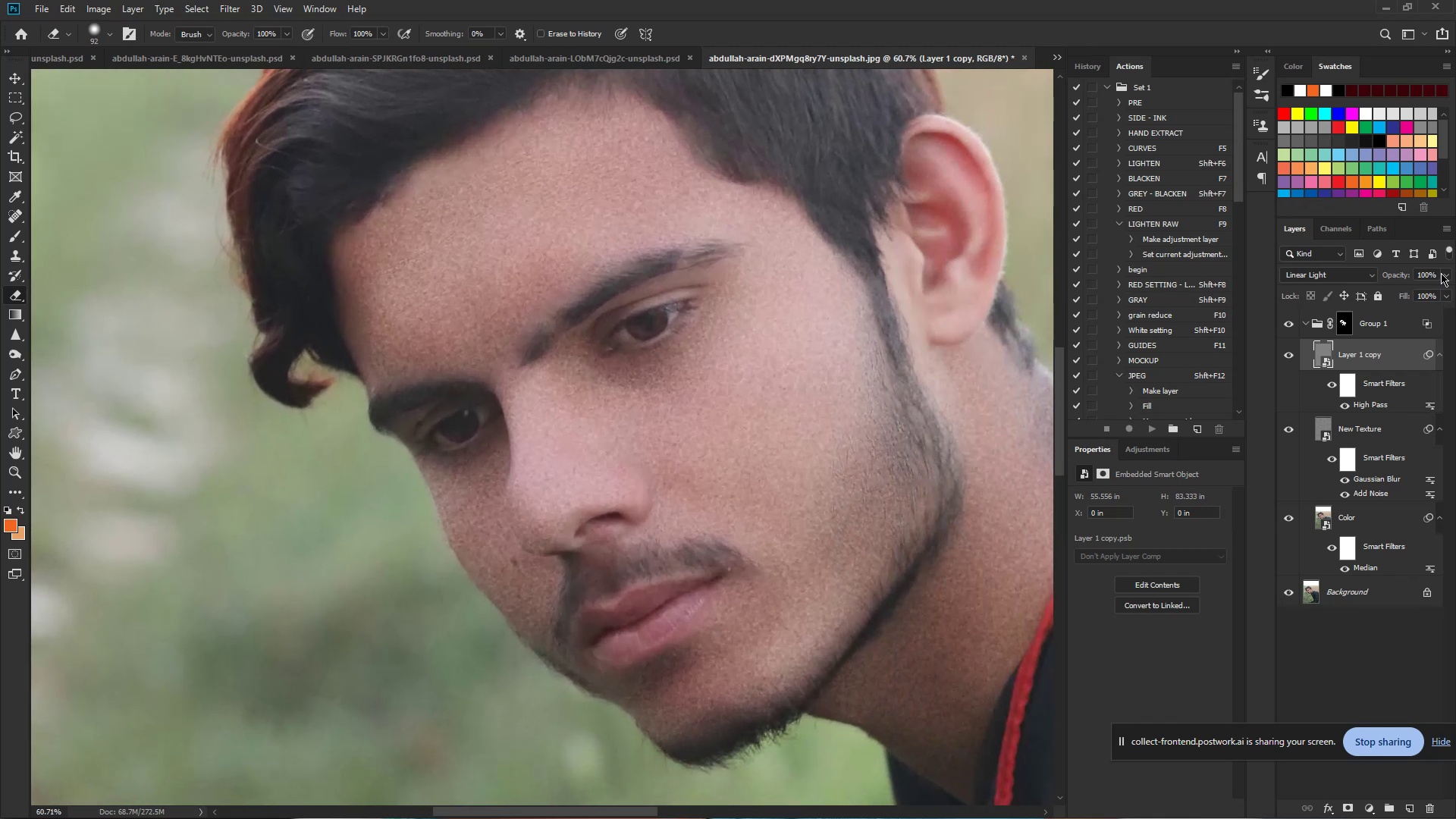 
left_click([1444, 272])
 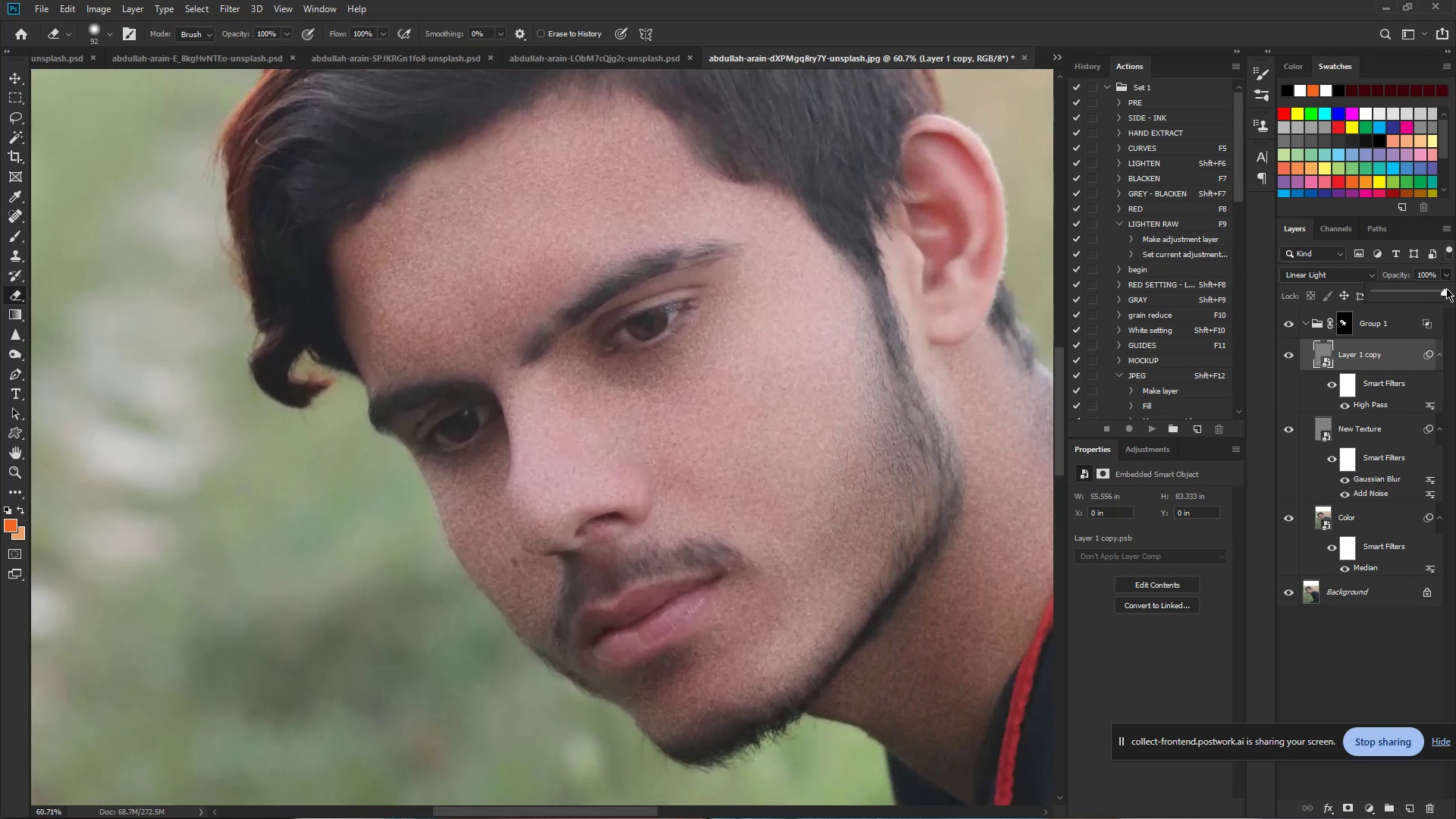 
left_click_drag(start_coordinate=[1445, 293], to_coordinate=[1434, 297])
 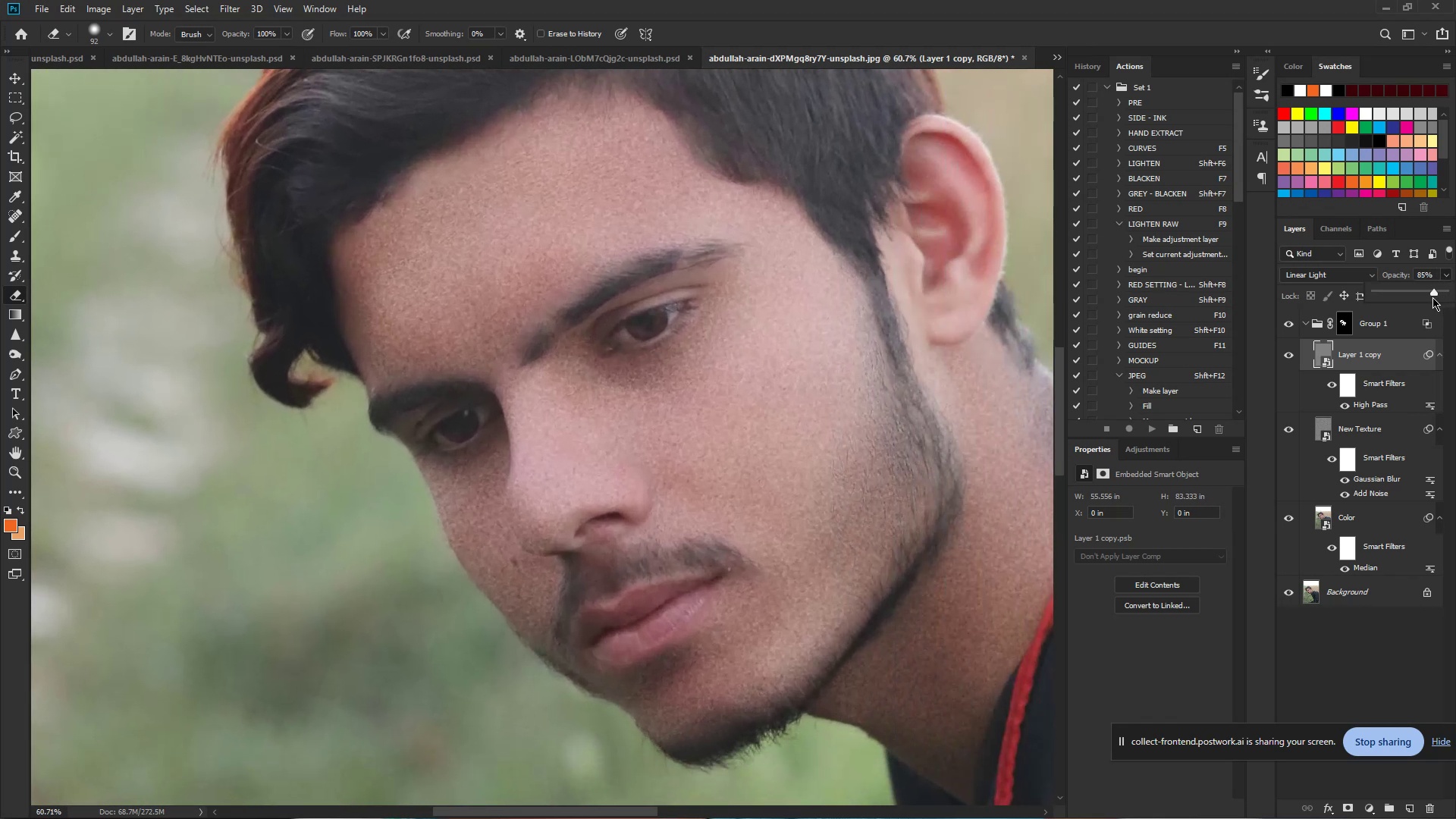 
left_click_drag(start_coordinate=[1432, 293], to_coordinate=[1392, 293])
 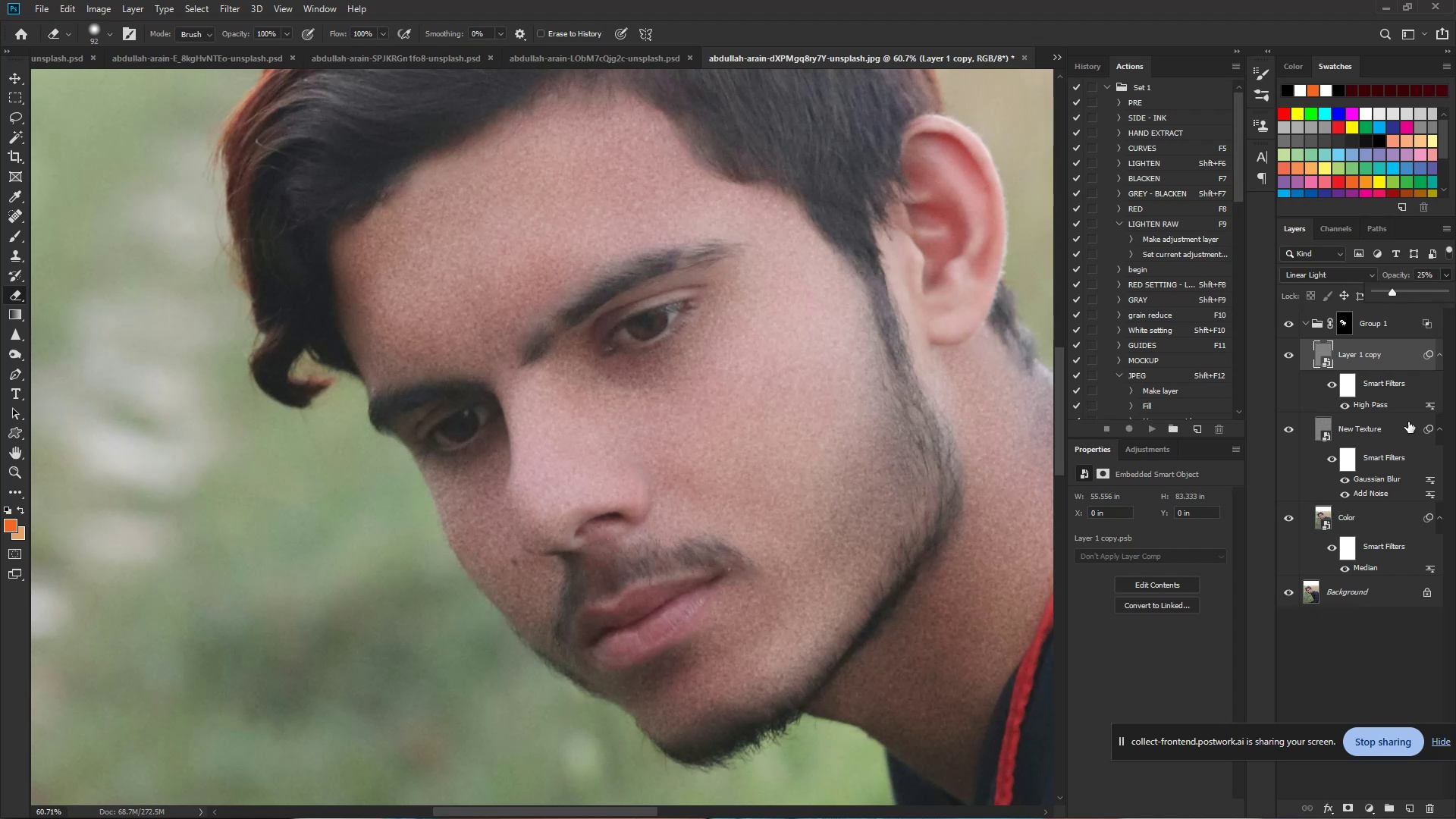 
left_click([1401, 429])
 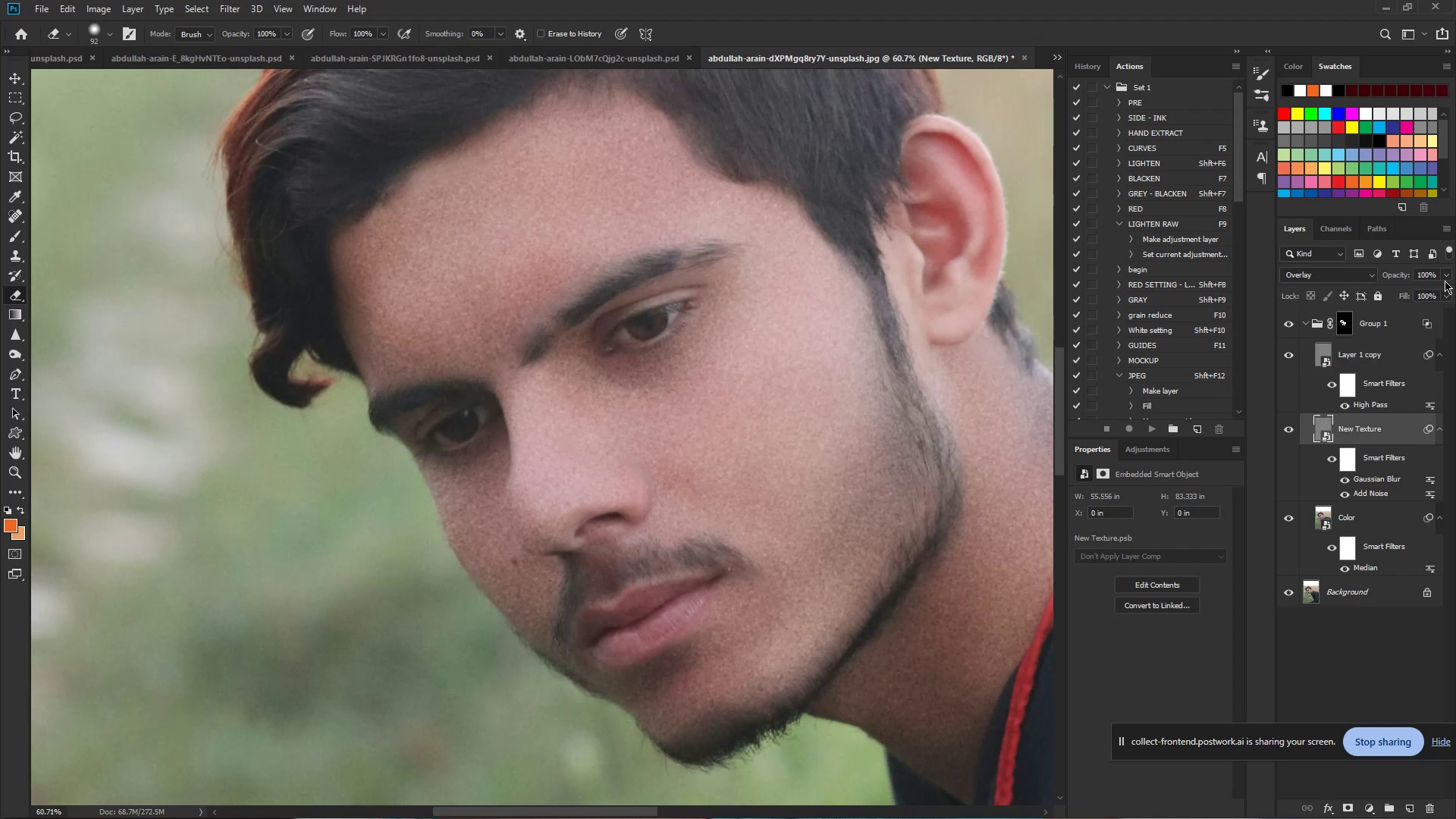 
left_click([1447, 275])
 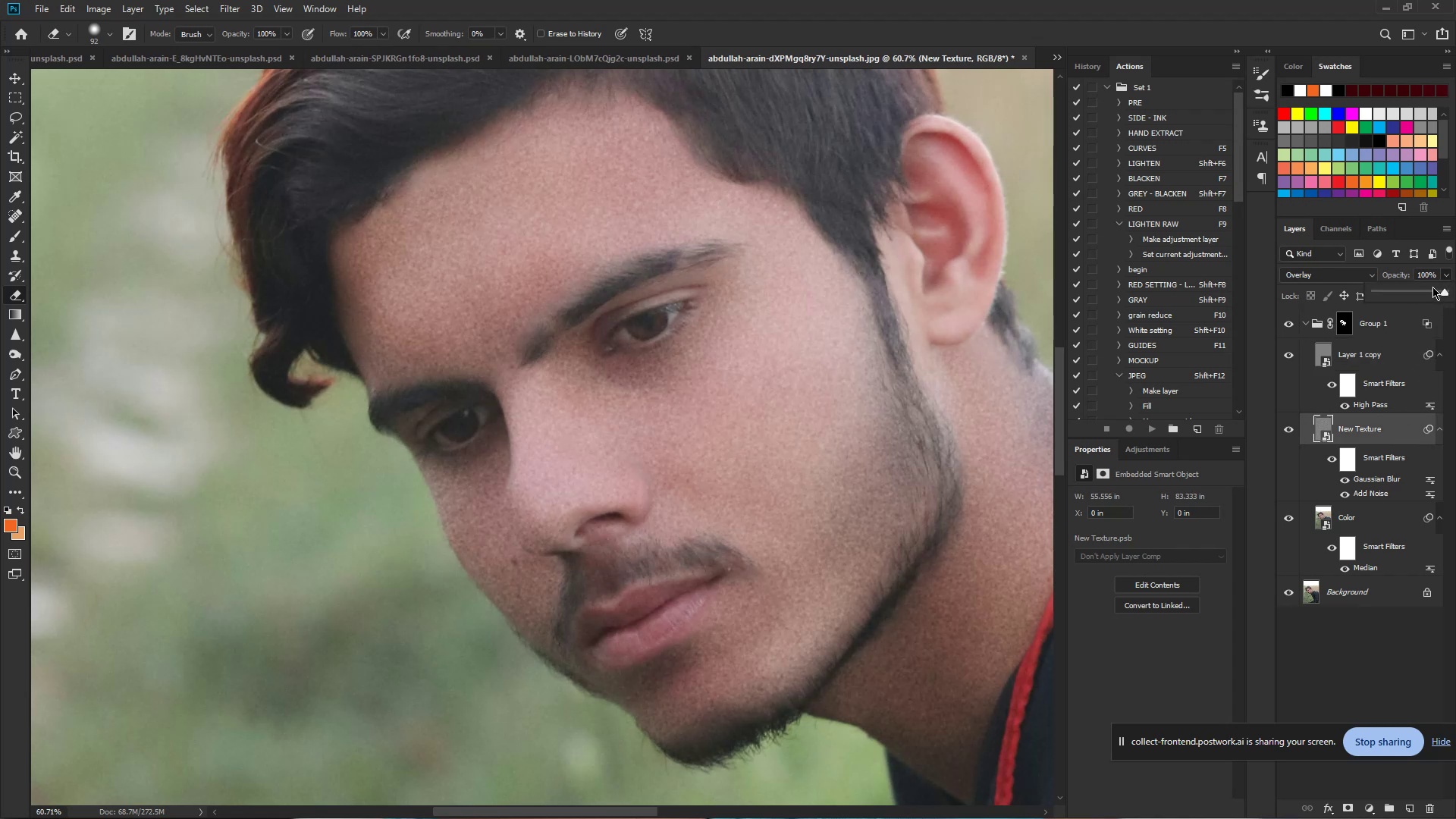 
left_click_drag(start_coordinate=[1429, 293], to_coordinate=[1423, 299])
 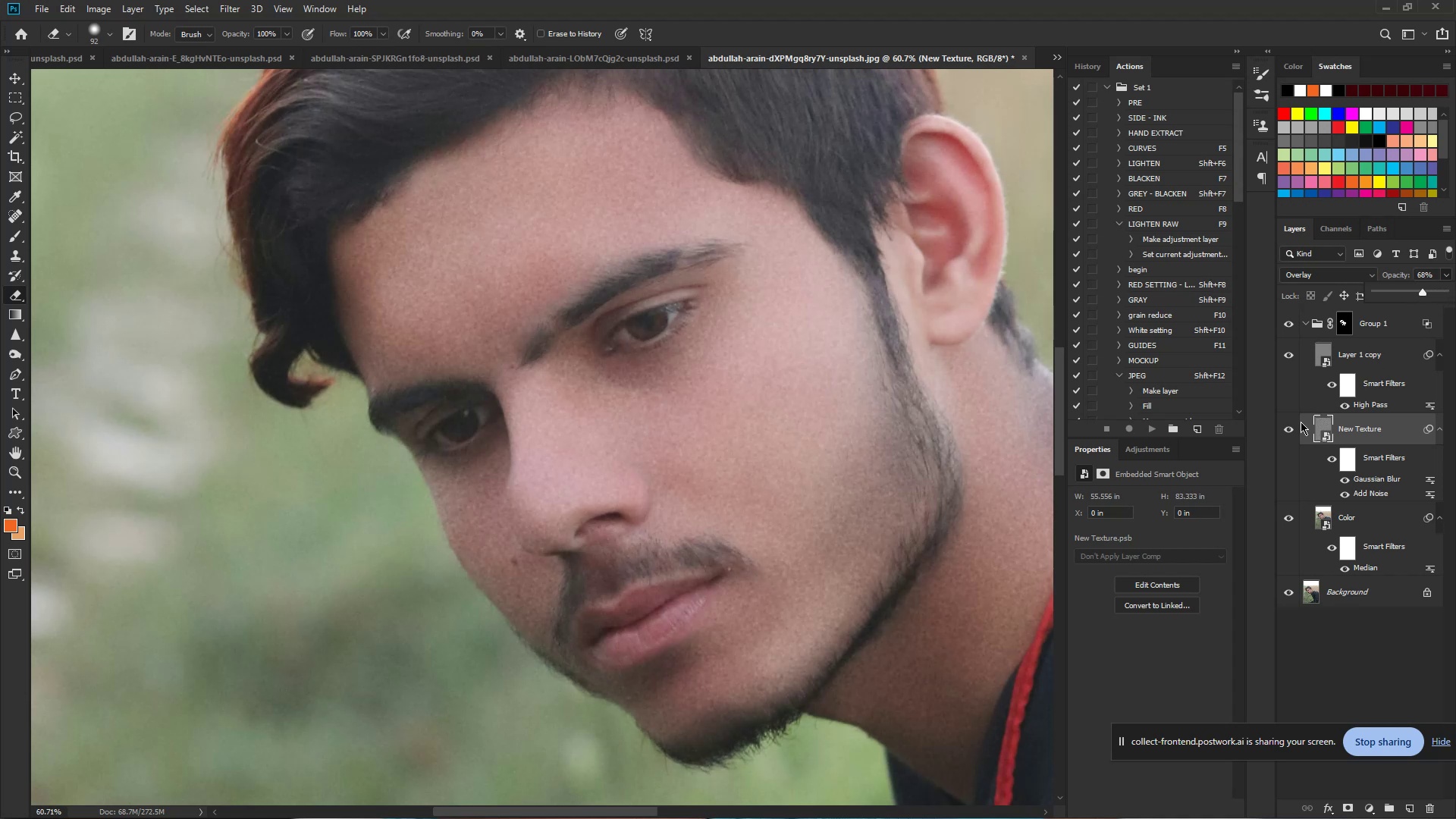 
hold_key(key=Space, duration=1.22)
 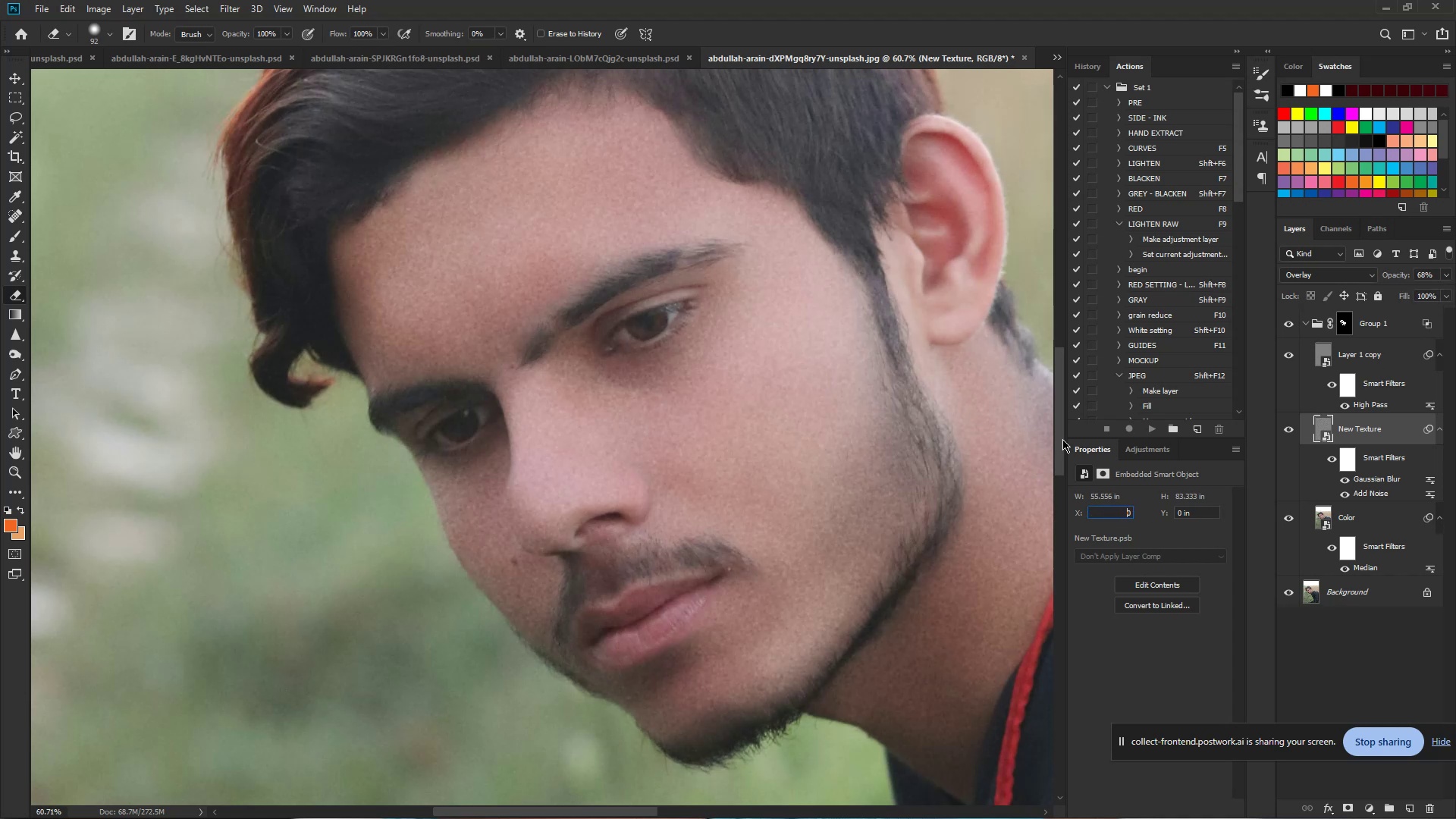 
left_click_drag(start_coordinate=[1120, 519], to_coordinate=[953, 403])
 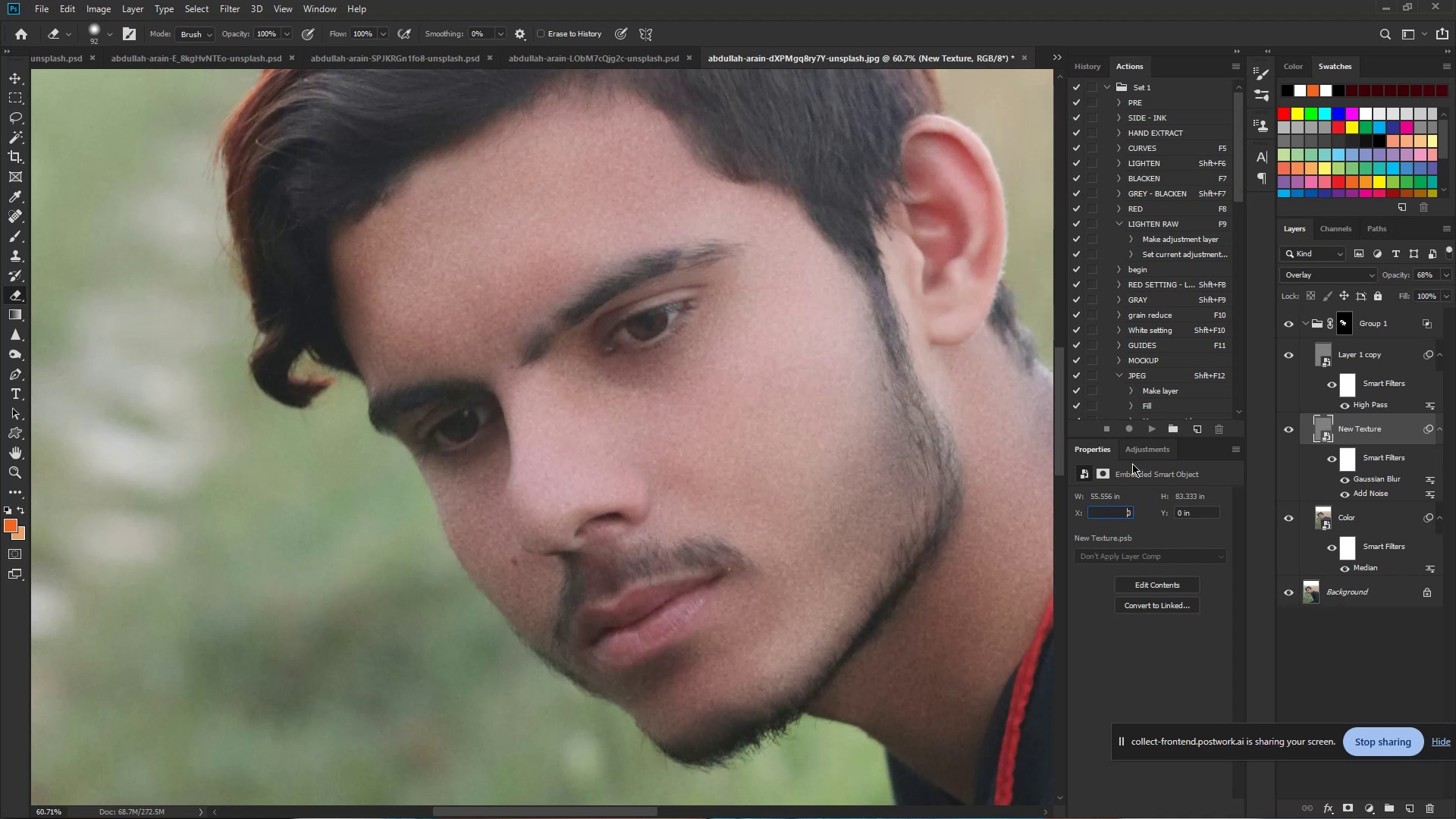 
key(Control+Z)
 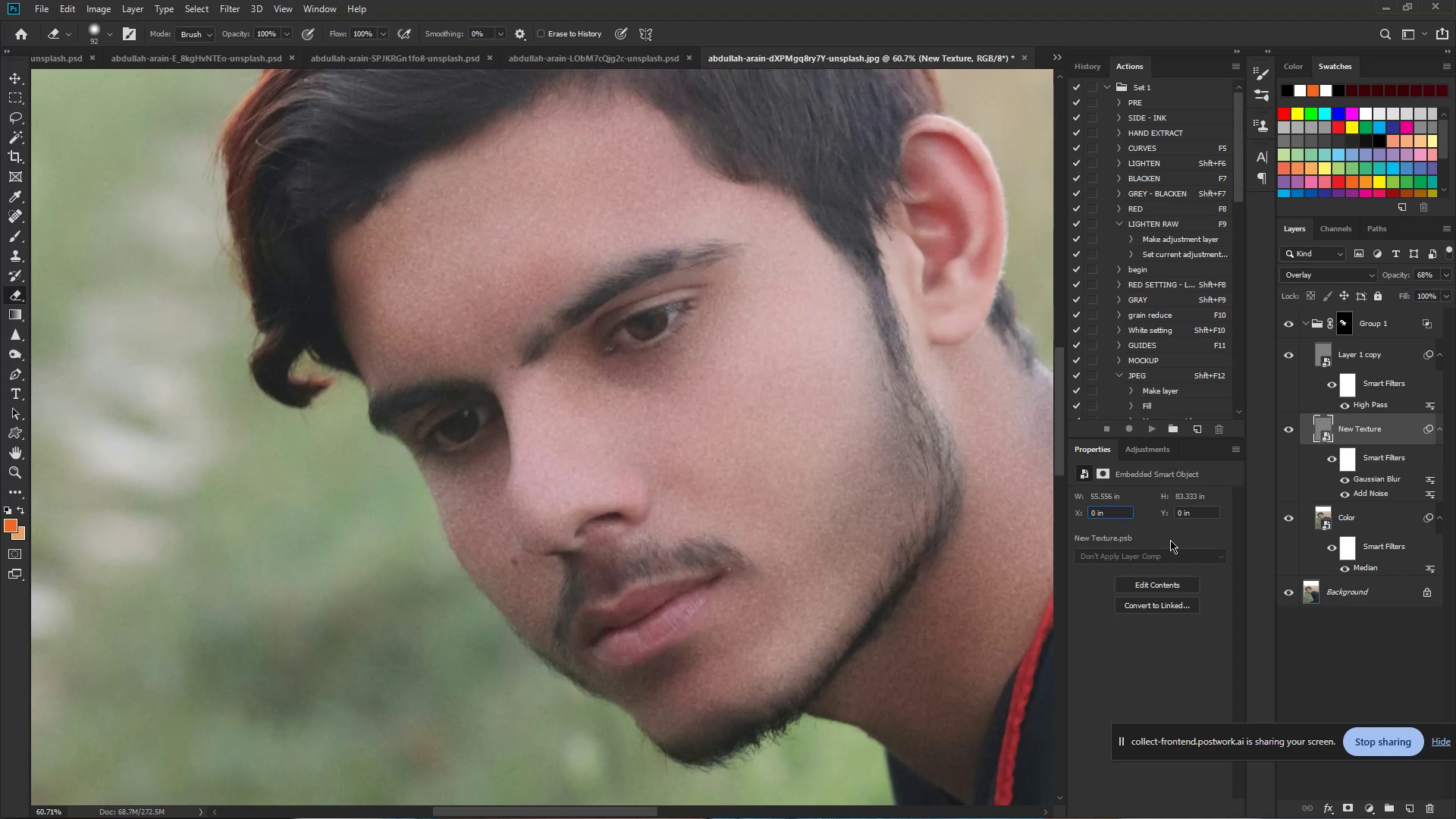 
left_click([1170, 535])
 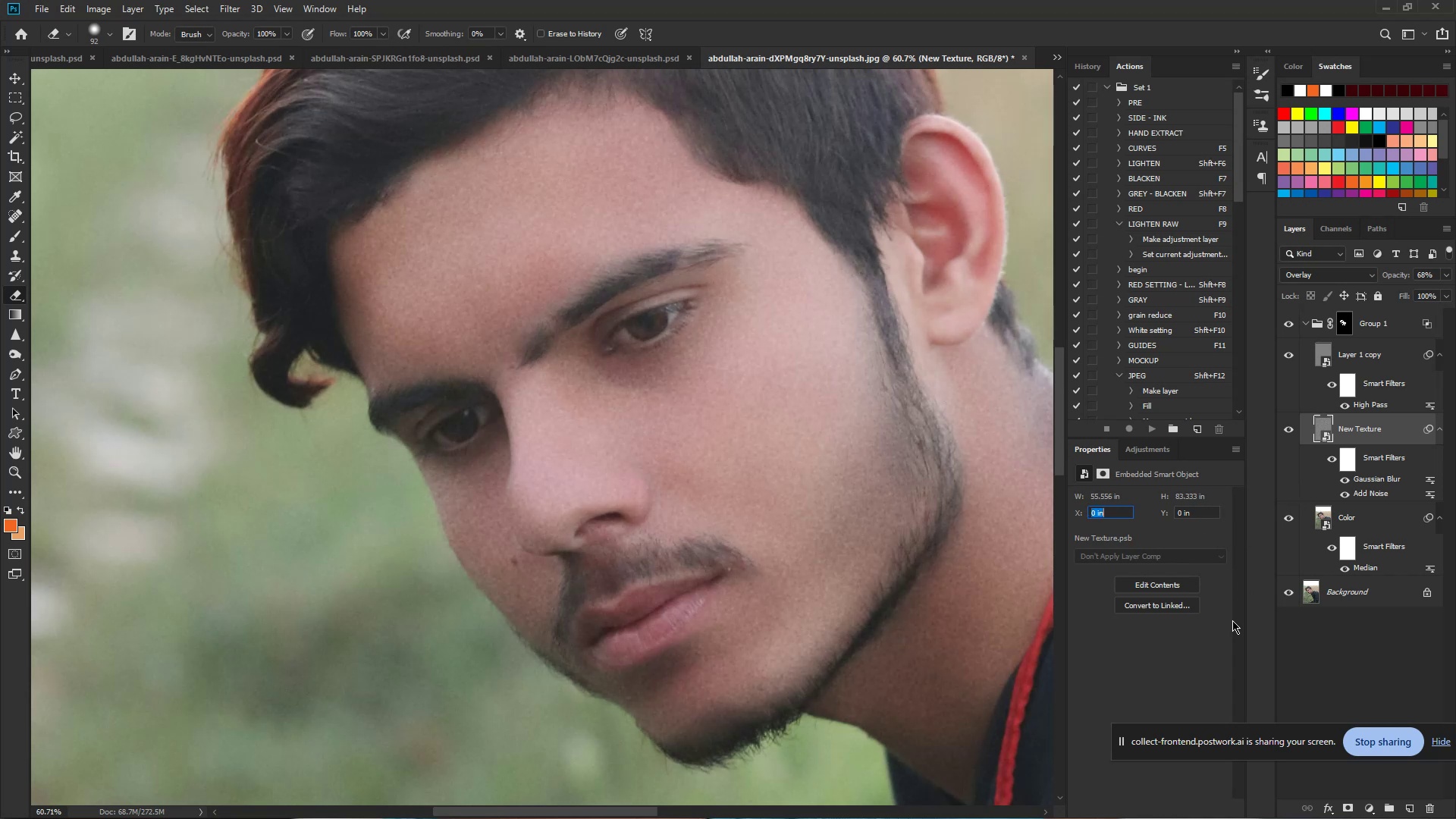 
left_click([1272, 648])
 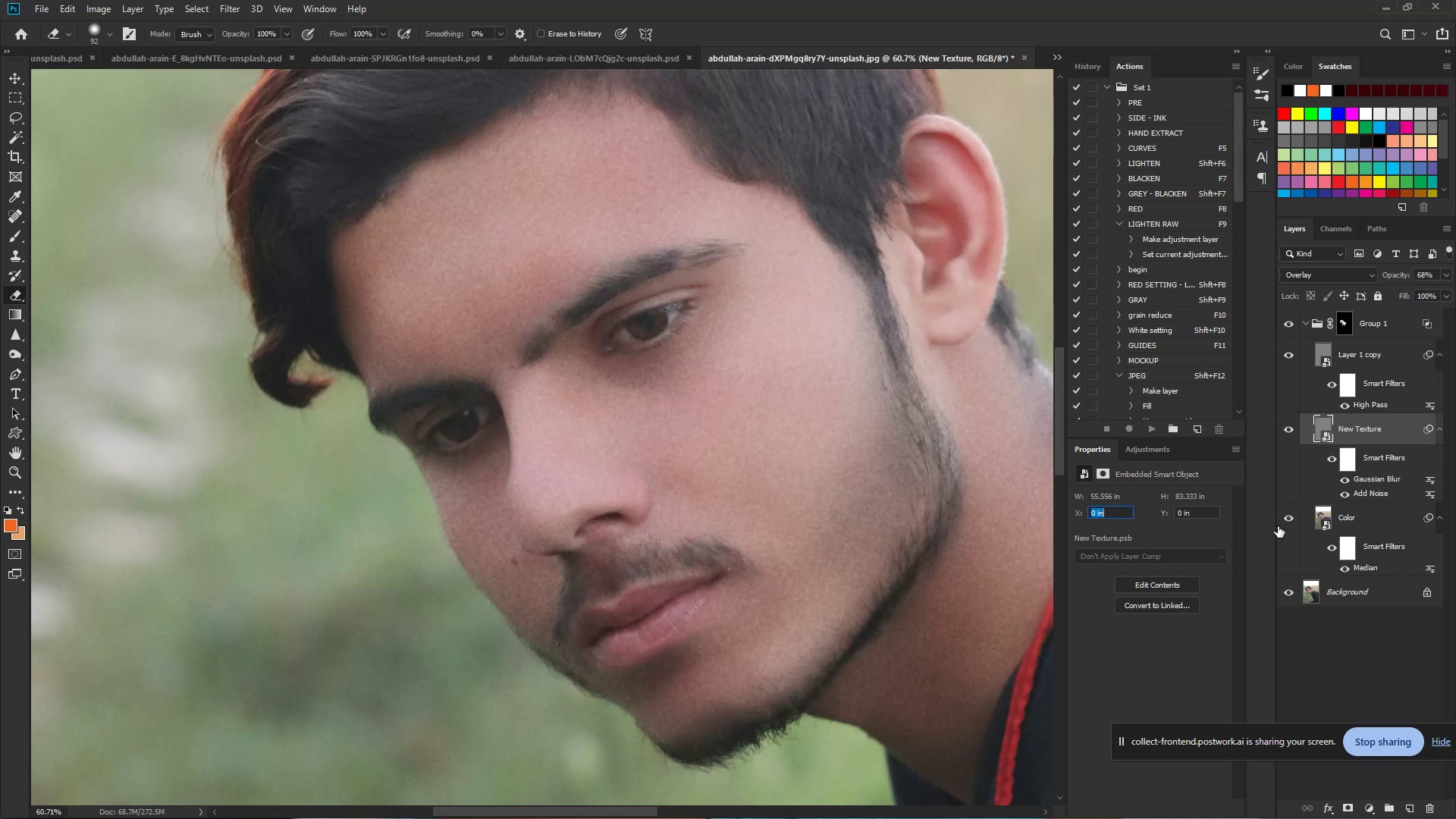 
left_click([1271, 521])
 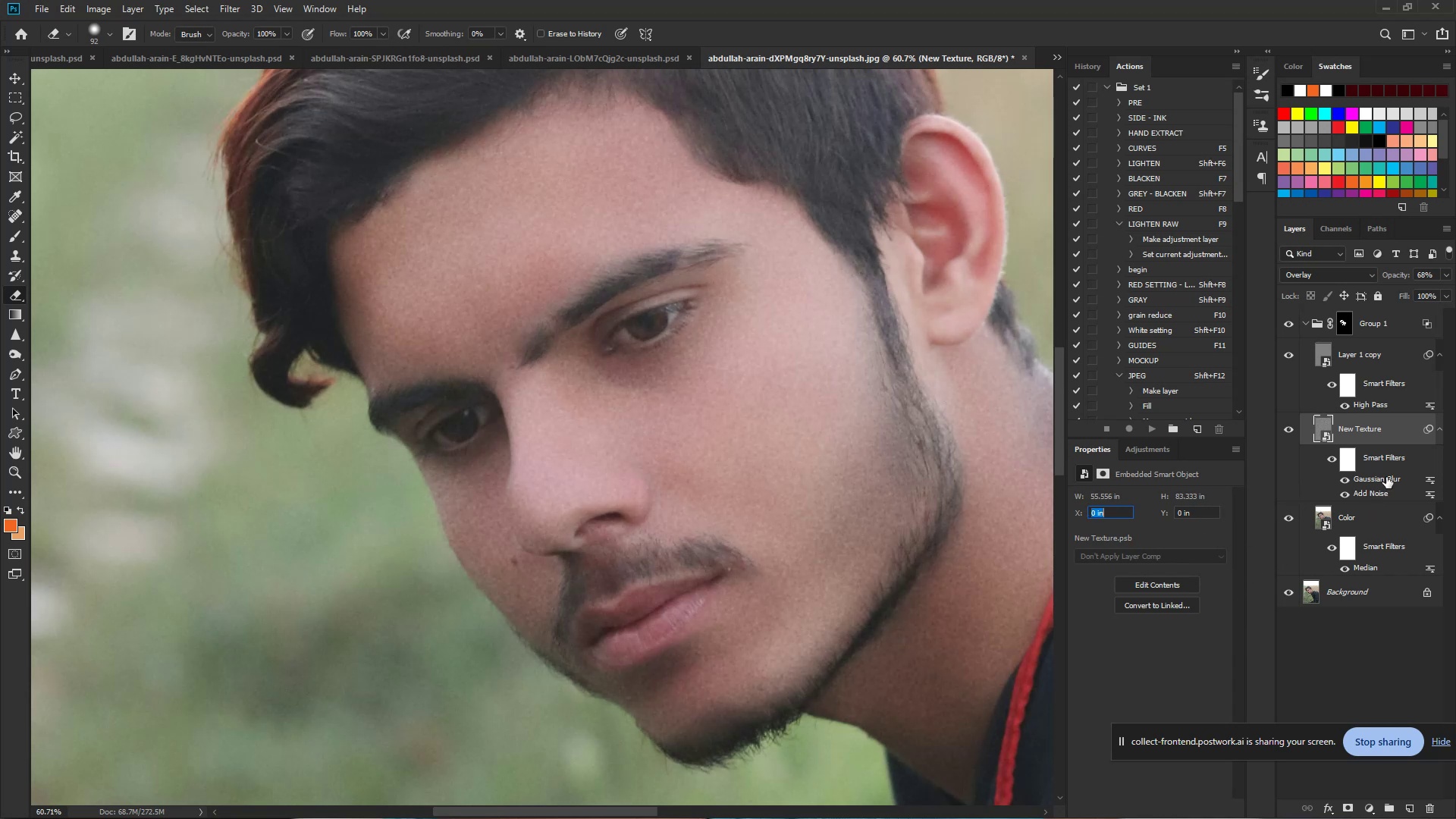 
left_click([1372, 511])
 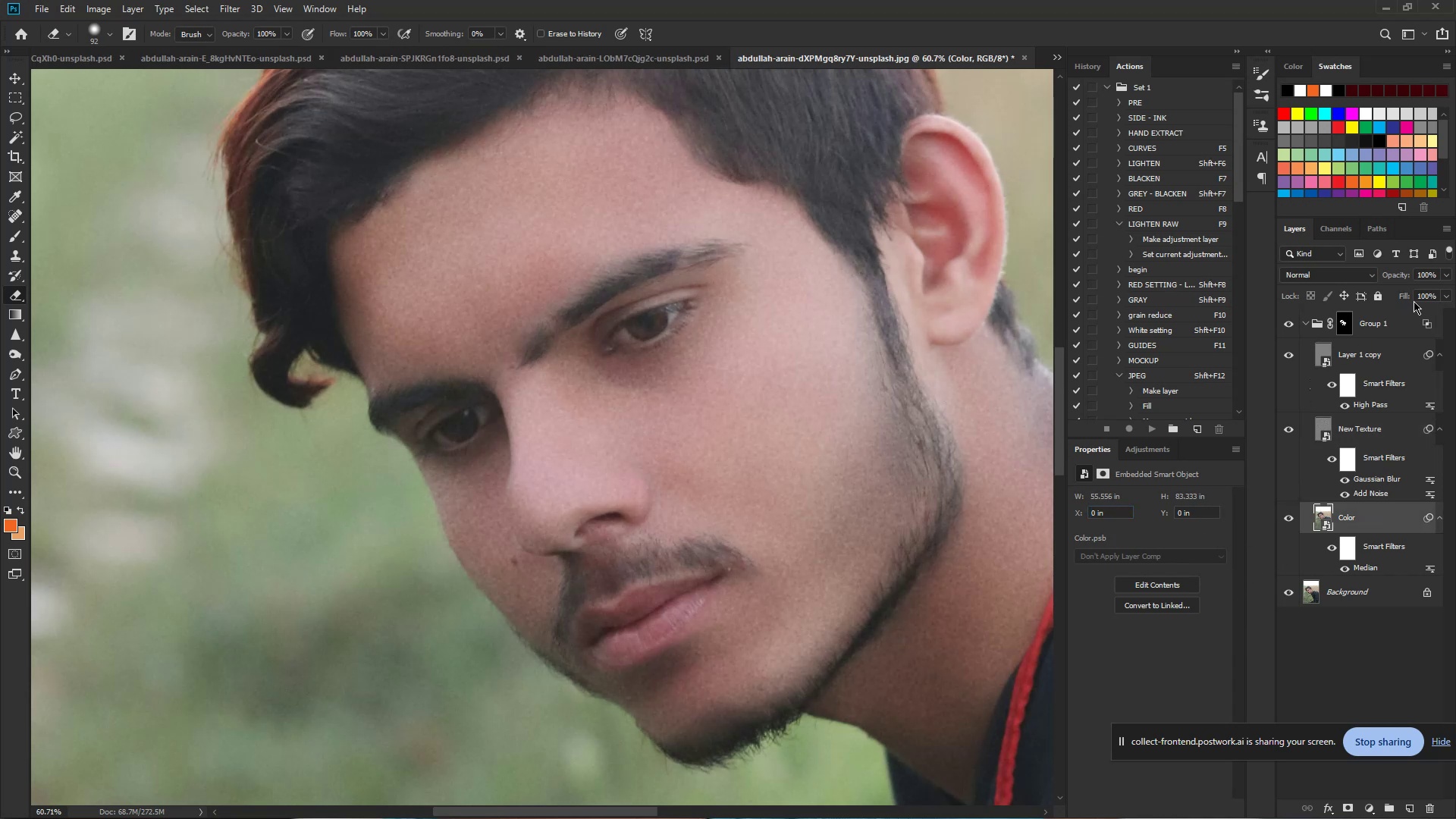 
left_click([1445, 275])
 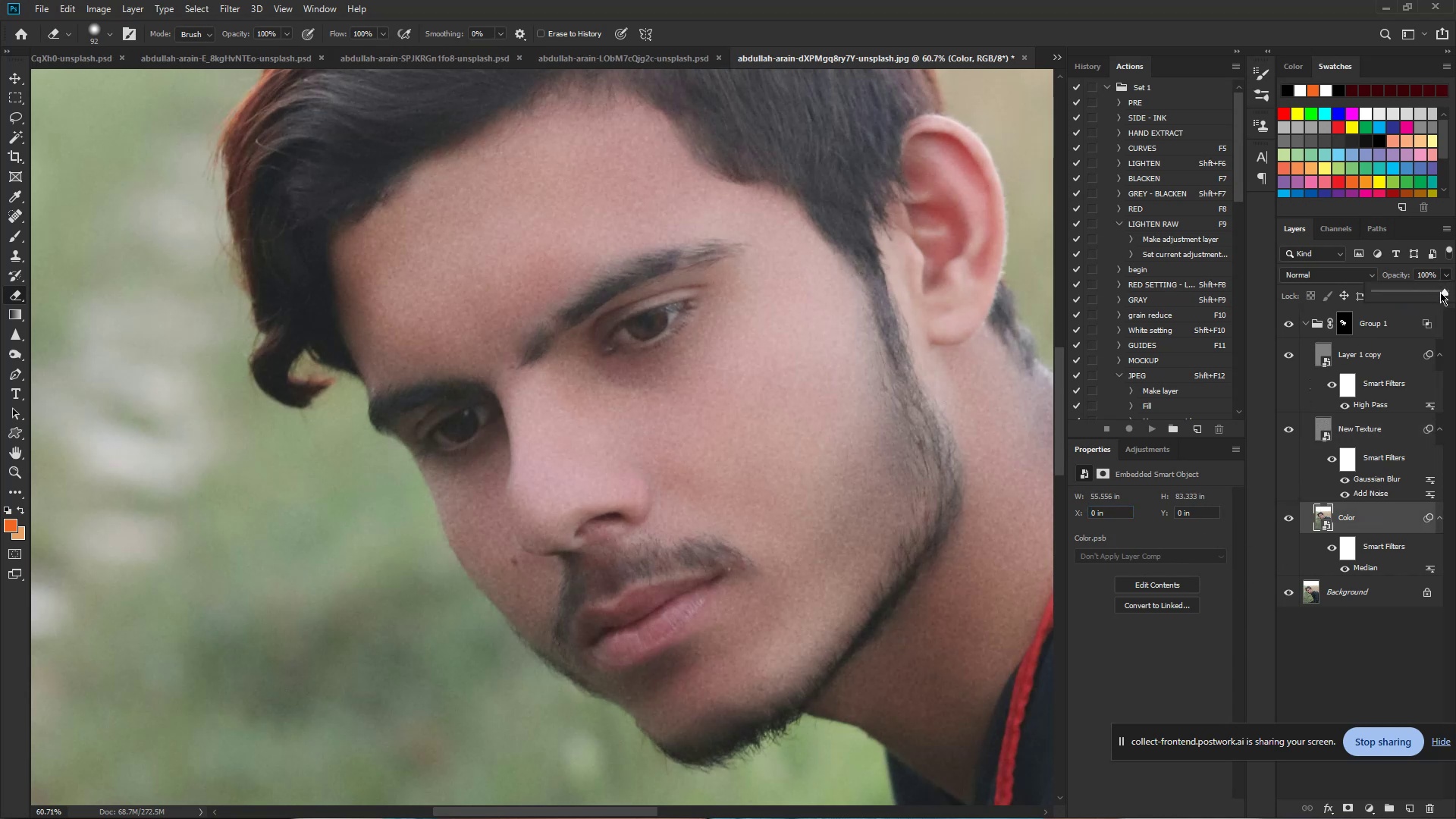 
left_click_drag(start_coordinate=[1444, 292], to_coordinate=[1429, 297])
 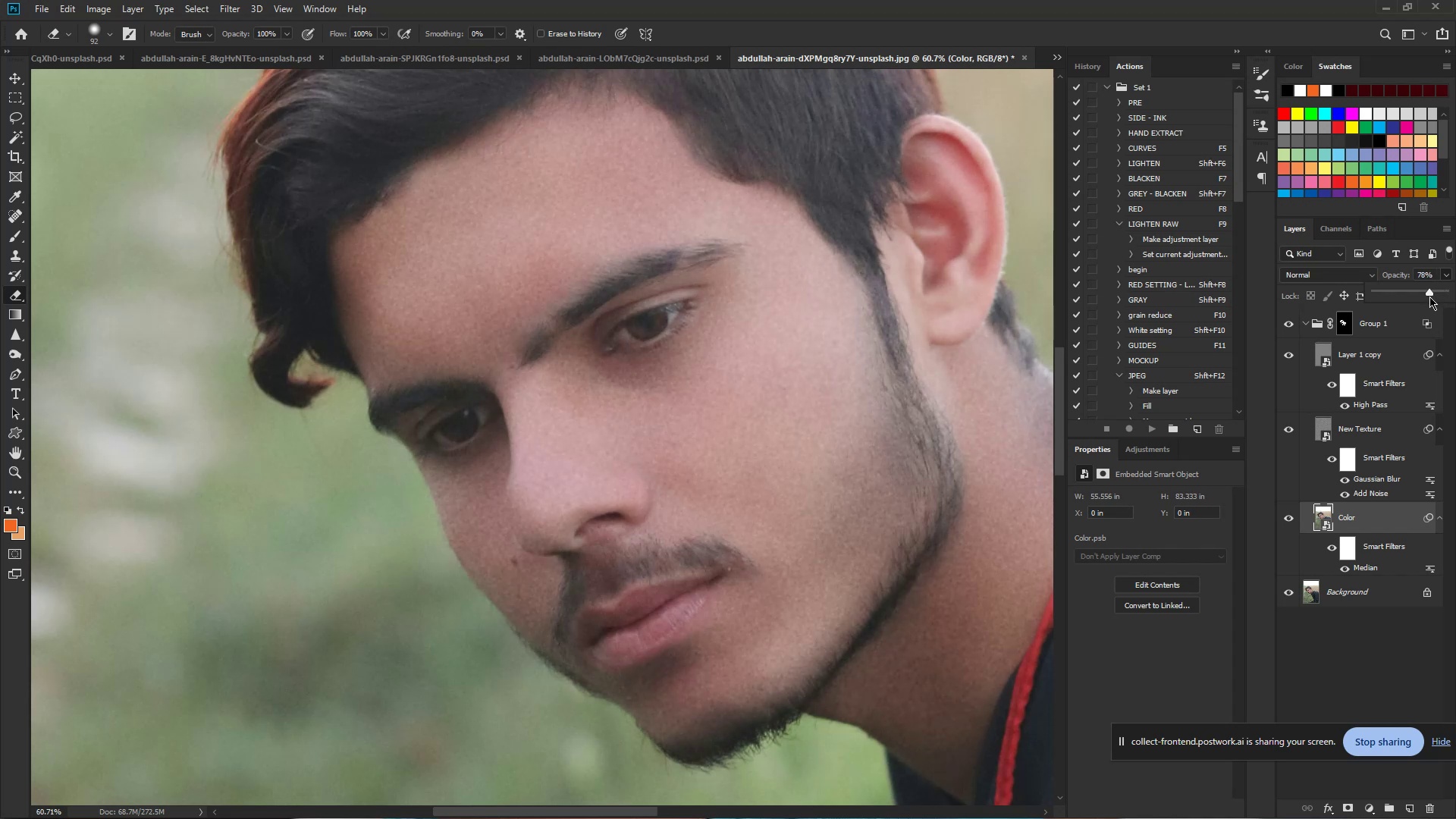 
left_click_drag(start_coordinate=[1429, 297], to_coordinate=[1423, 297])
 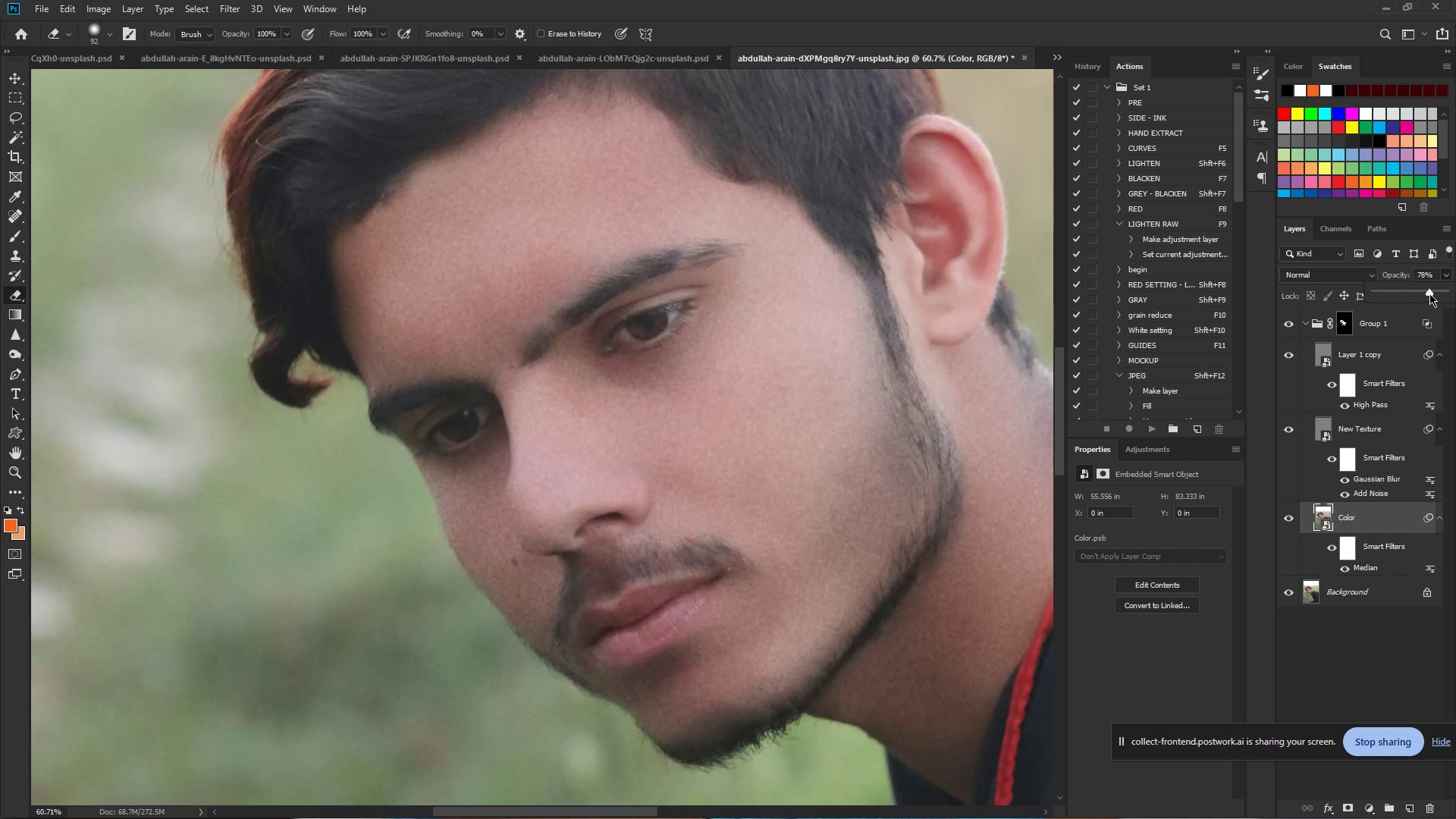 
left_click_drag(start_coordinate=[1432, 292], to_coordinate=[1419, 292])
 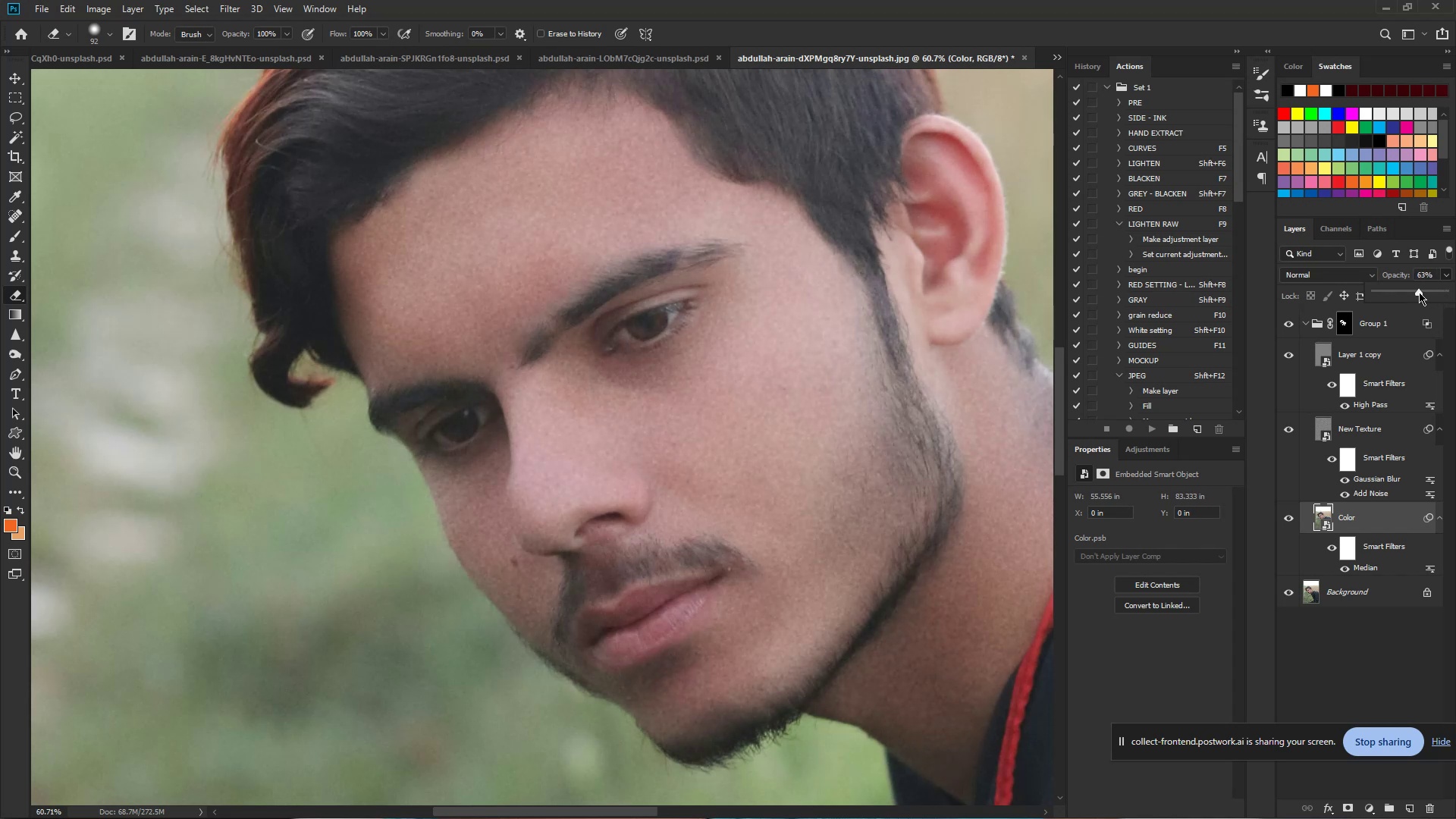 
left_click_drag(start_coordinate=[1418, 292], to_coordinate=[1404, 292])
 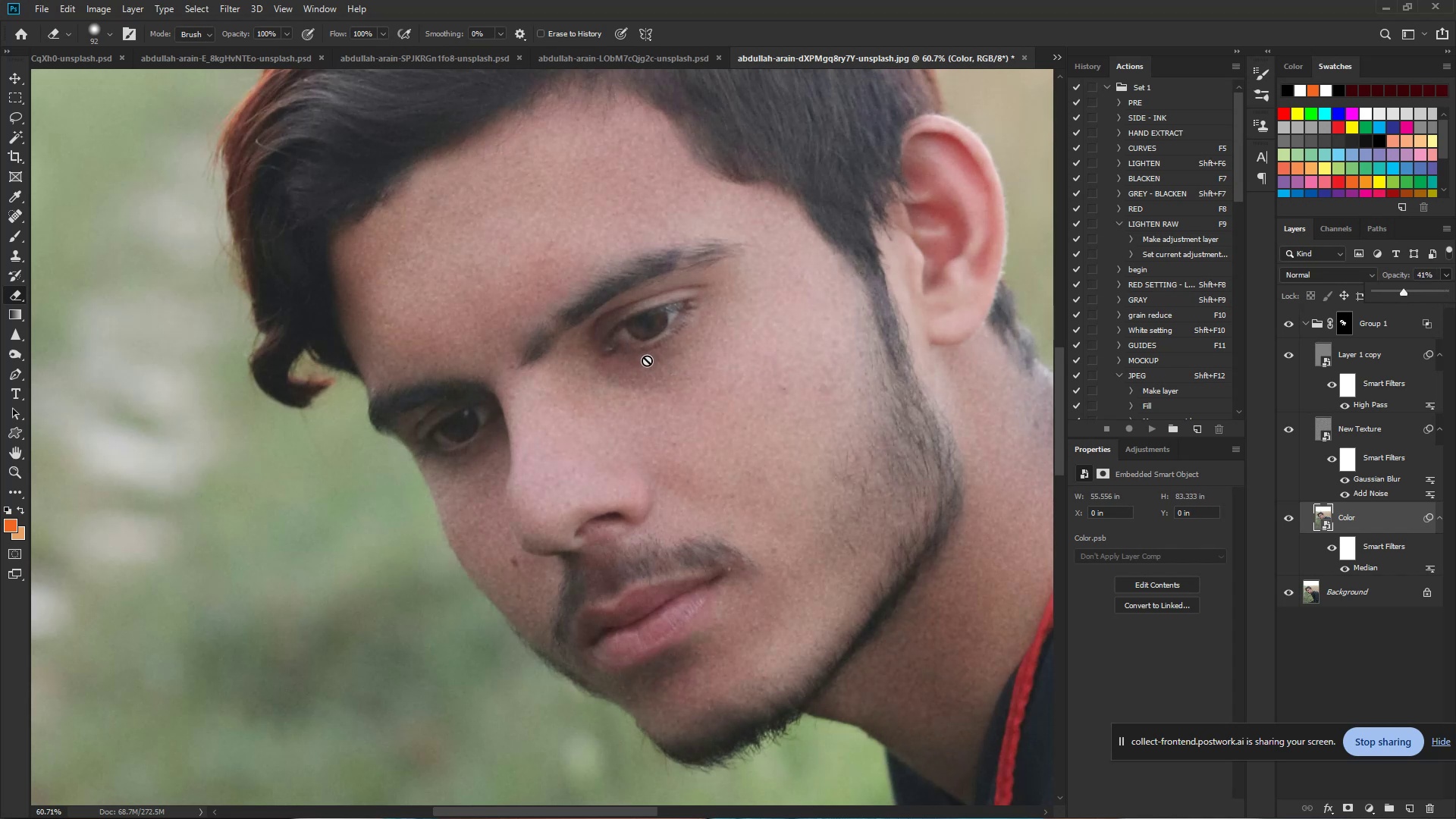 
hold_key(key=Space, duration=1.26)
 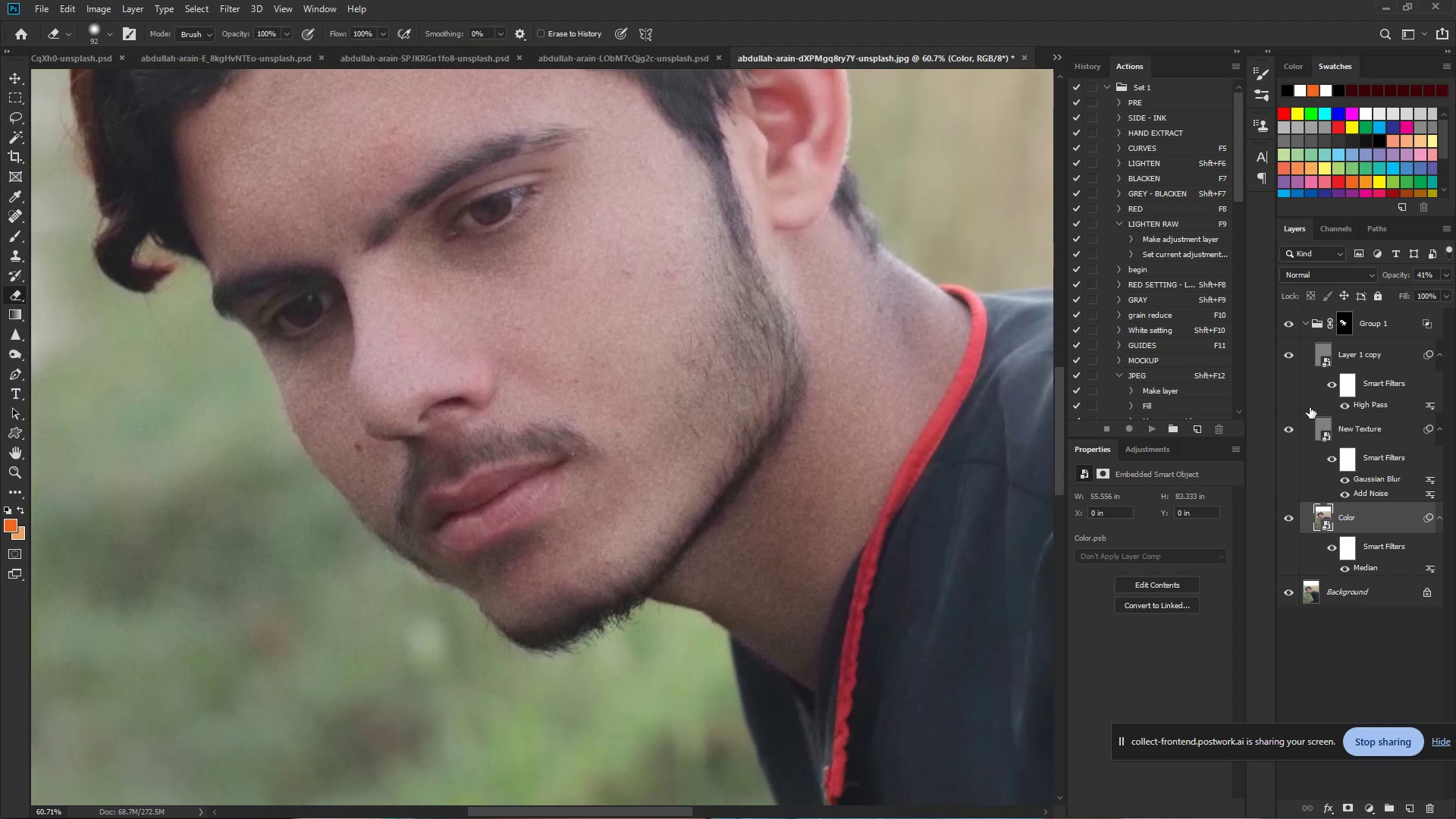 
left_click_drag(start_coordinate=[720, 438], to_coordinate=[563, 322])
 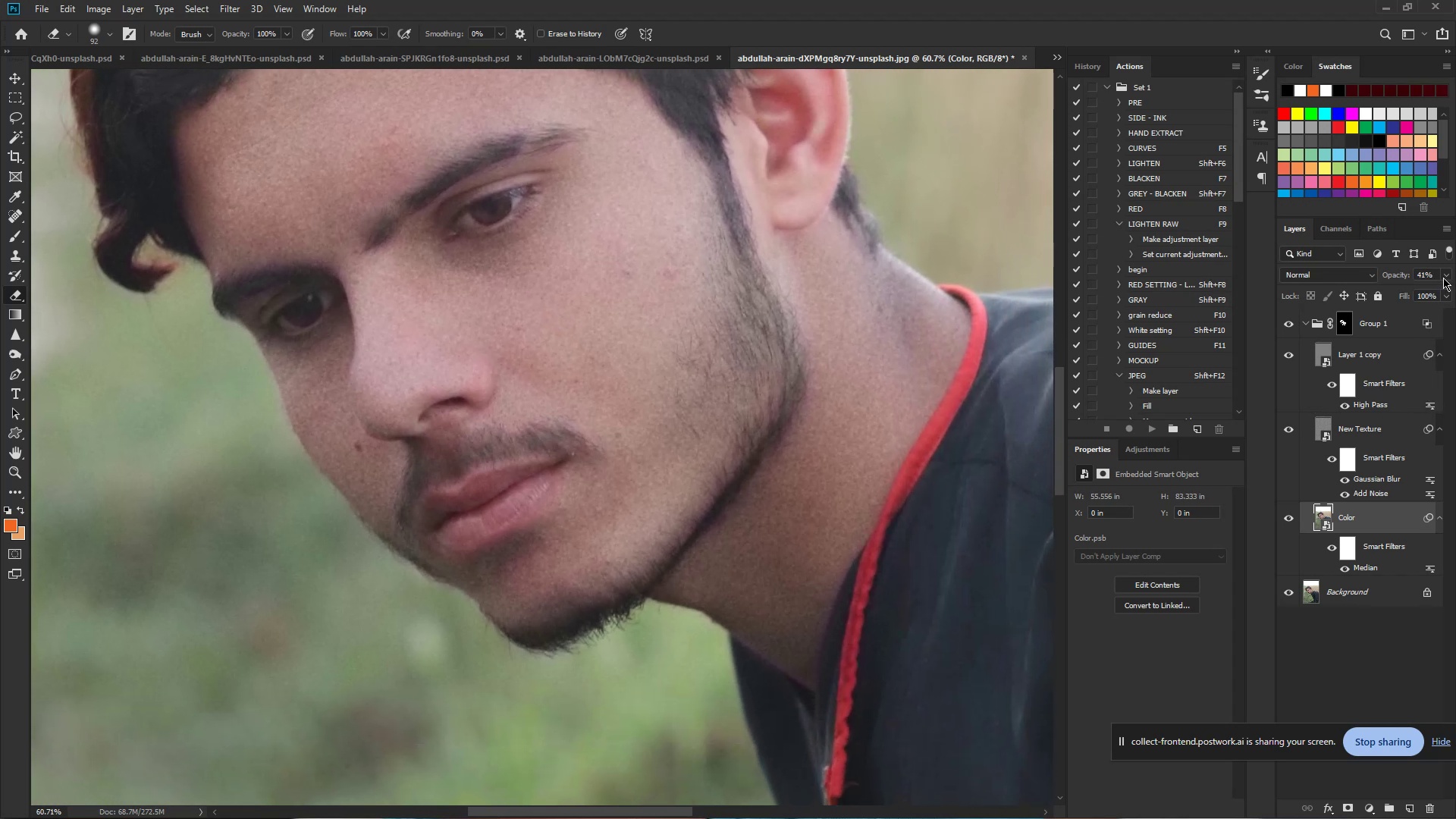 
left_click([1447, 273])
 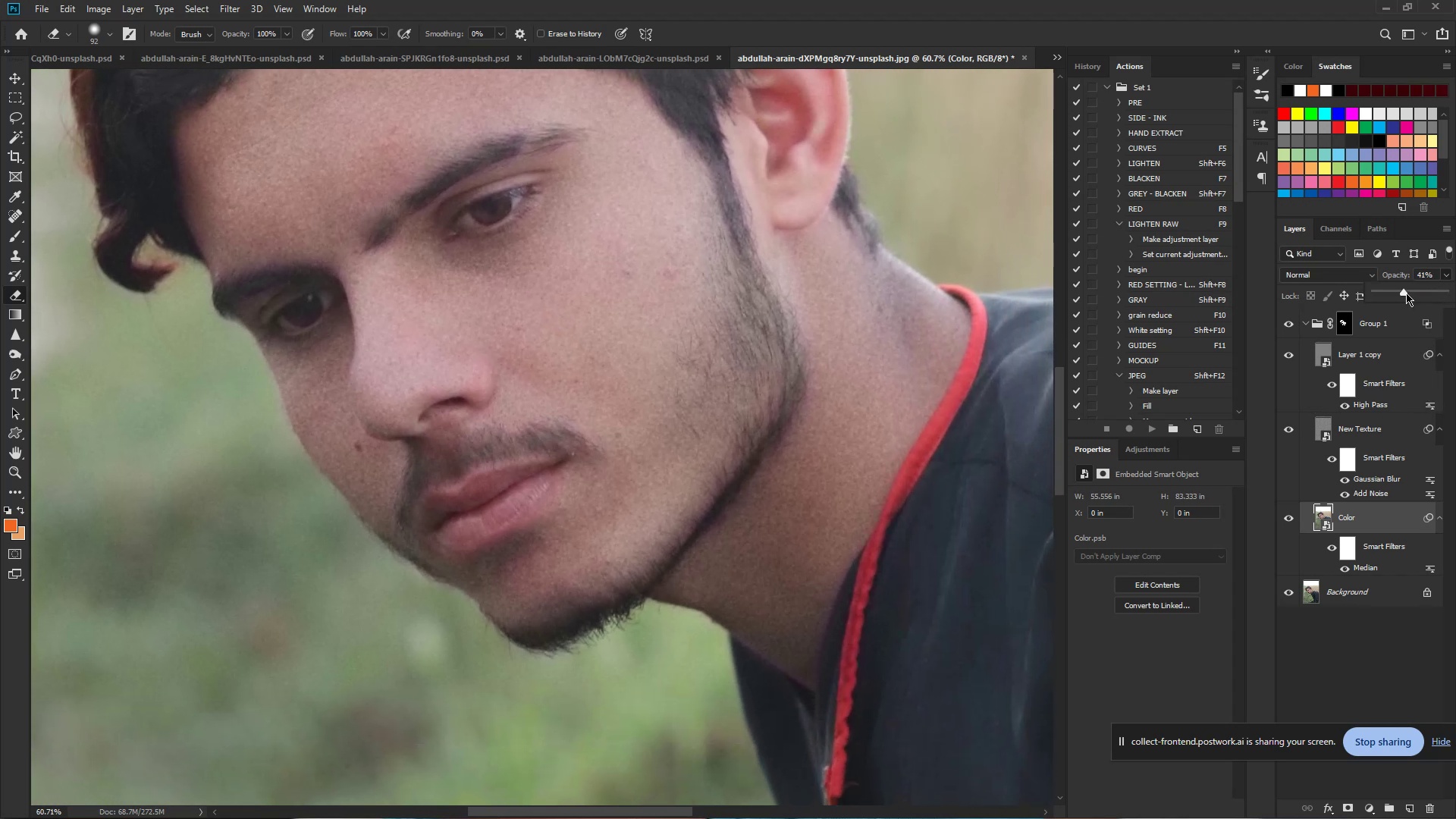 
left_click_drag(start_coordinate=[1404, 293], to_coordinate=[1395, 293])
 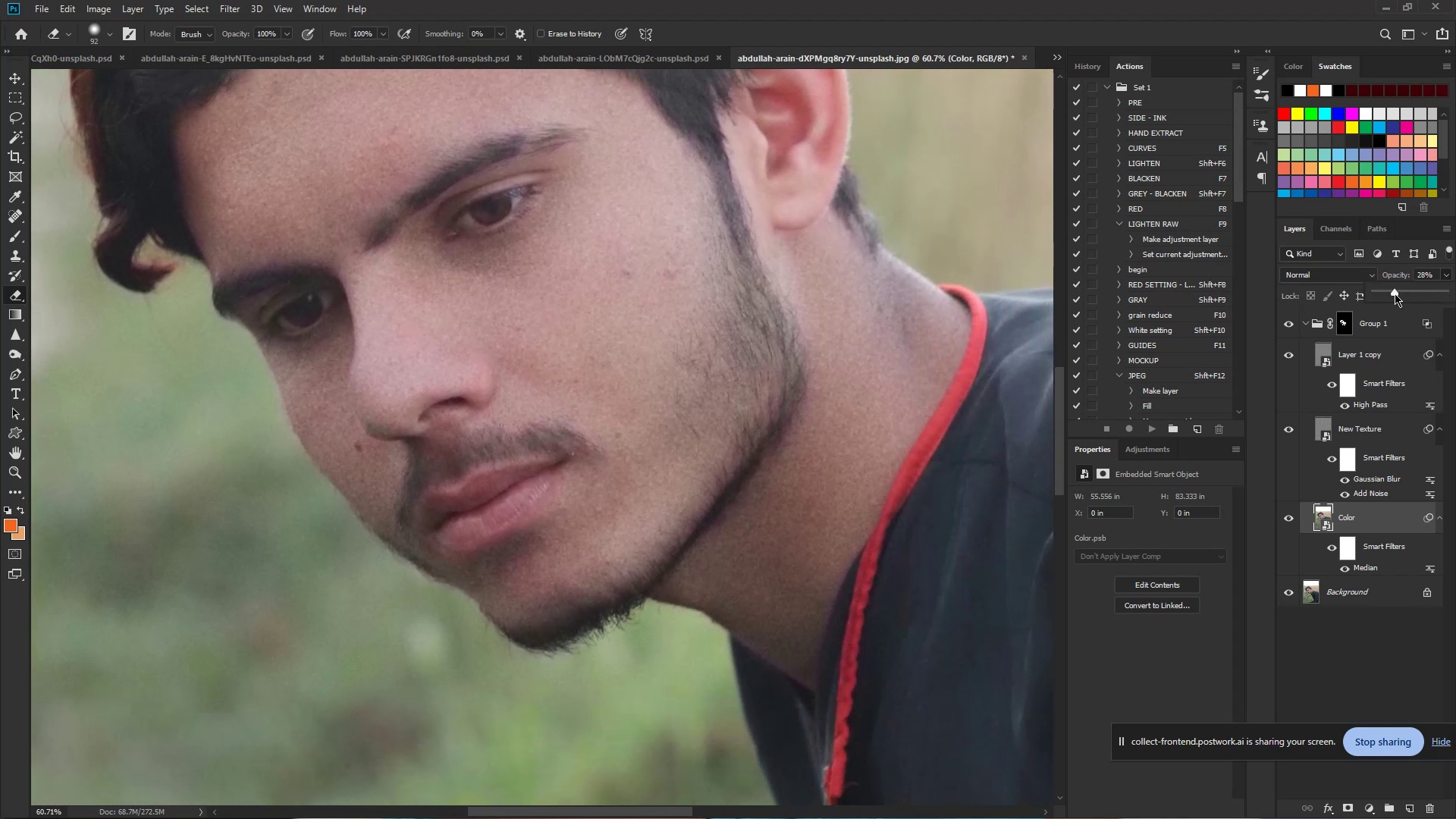 
left_click_drag(start_coordinate=[1395, 293], to_coordinate=[1407, 297])
 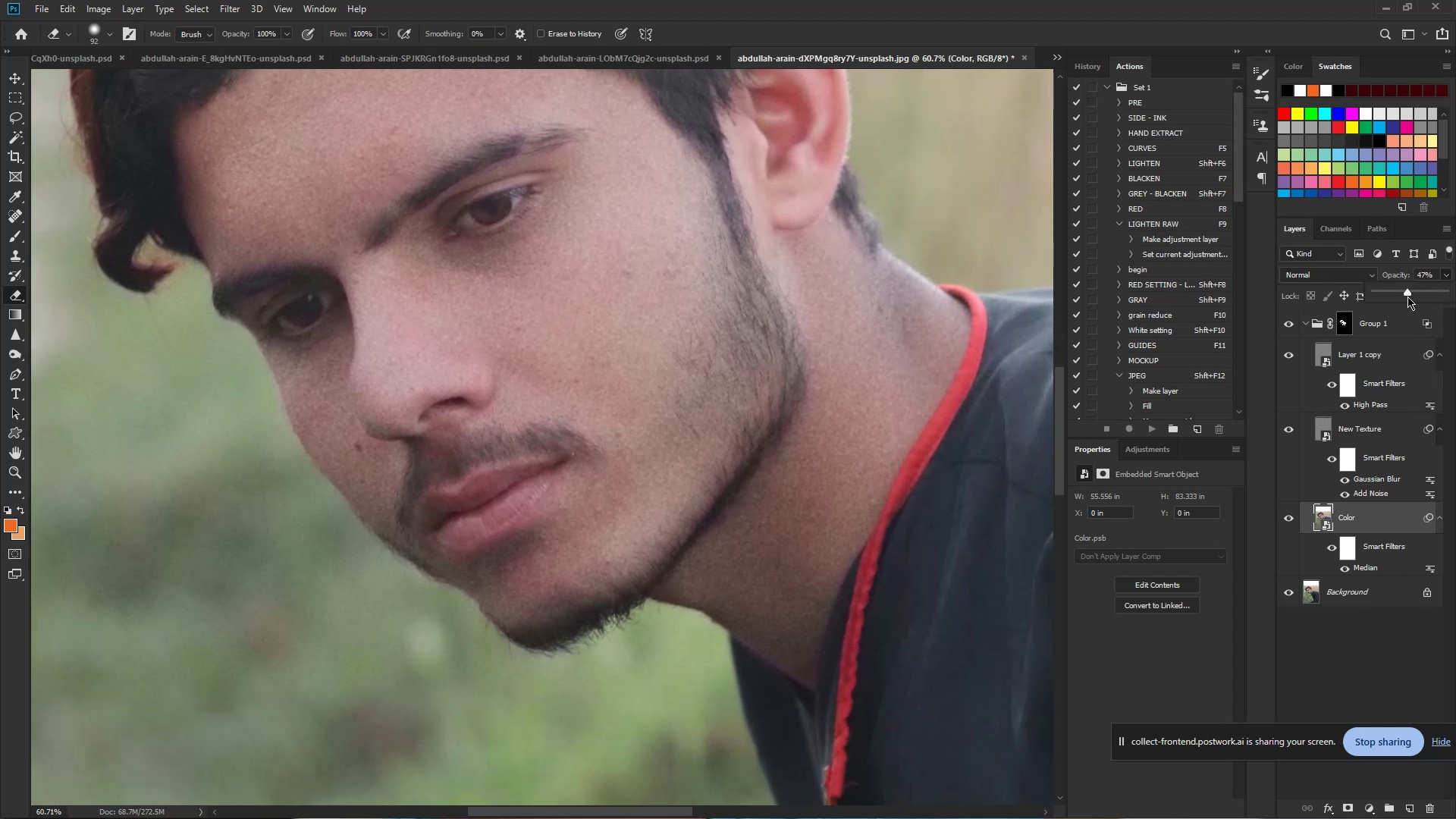 
left_click_drag(start_coordinate=[1407, 297], to_coordinate=[1418, 297])
 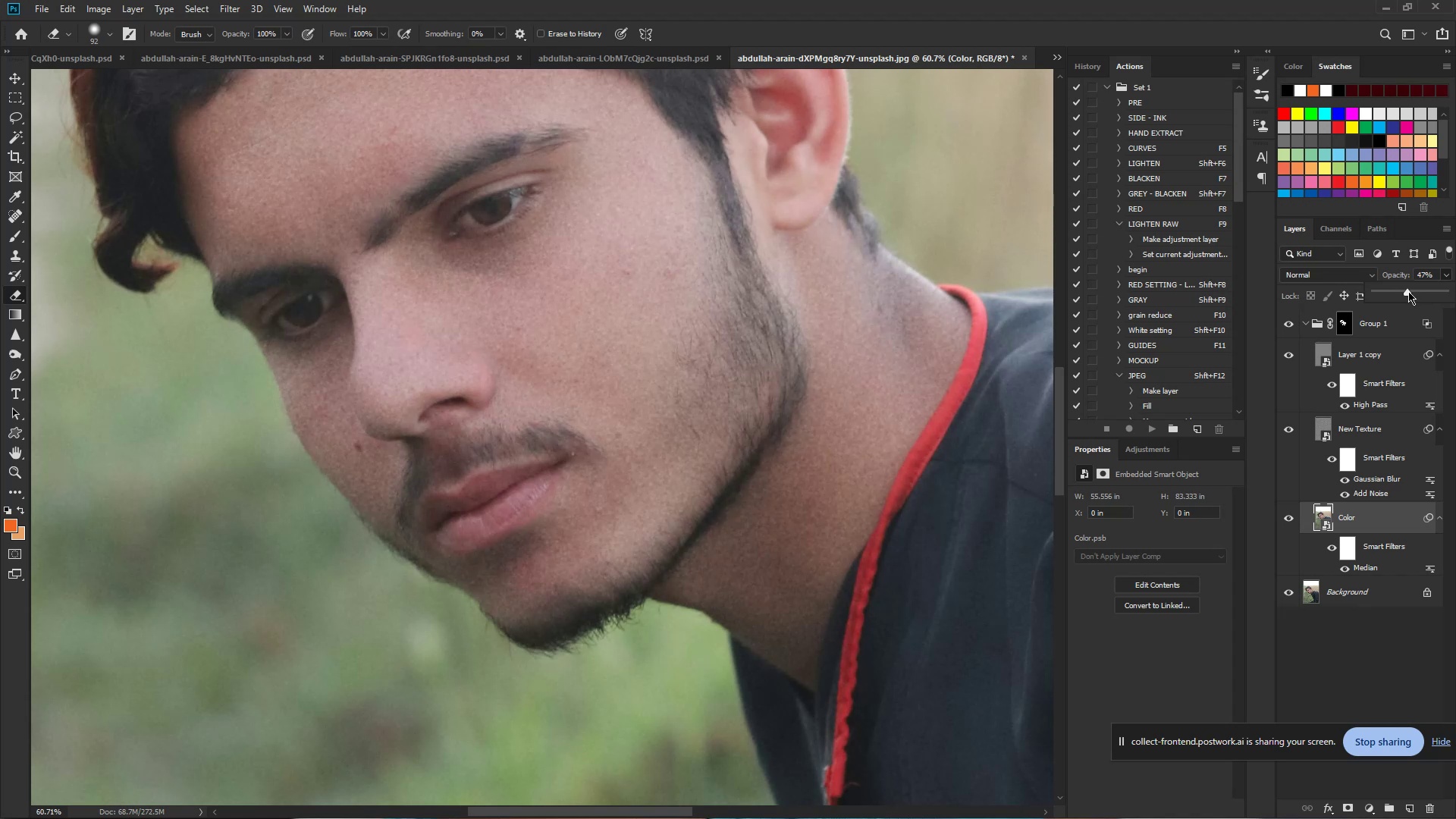 
left_click_drag(start_coordinate=[1406, 291], to_coordinate=[1410, 292])
 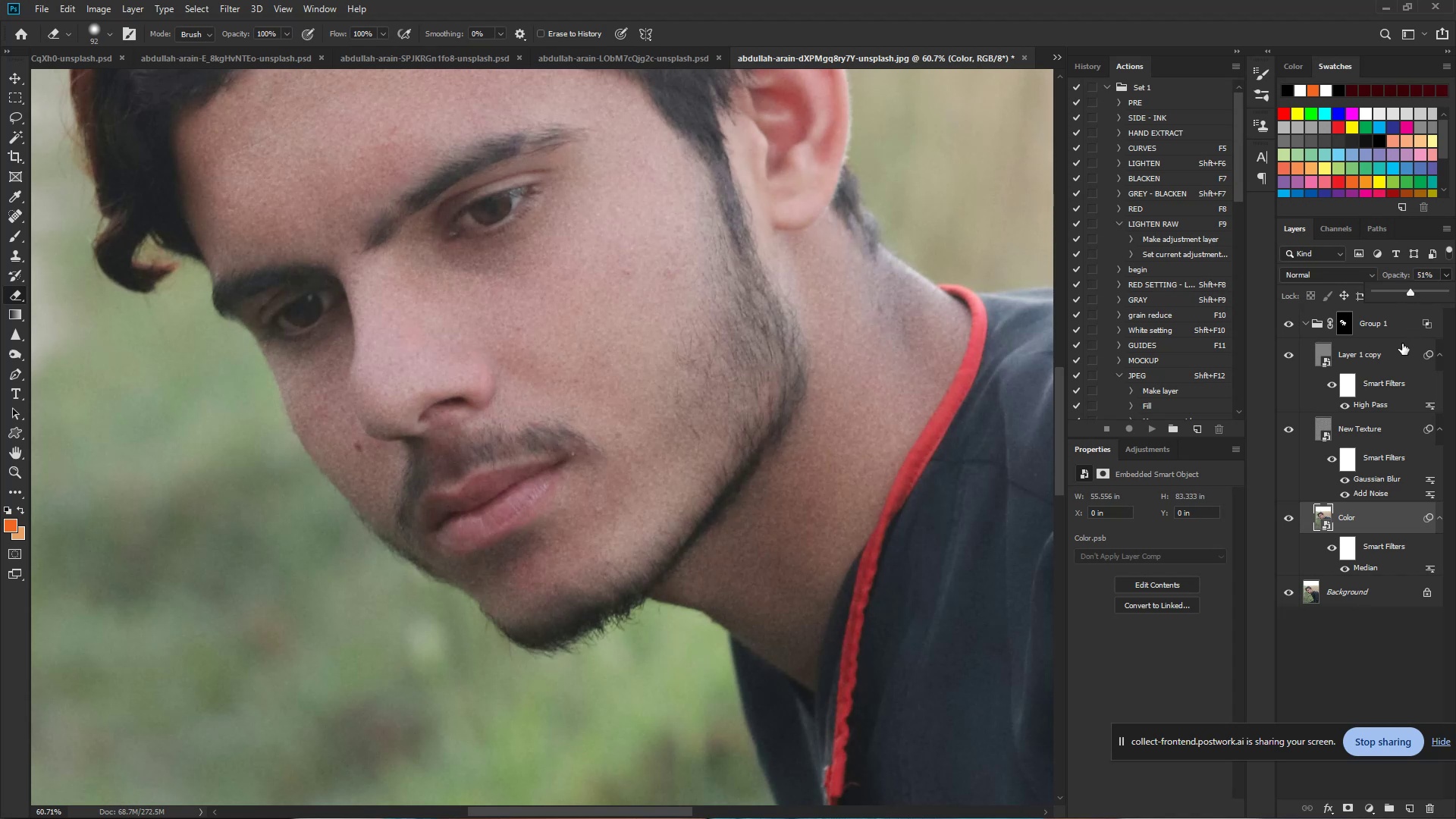 
left_click([1395, 349])
 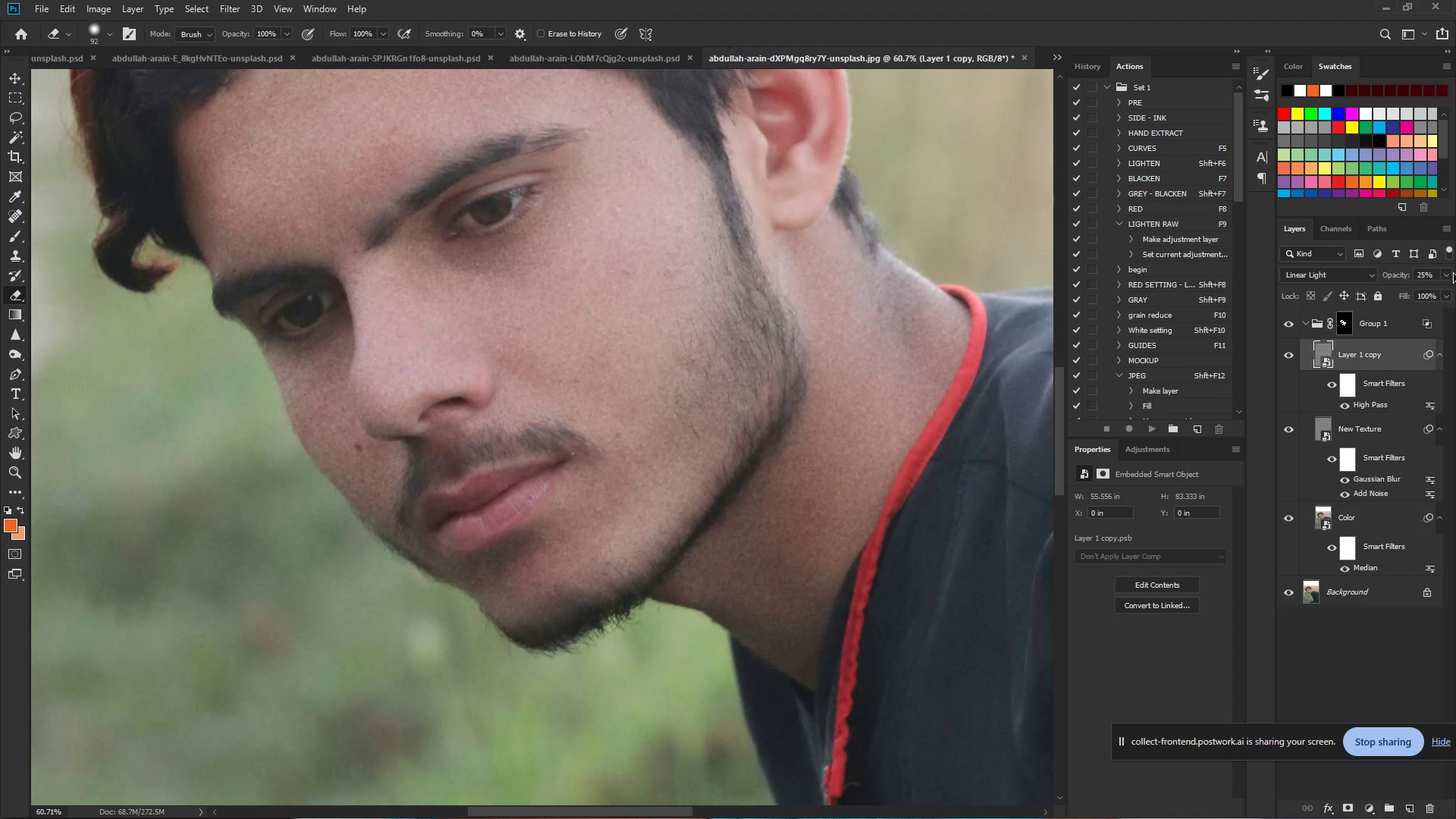 
double_click([1448, 274])
 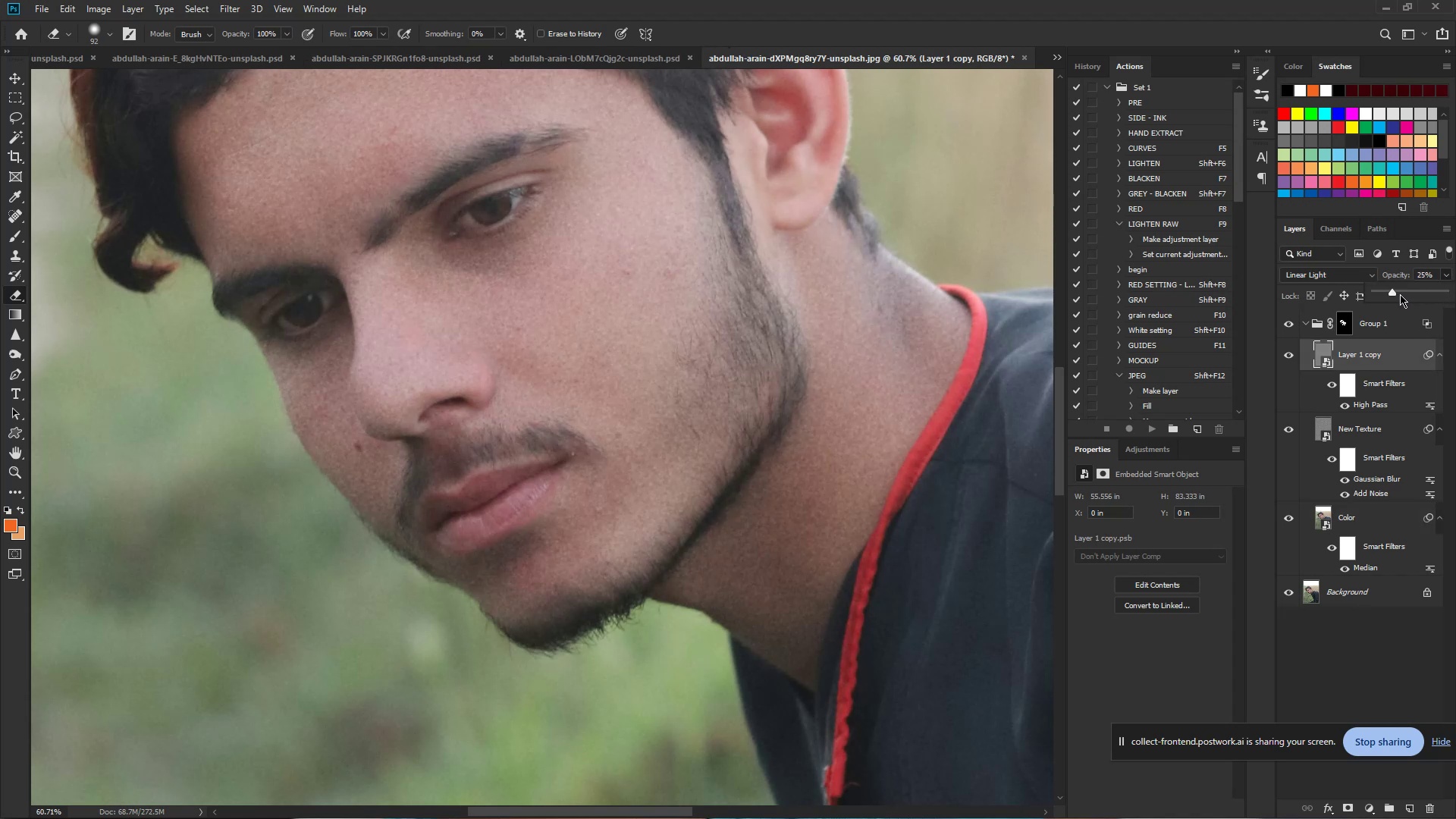 
left_click_drag(start_coordinate=[1395, 294], to_coordinate=[1412, 293])
 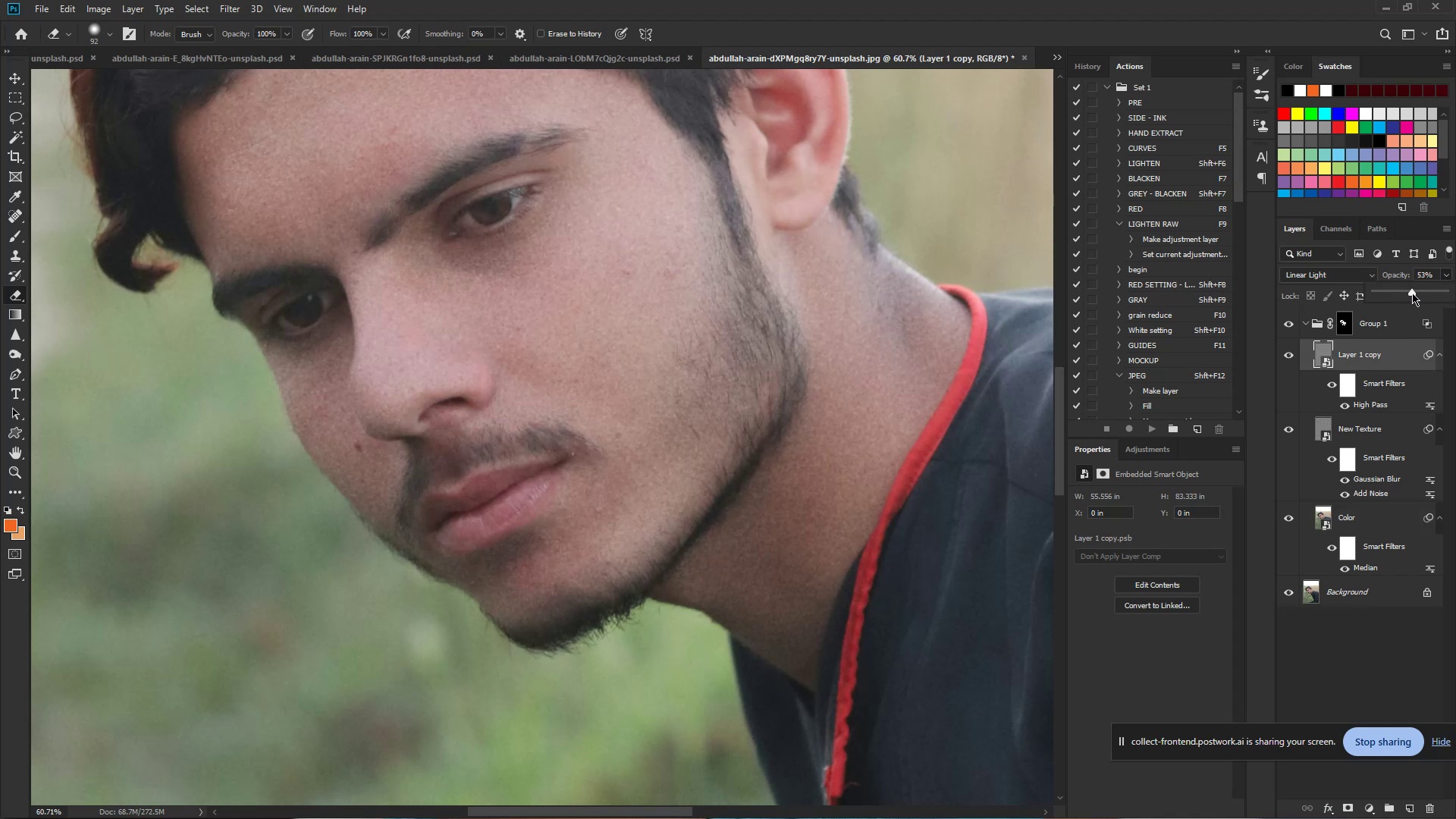 
left_click_drag(start_coordinate=[1412, 293], to_coordinate=[1431, 293])
 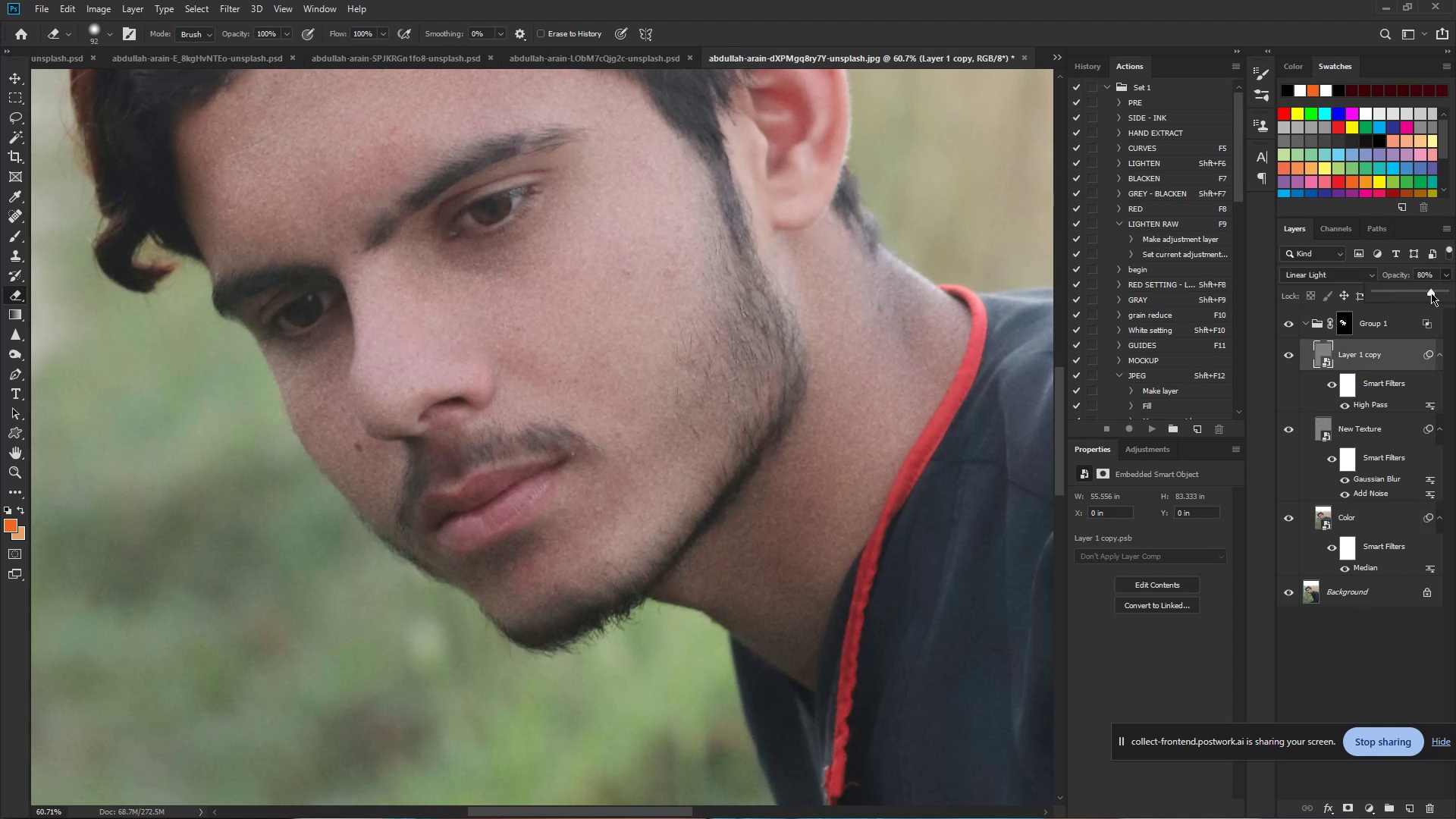 
left_click_drag(start_coordinate=[1431, 293], to_coordinate=[1402, 299])
 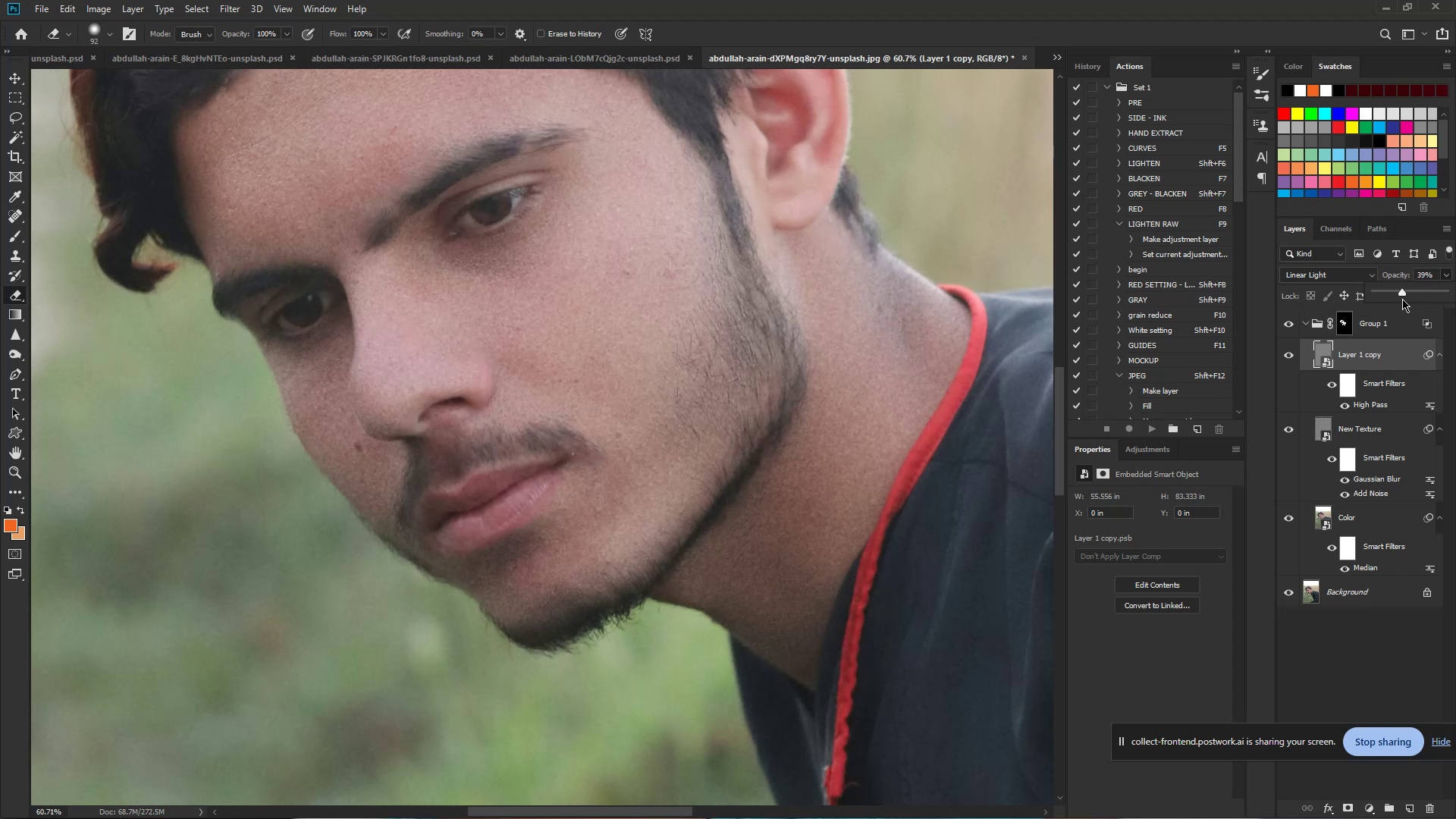 
left_click_drag(start_coordinate=[1402, 299], to_coordinate=[1382, 300])
 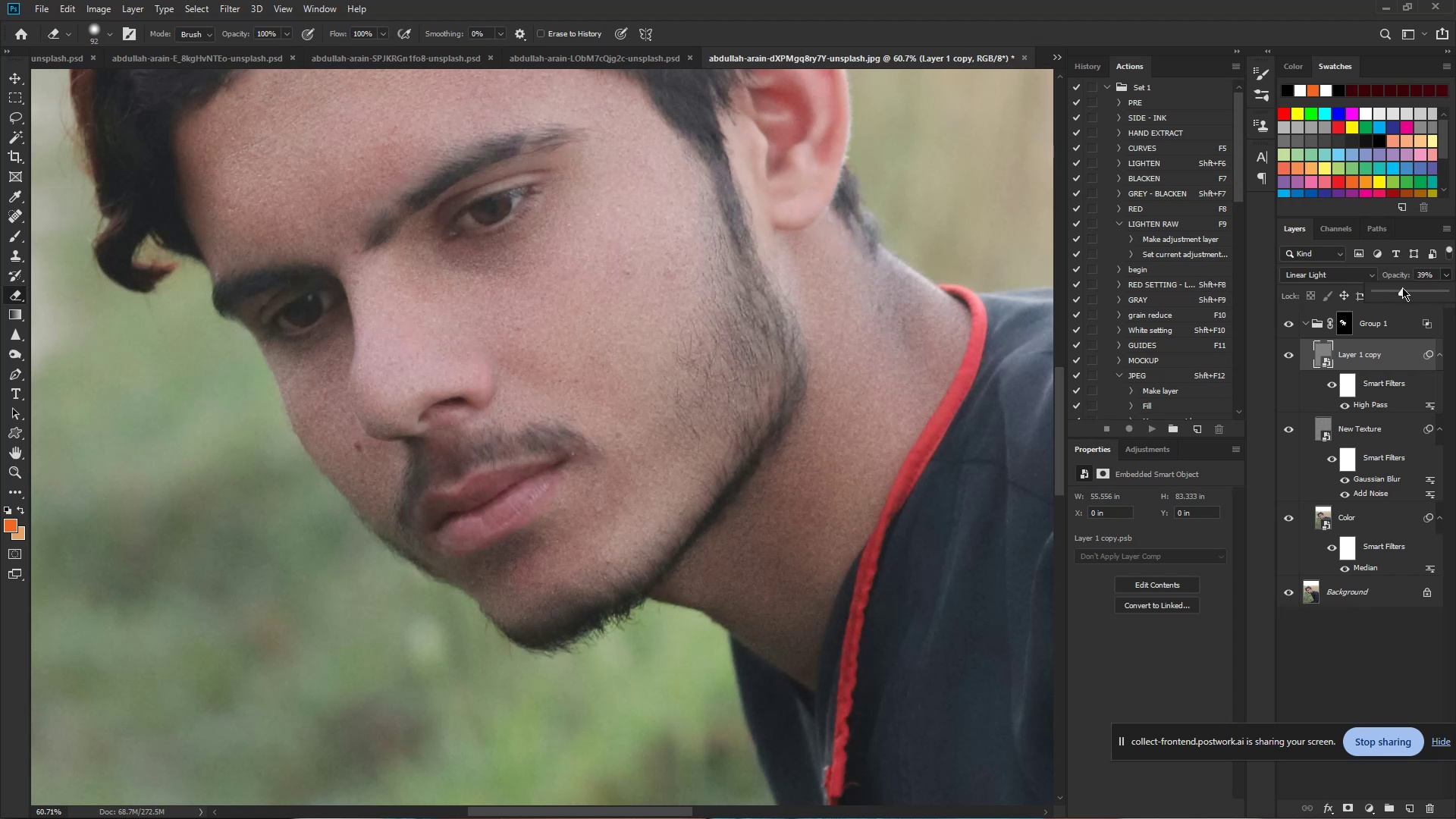 
left_click_drag(start_coordinate=[1403, 290], to_coordinate=[1391, 292])
 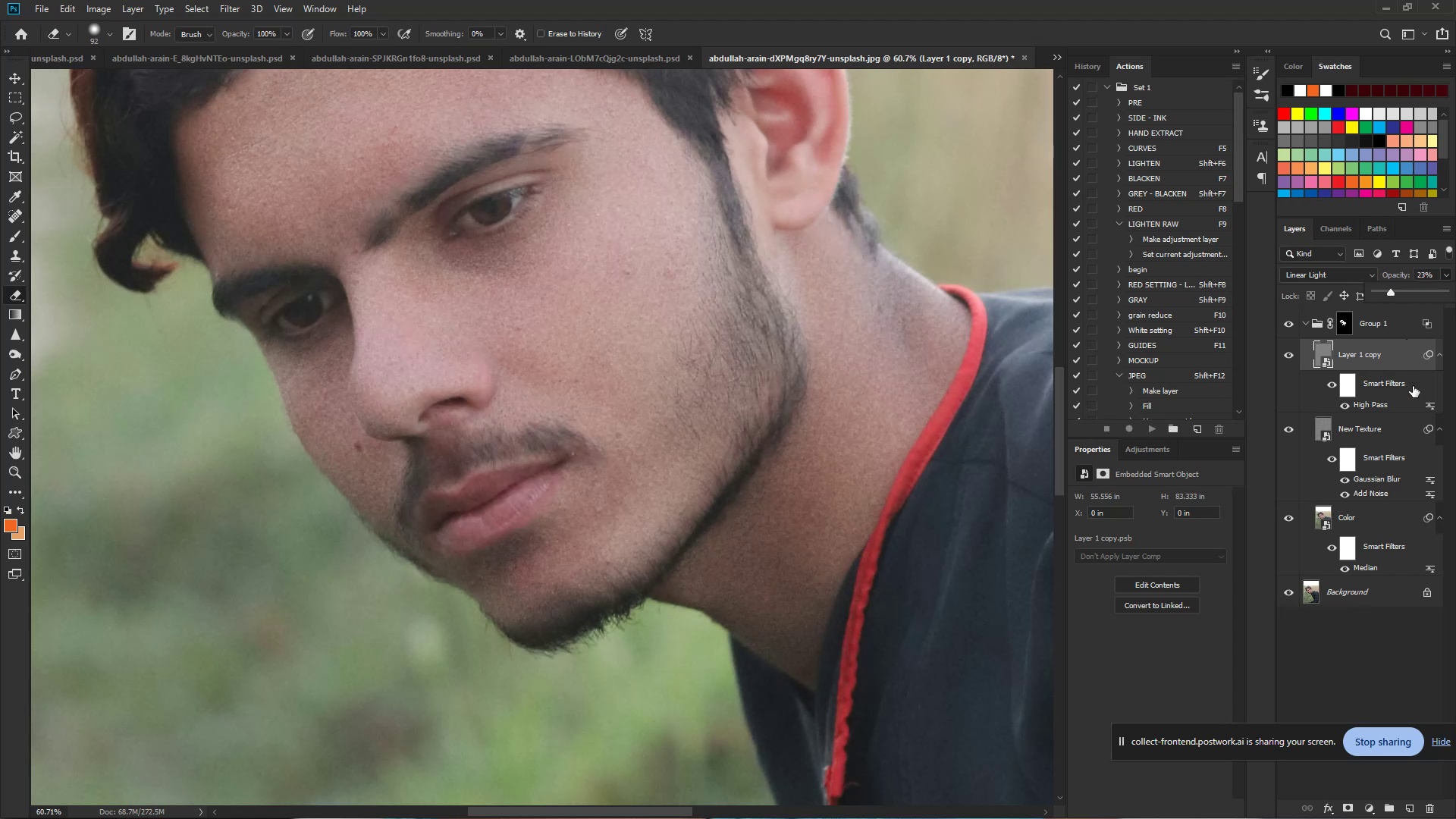 
left_click([1404, 431])
 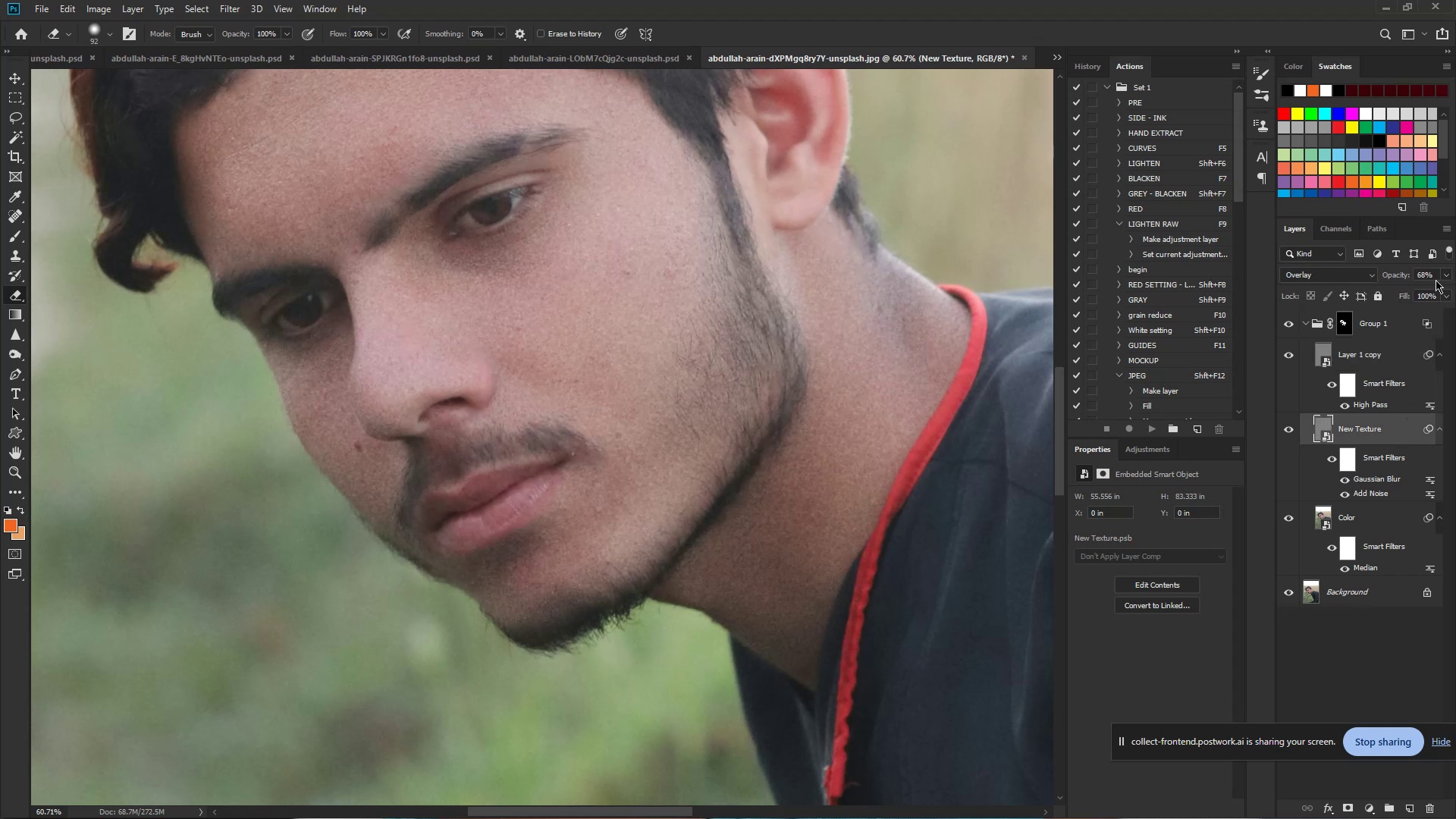 
left_click([1442, 278])
 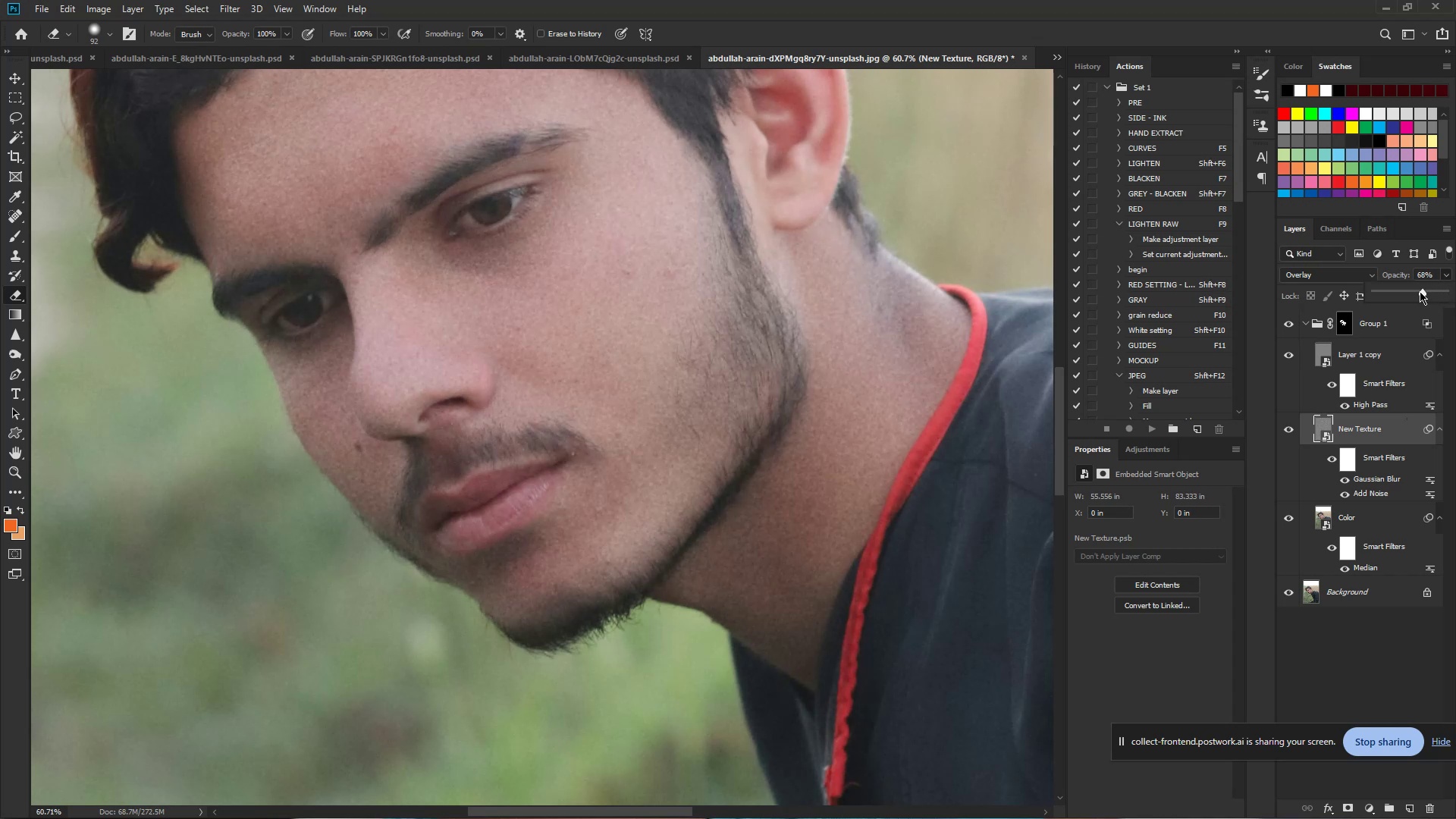 
left_click_drag(start_coordinate=[1423, 291], to_coordinate=[1442, 289])
 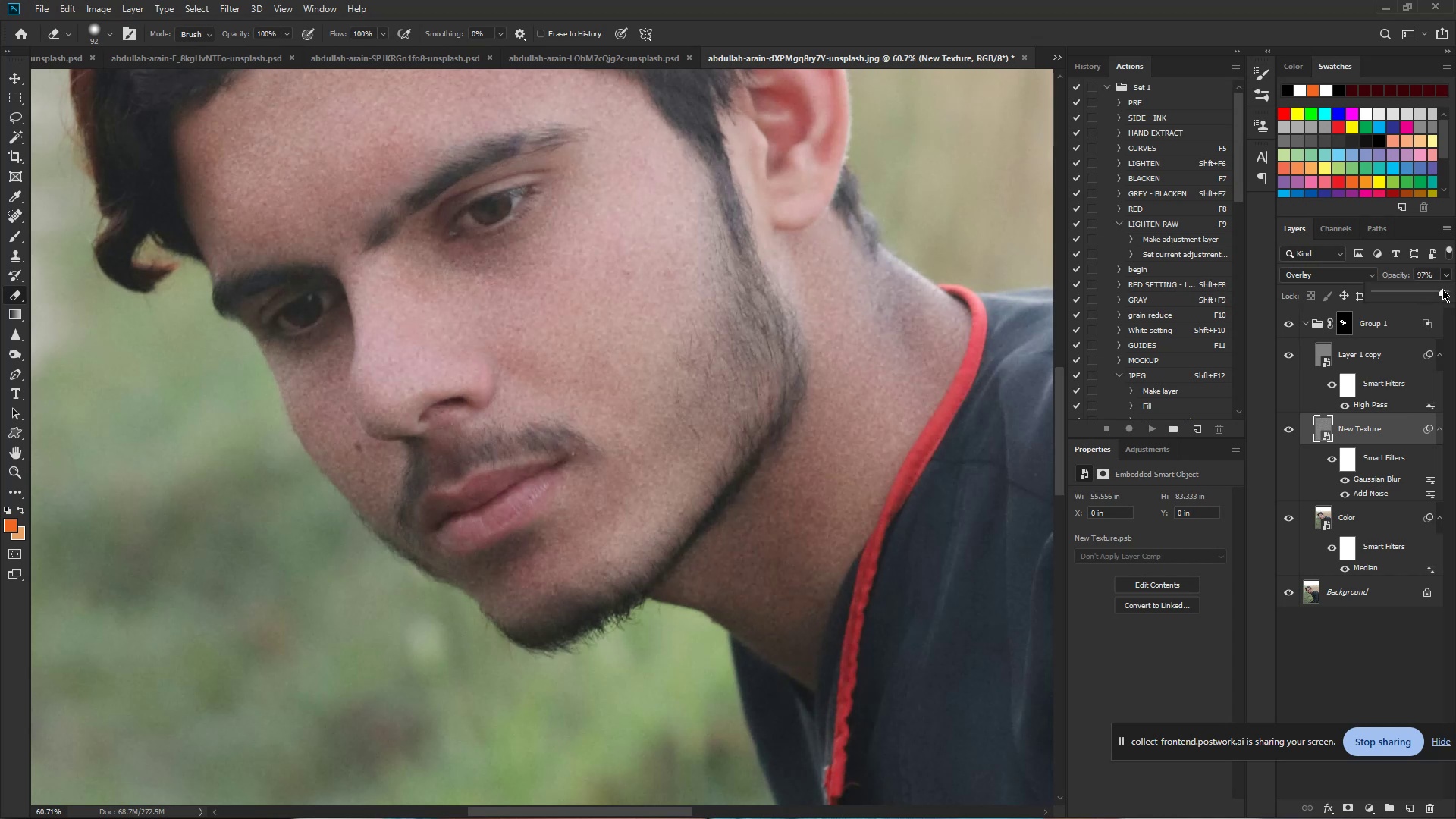 
left_click_drag(start_coordinate=[1442, 289], to_coordinate=[1420, 297])
 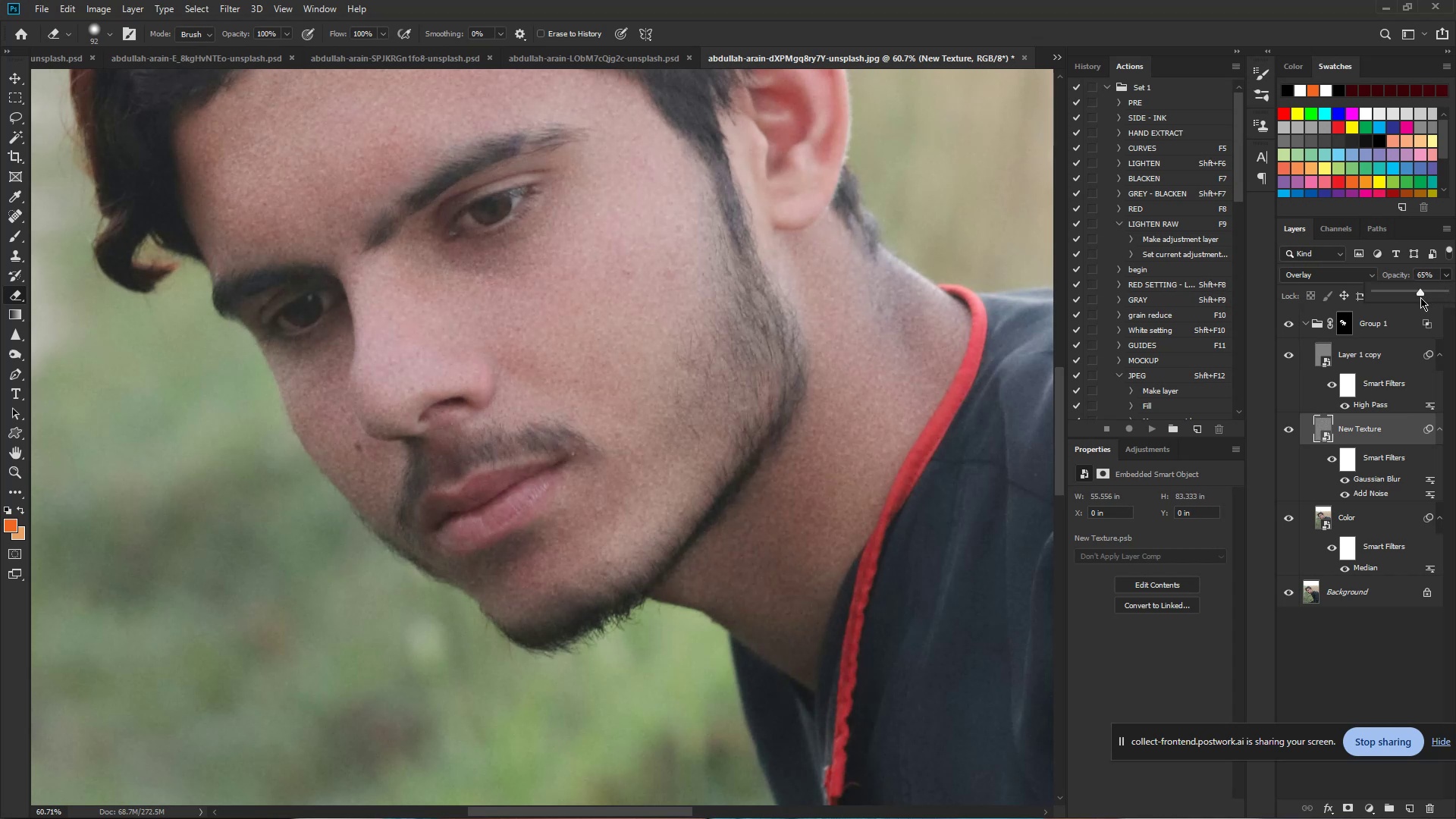 
left_click_drag(start_coordinate=[1420, 297], to_coordinate=[1408, 298])
 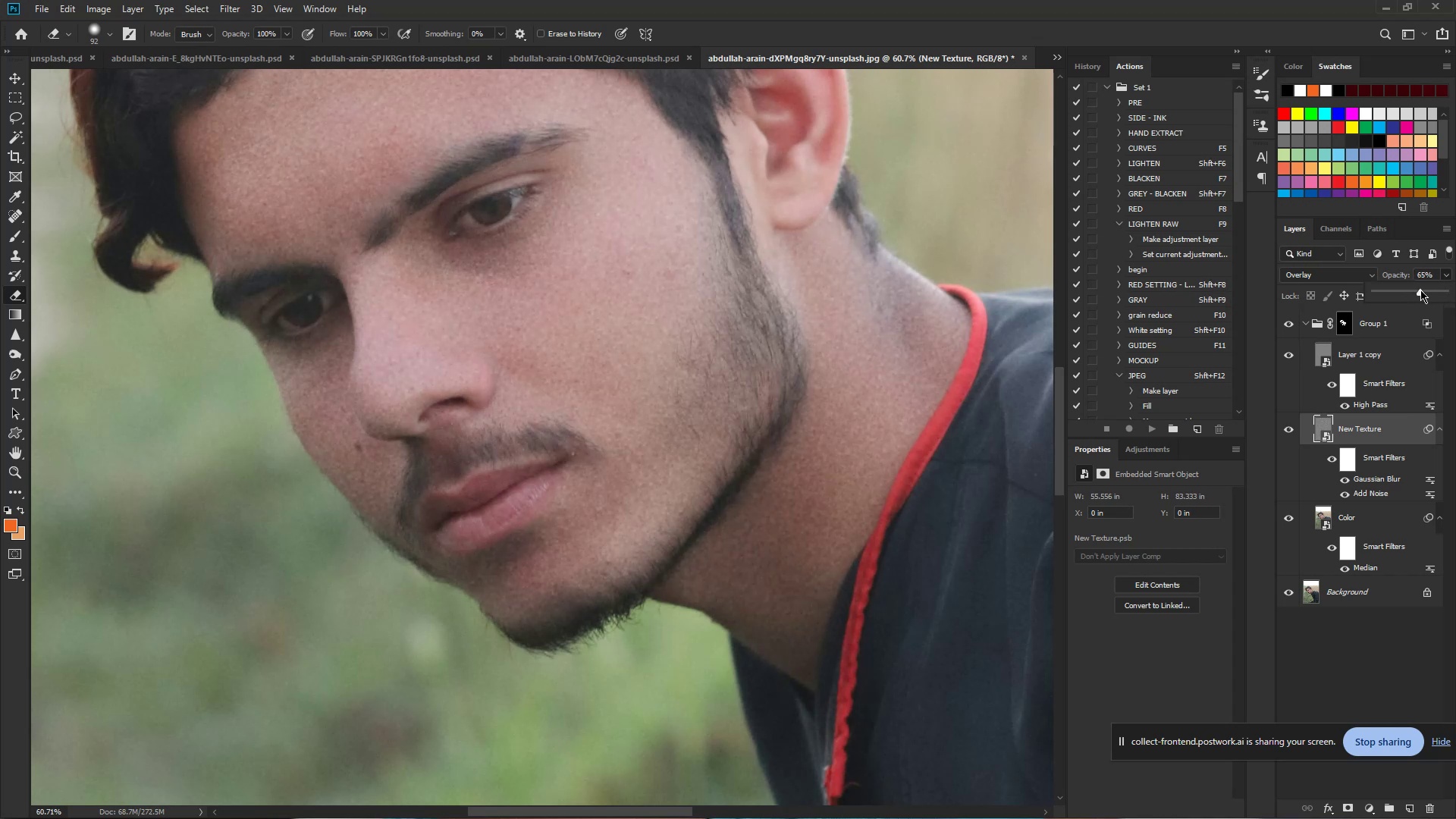 
left_click_drag(start_coordinate=[1421, 290], to_coordinate=[1400, 295])
 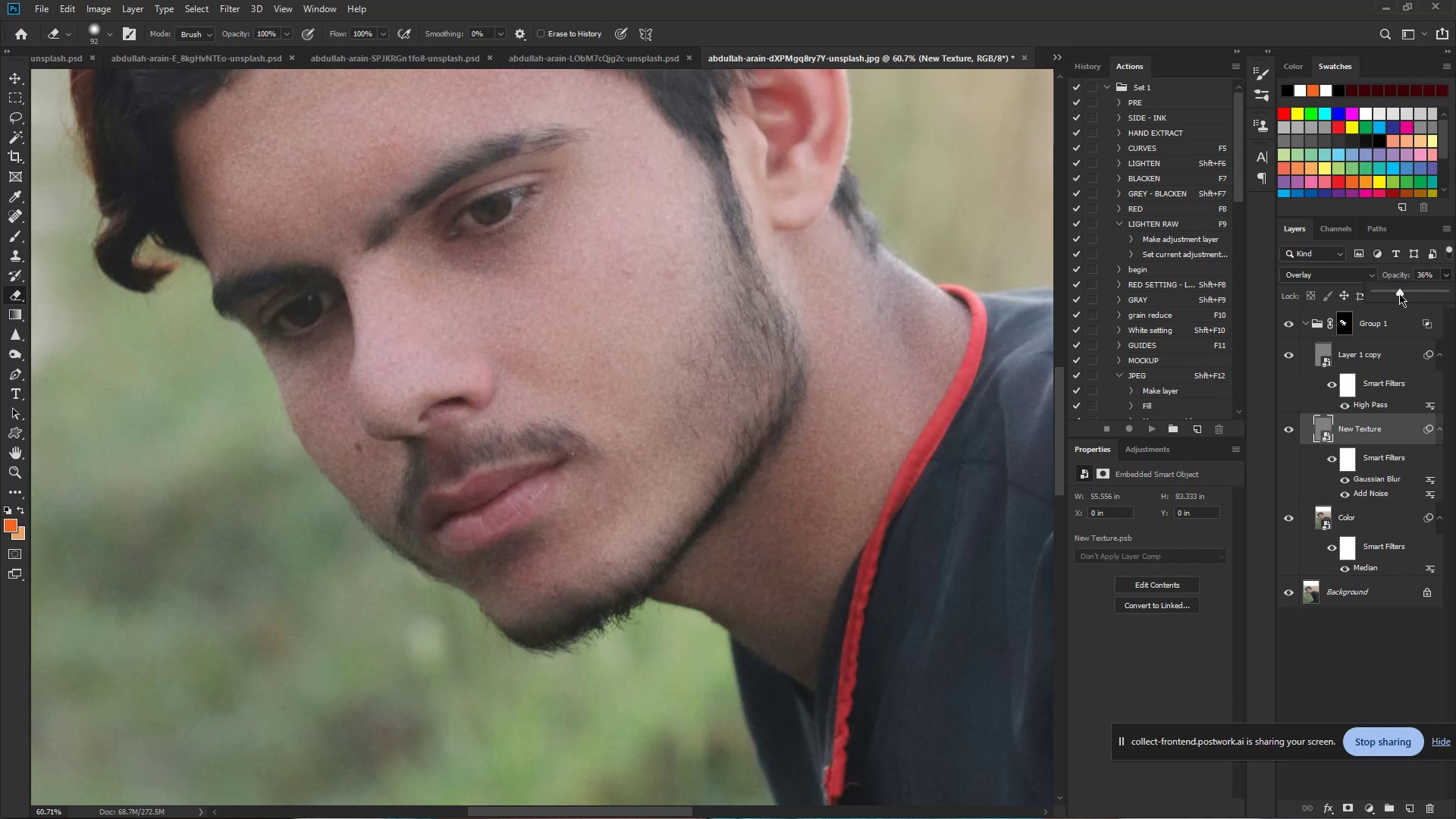 
hold_key(key=ControlLeft, duration=0.89)
 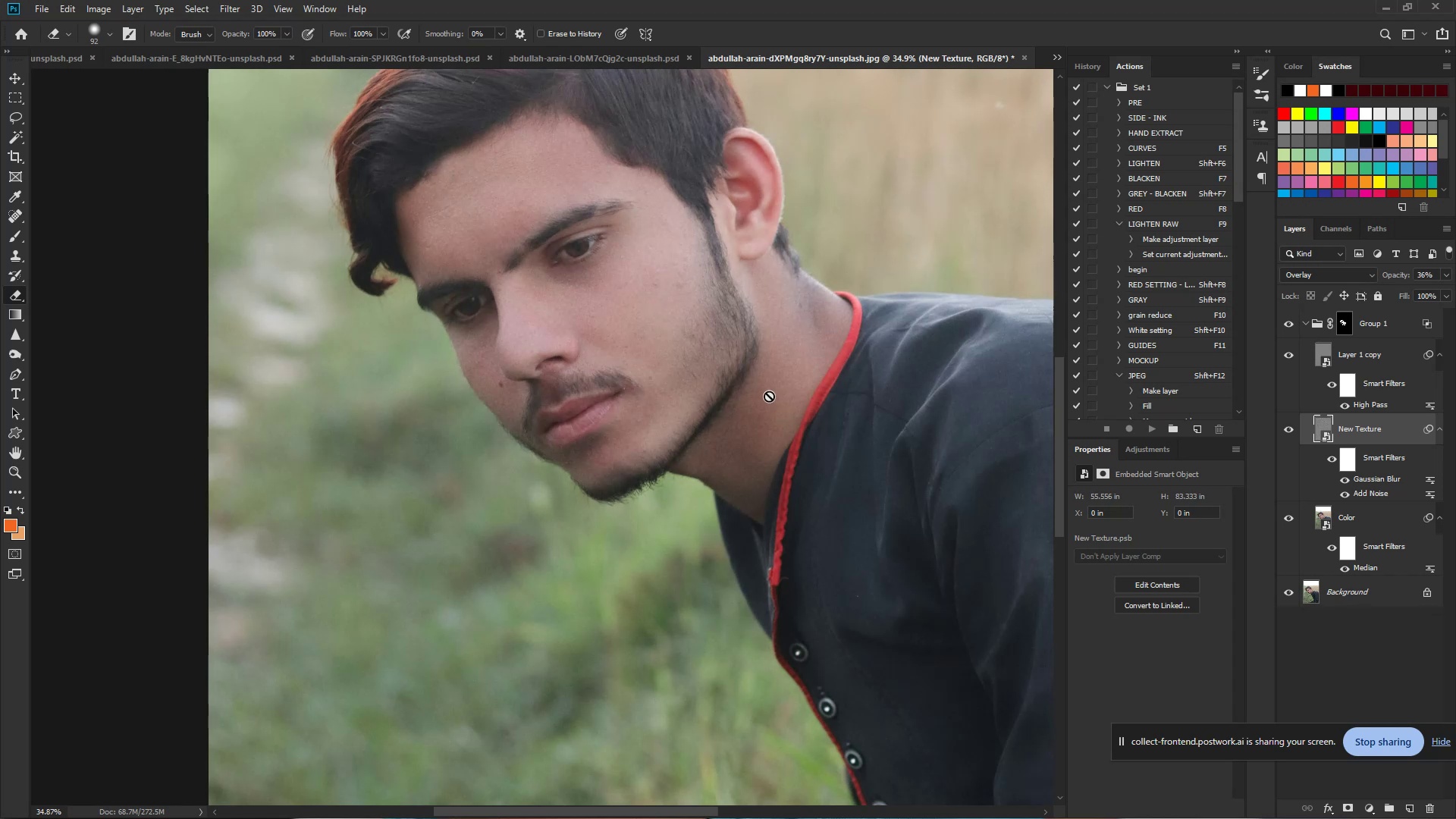 
hold_key(key=Space, duration=0.69)
 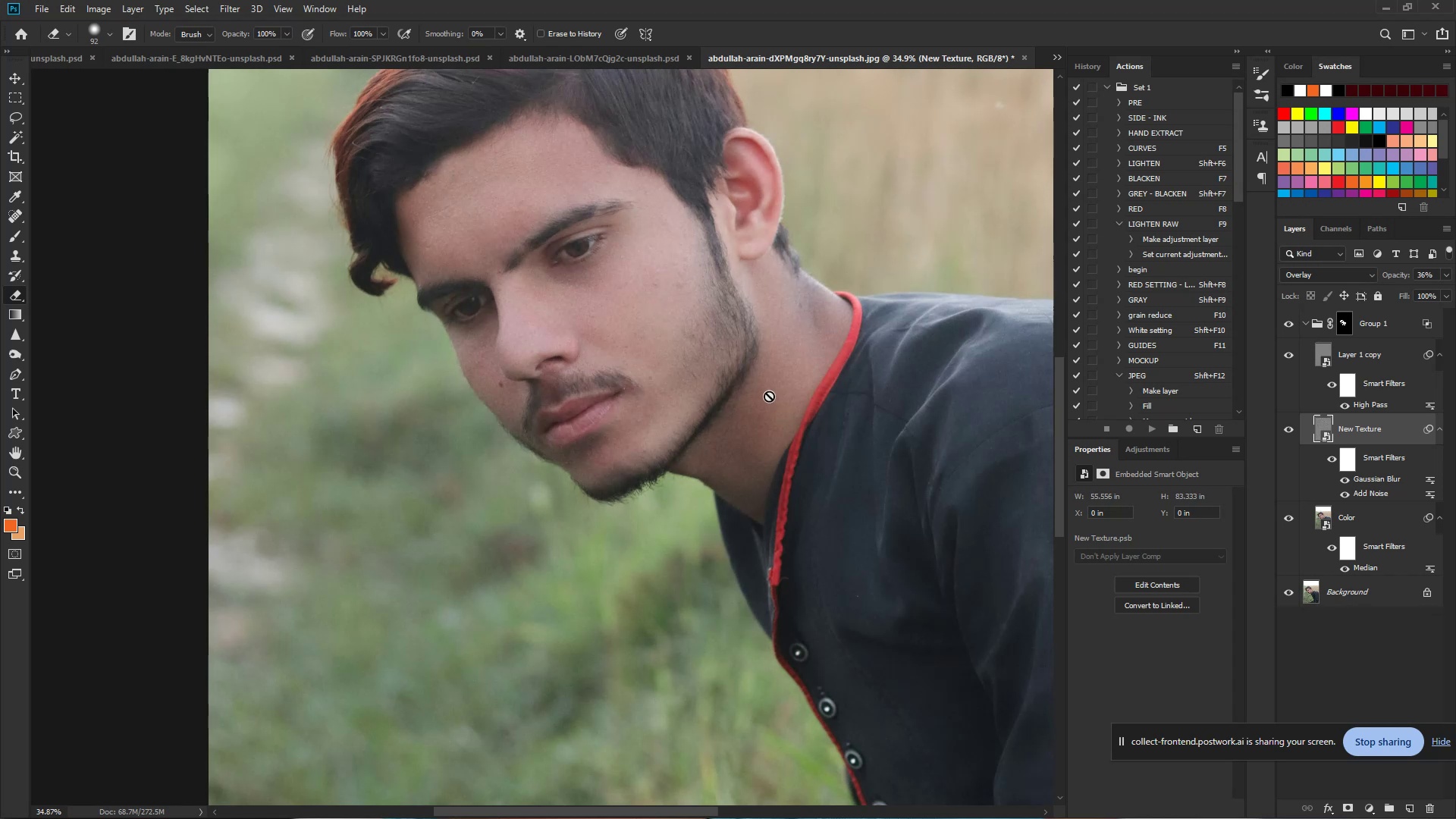 
left_click_drag(start_coordinate=[693, 300], to_coordinate=[654, 306])
 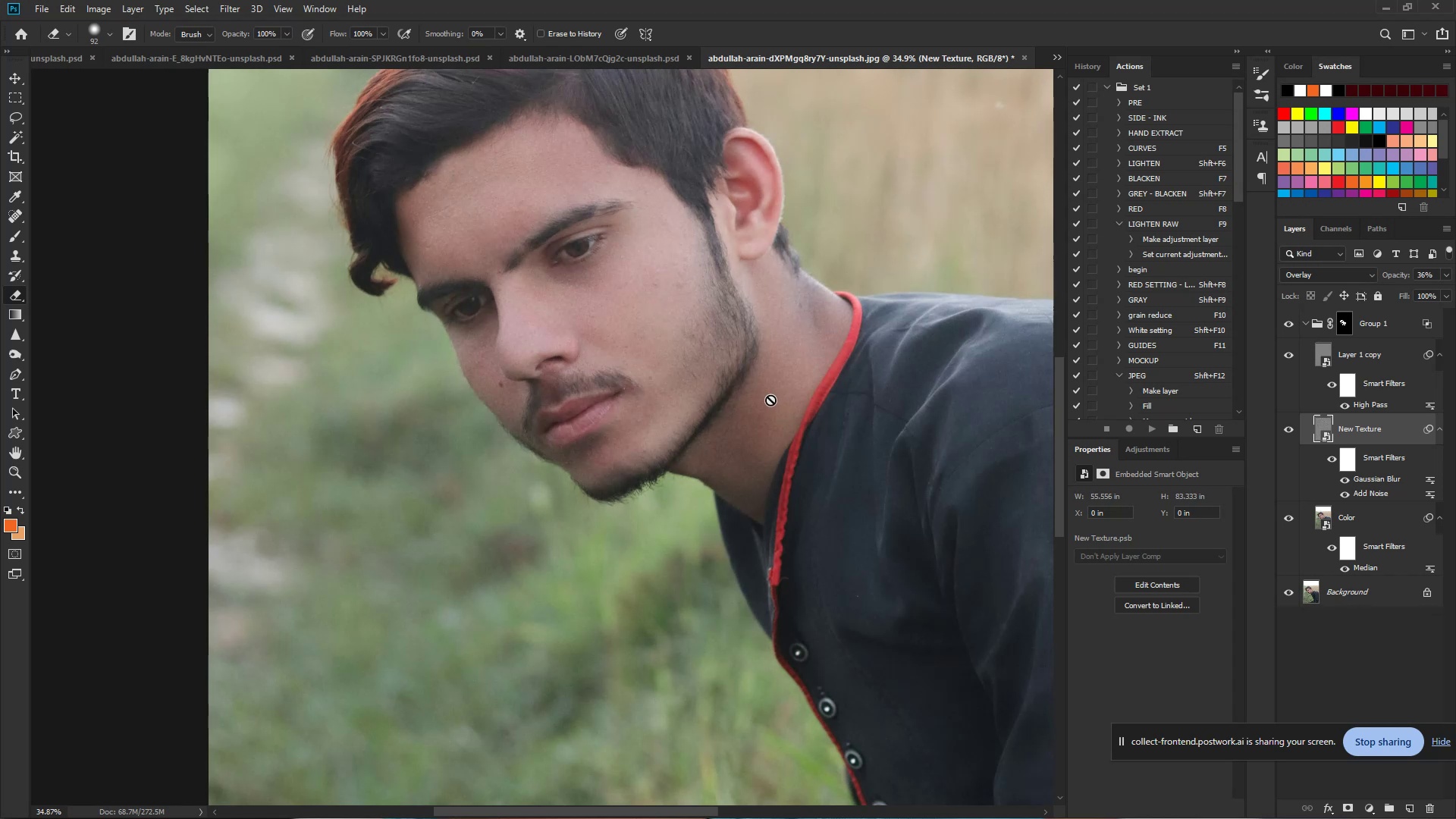 
hold_key(key=ControlLeft, duration=0.96)
 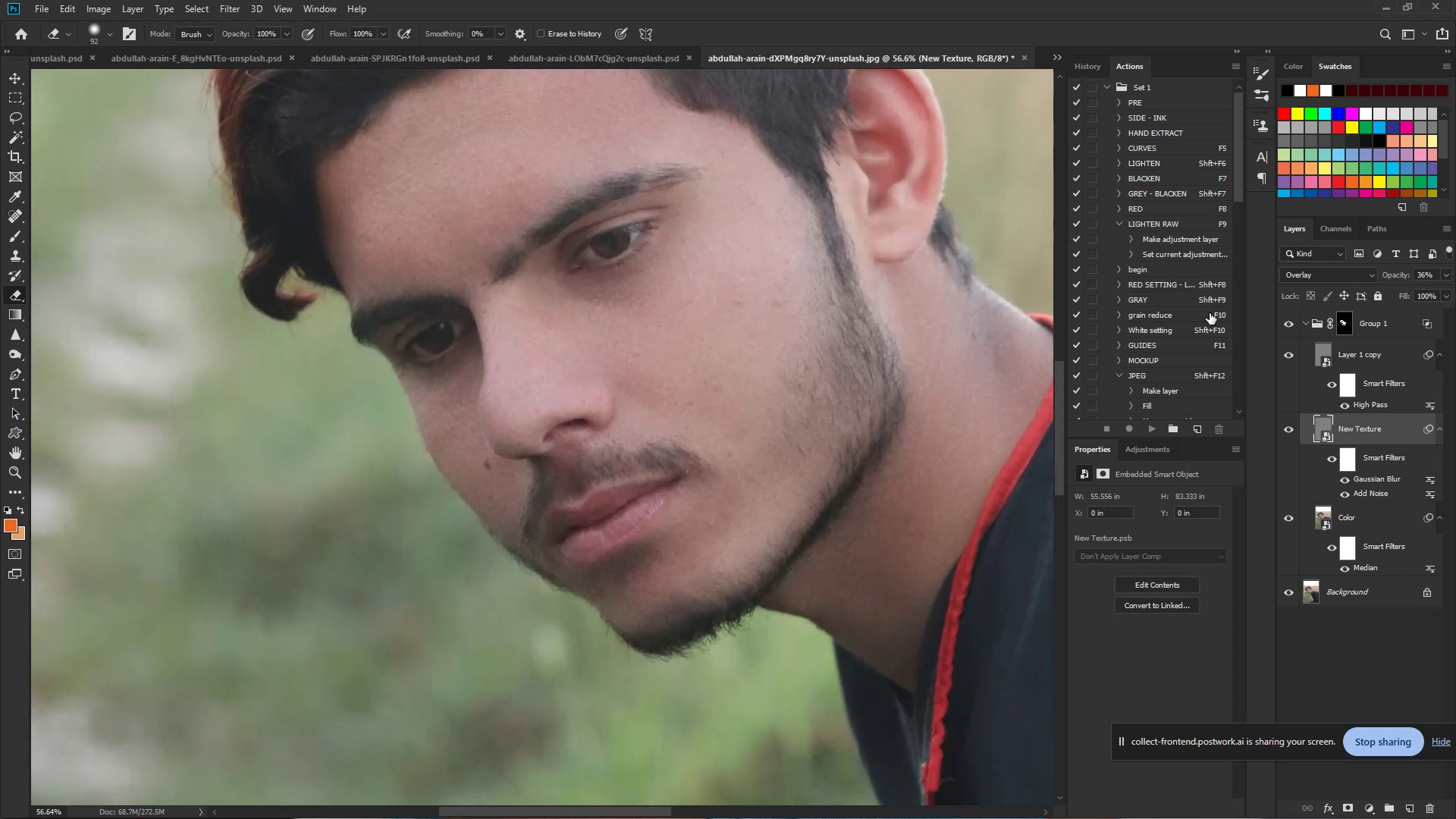 
hold_key(key=Space, duration=0.73)
 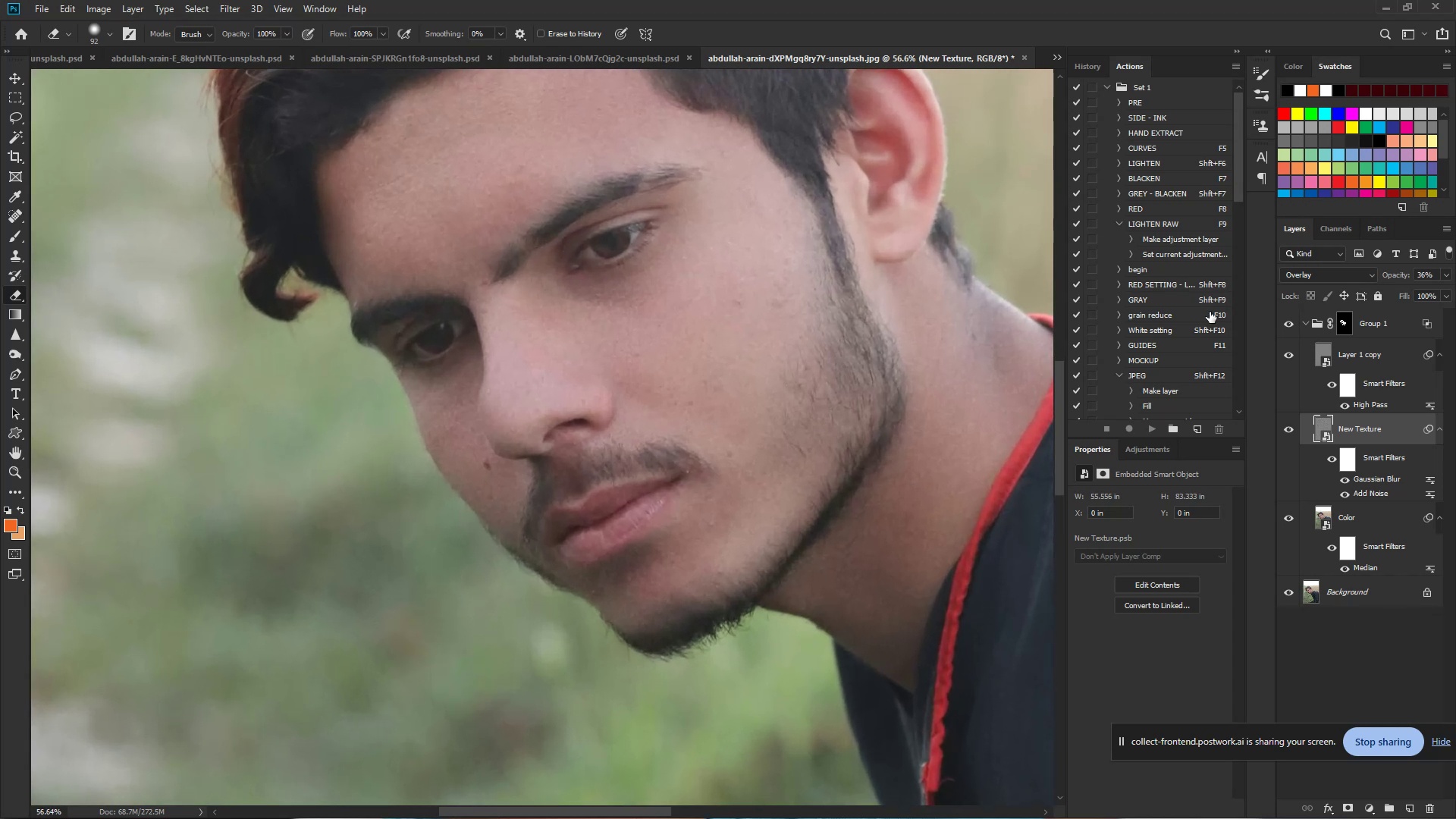 
left_click_drag(start_coordinate=[522, 254], to_coordinate=[560, 238])
 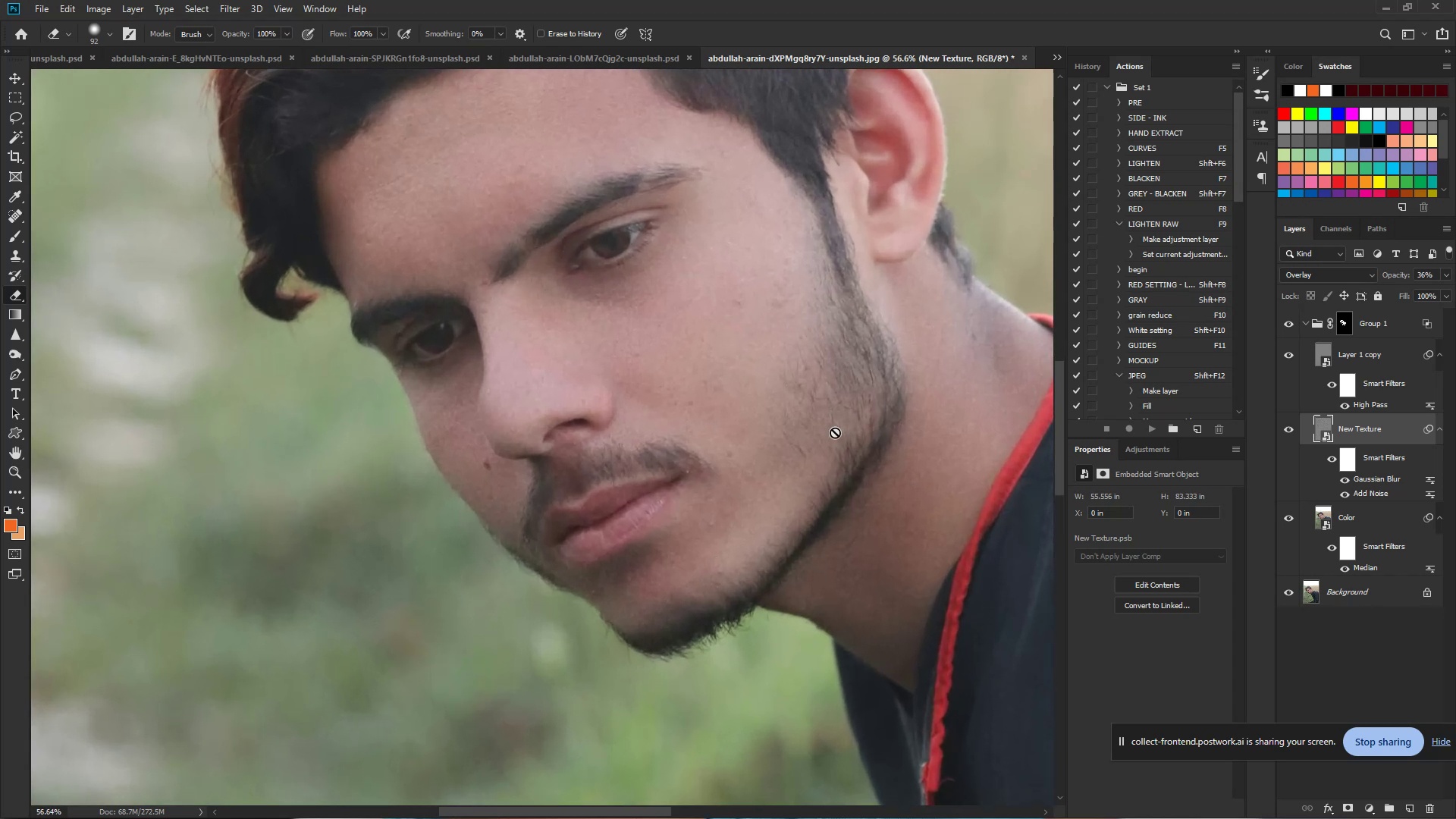 
left_click([1373, 592])
 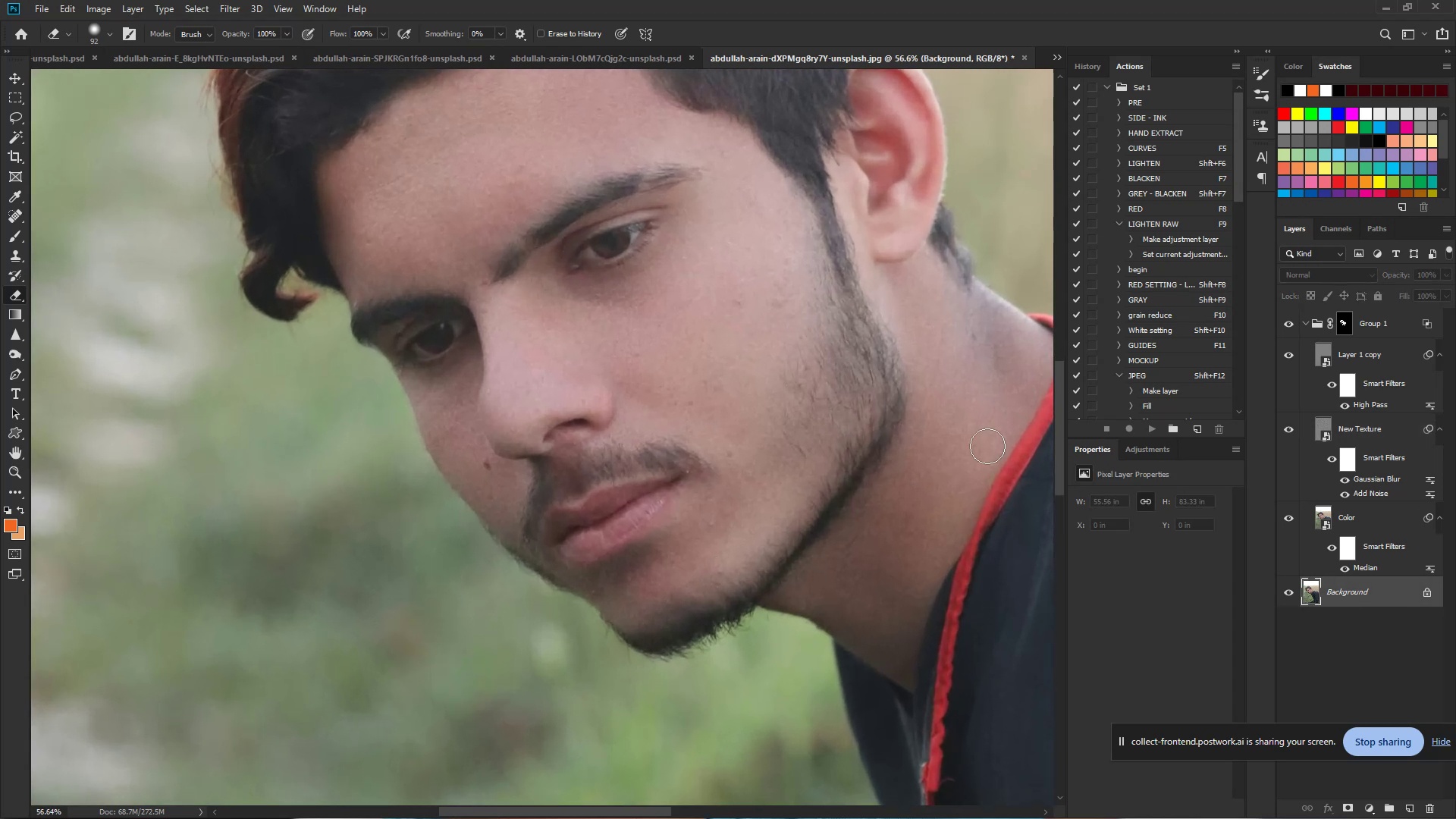 
hold_key(key=ControlLeft, duration=0.59)
 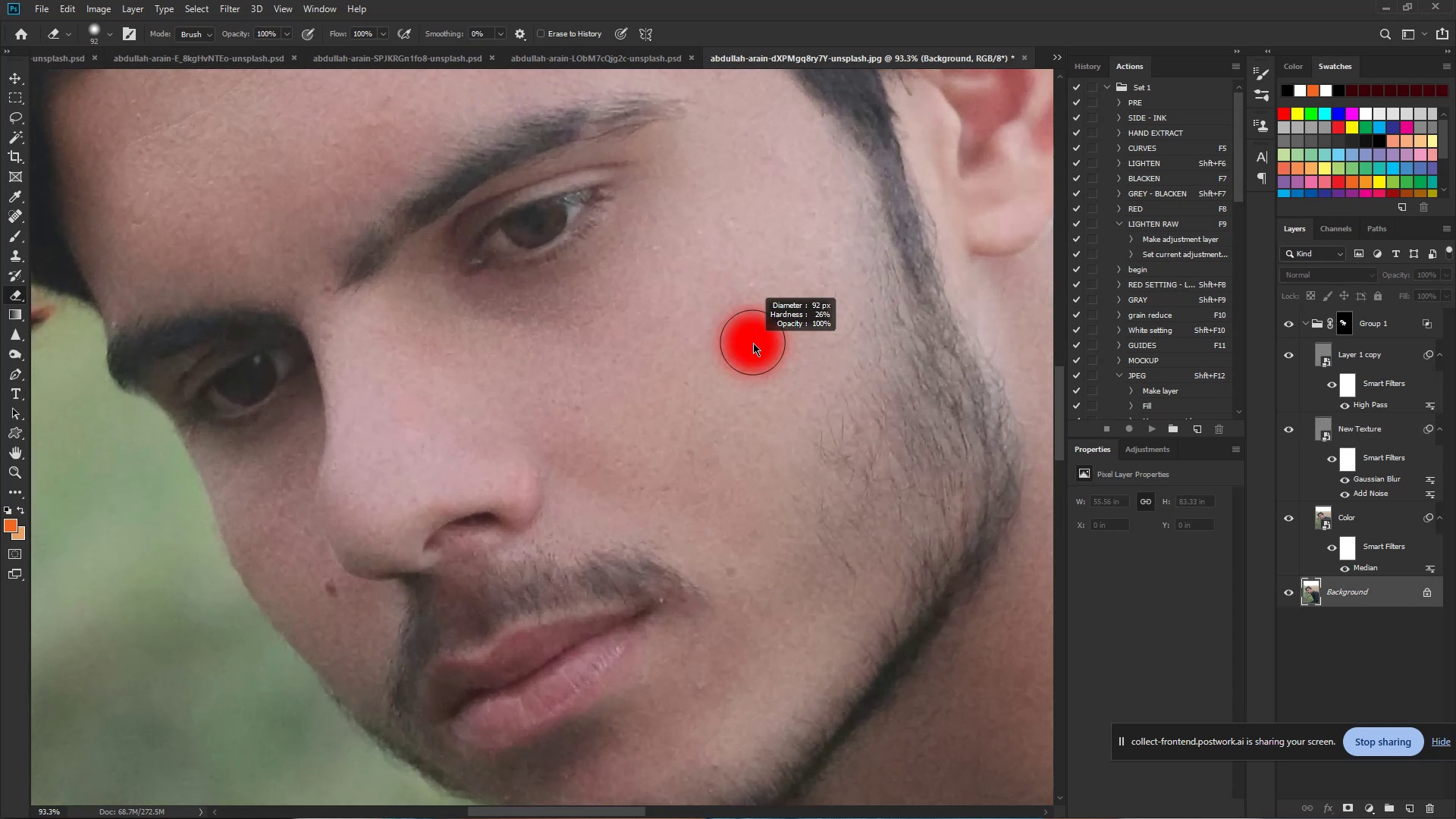 
hold_key(key=Space, duration=0.37)
 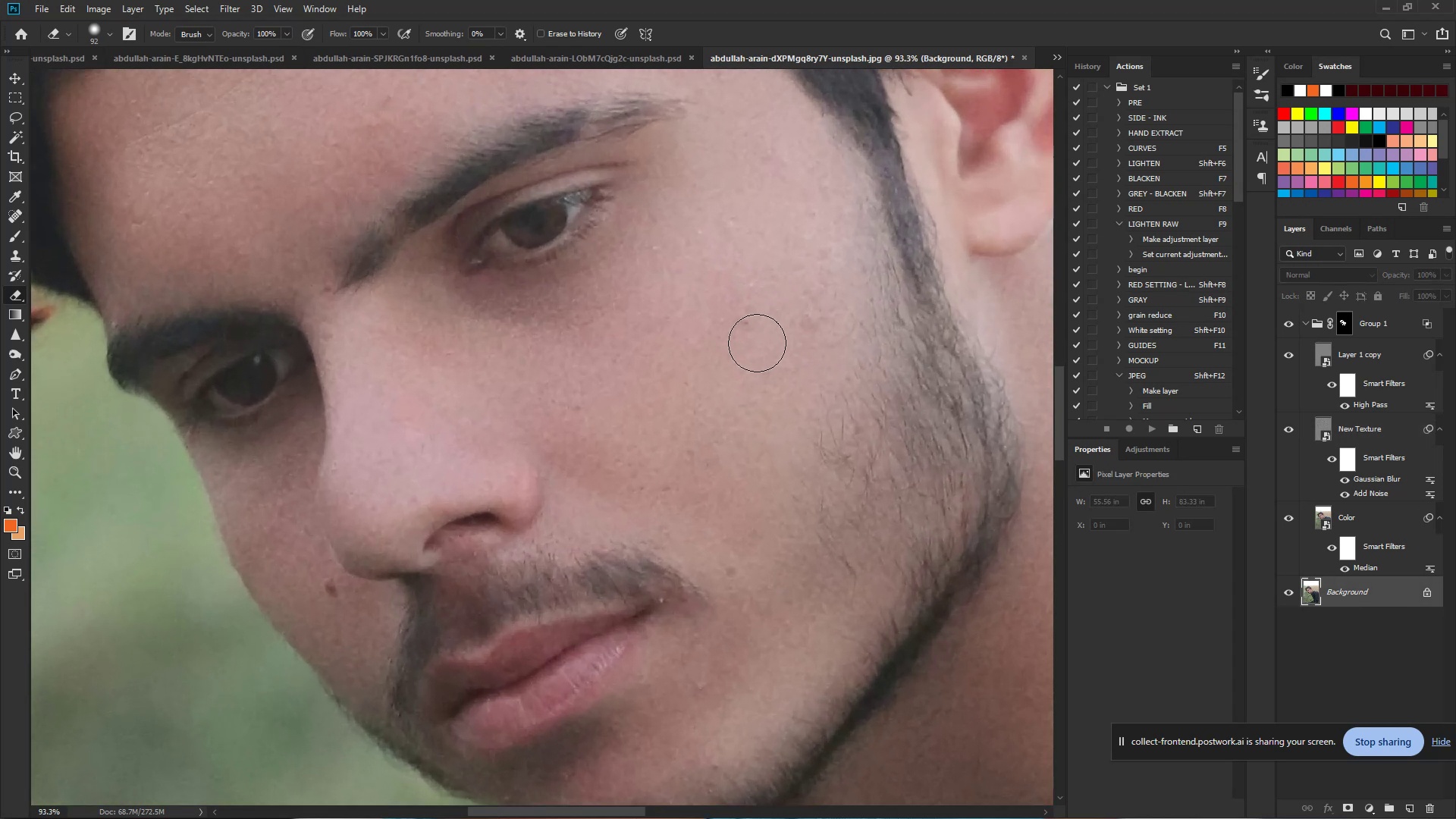 
left_click_drag(start_coordinate=[727, 274], to_coordinate=[764, 279])
 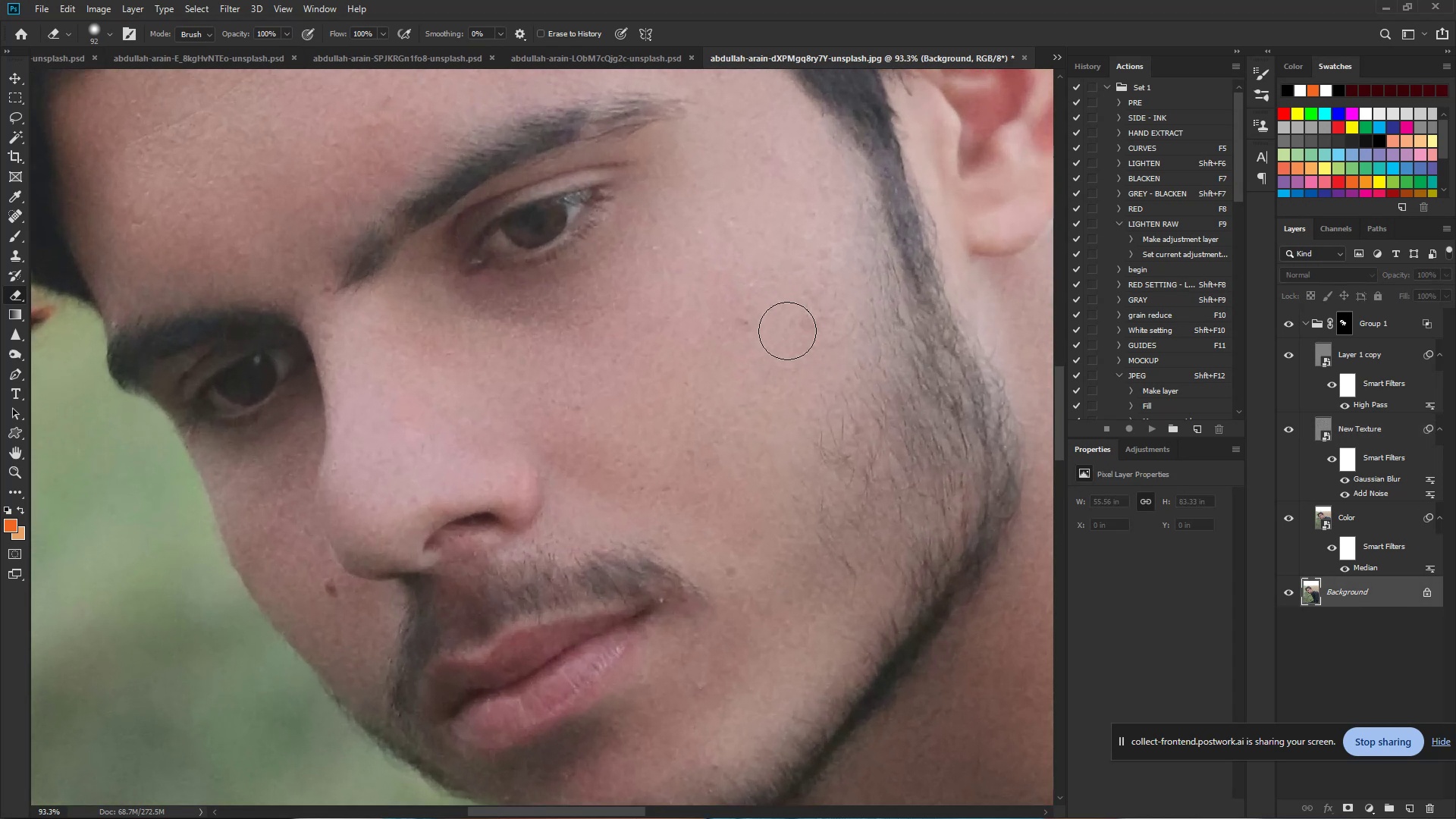 
hold_key(key=AltLeft, duration=0.5)
 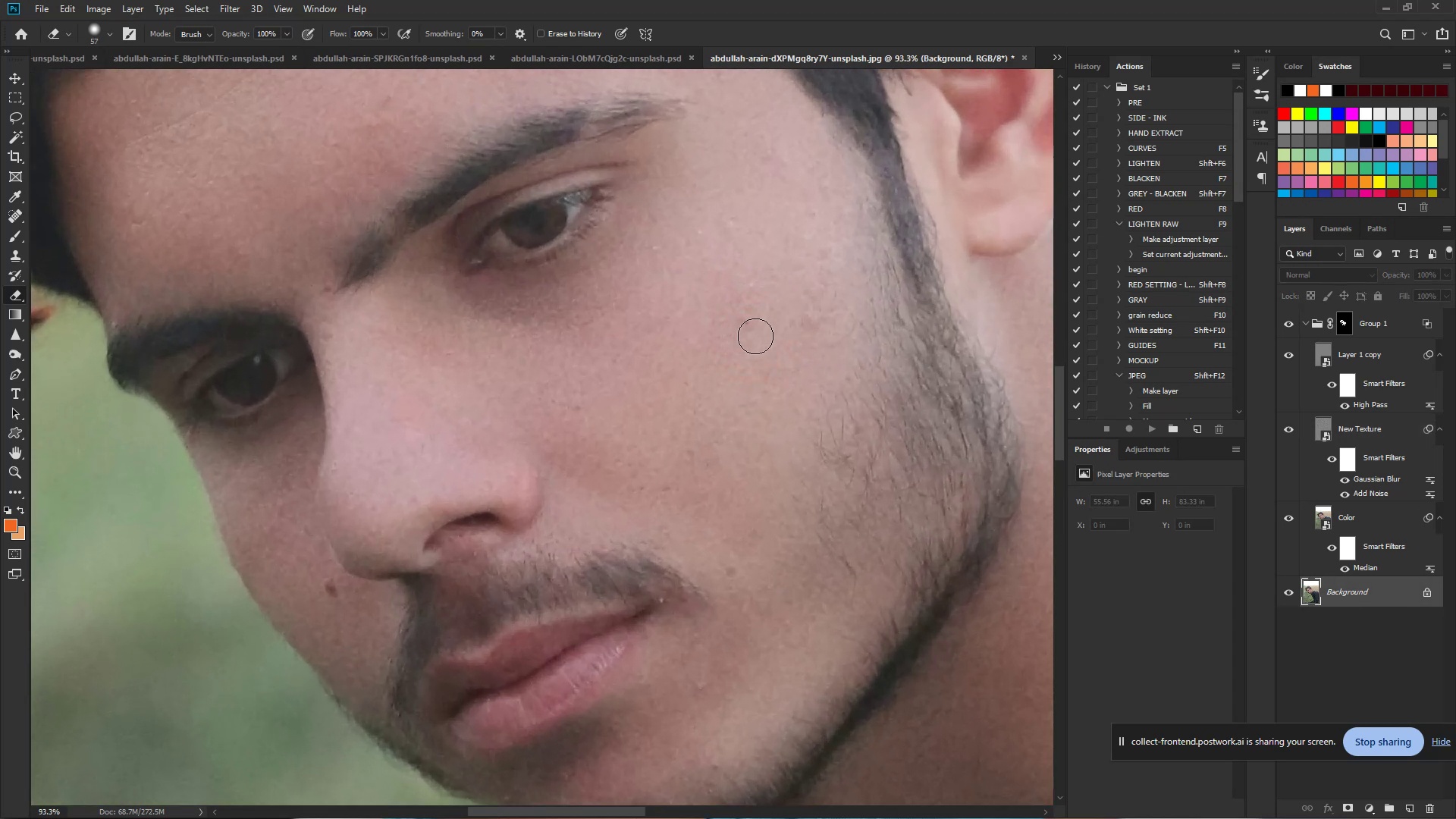 
key(J)
 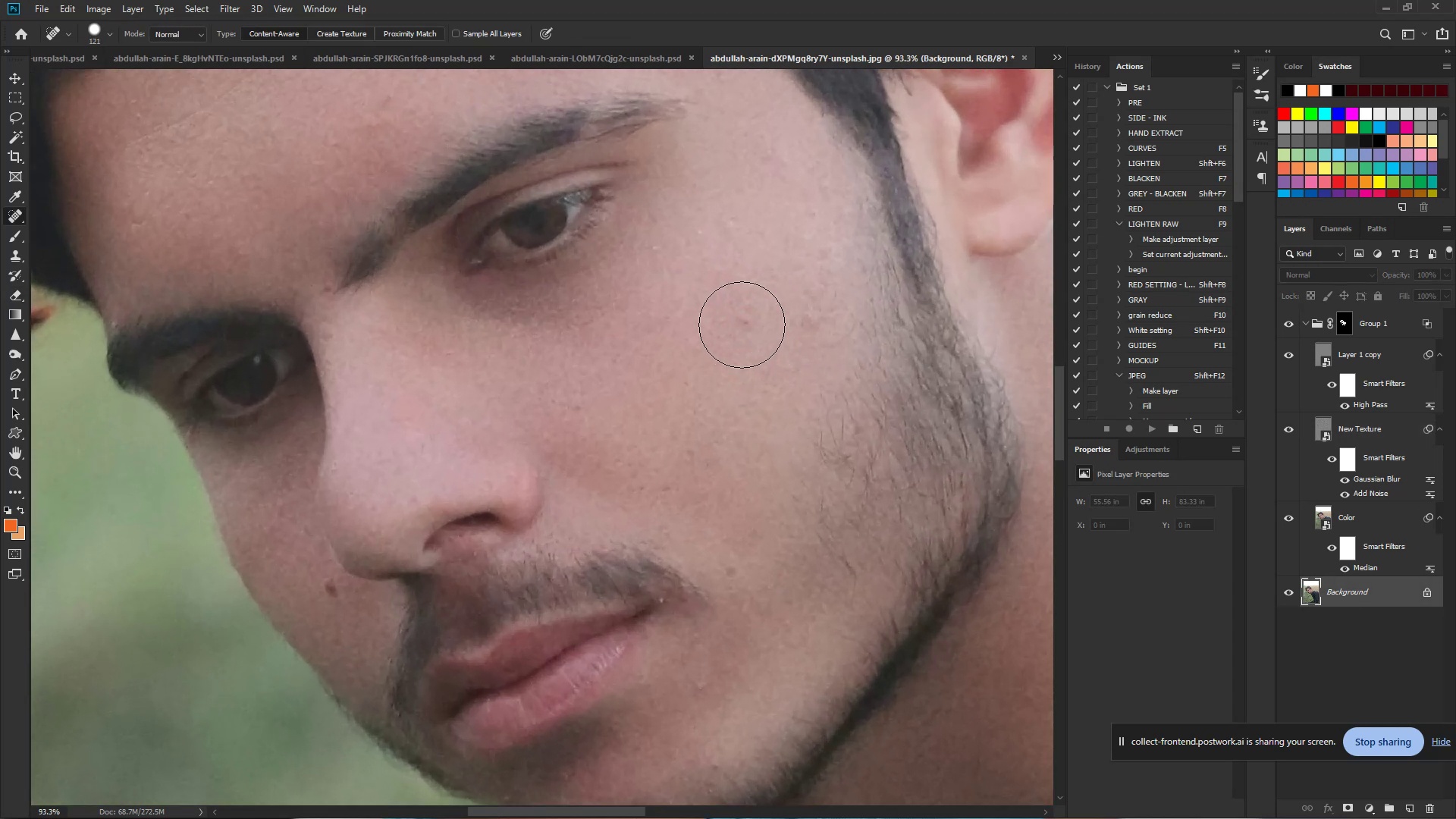 
hold_key(key=AltLeft, duration=0.56)
 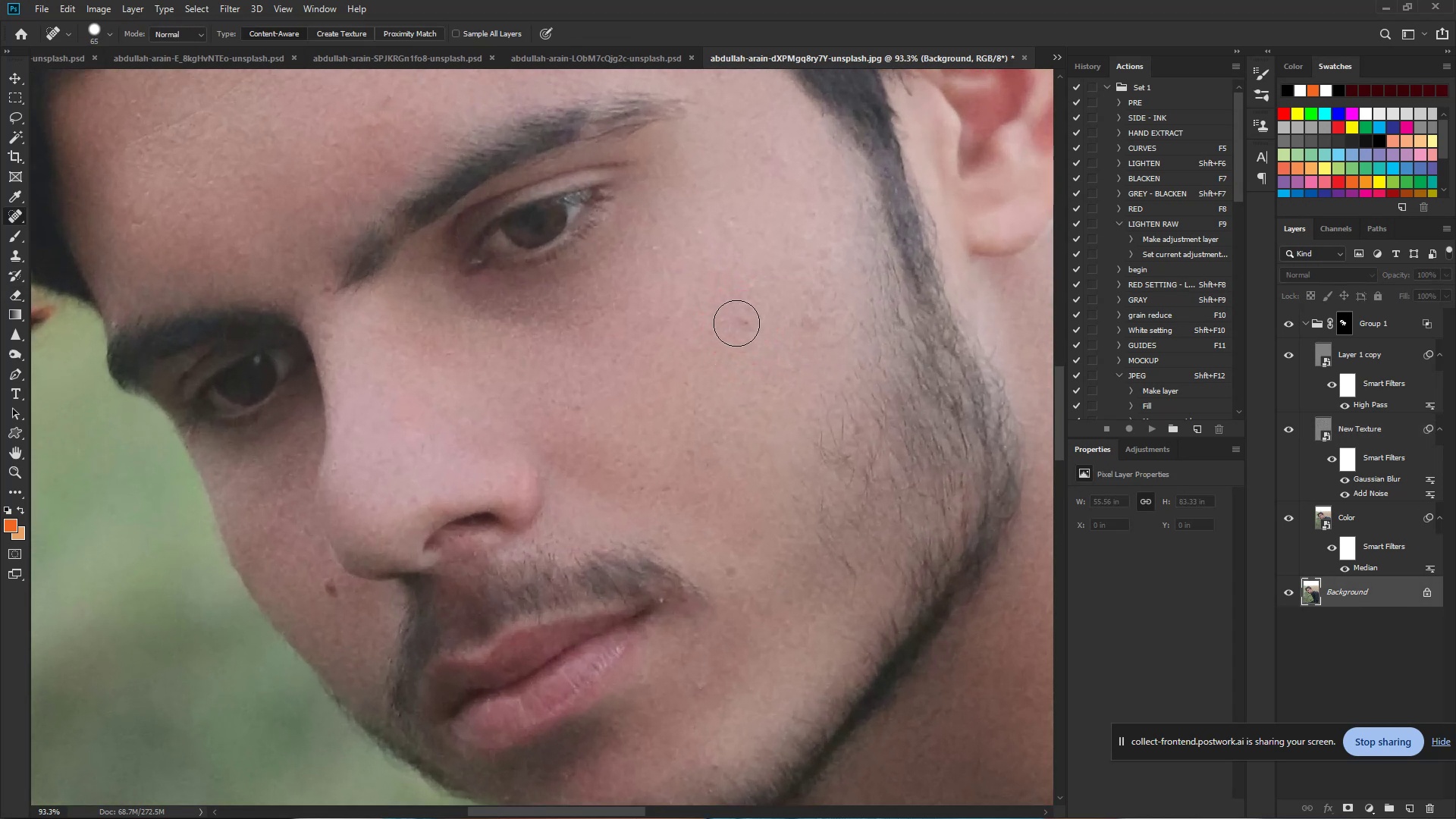 
double_click([737, 323])
 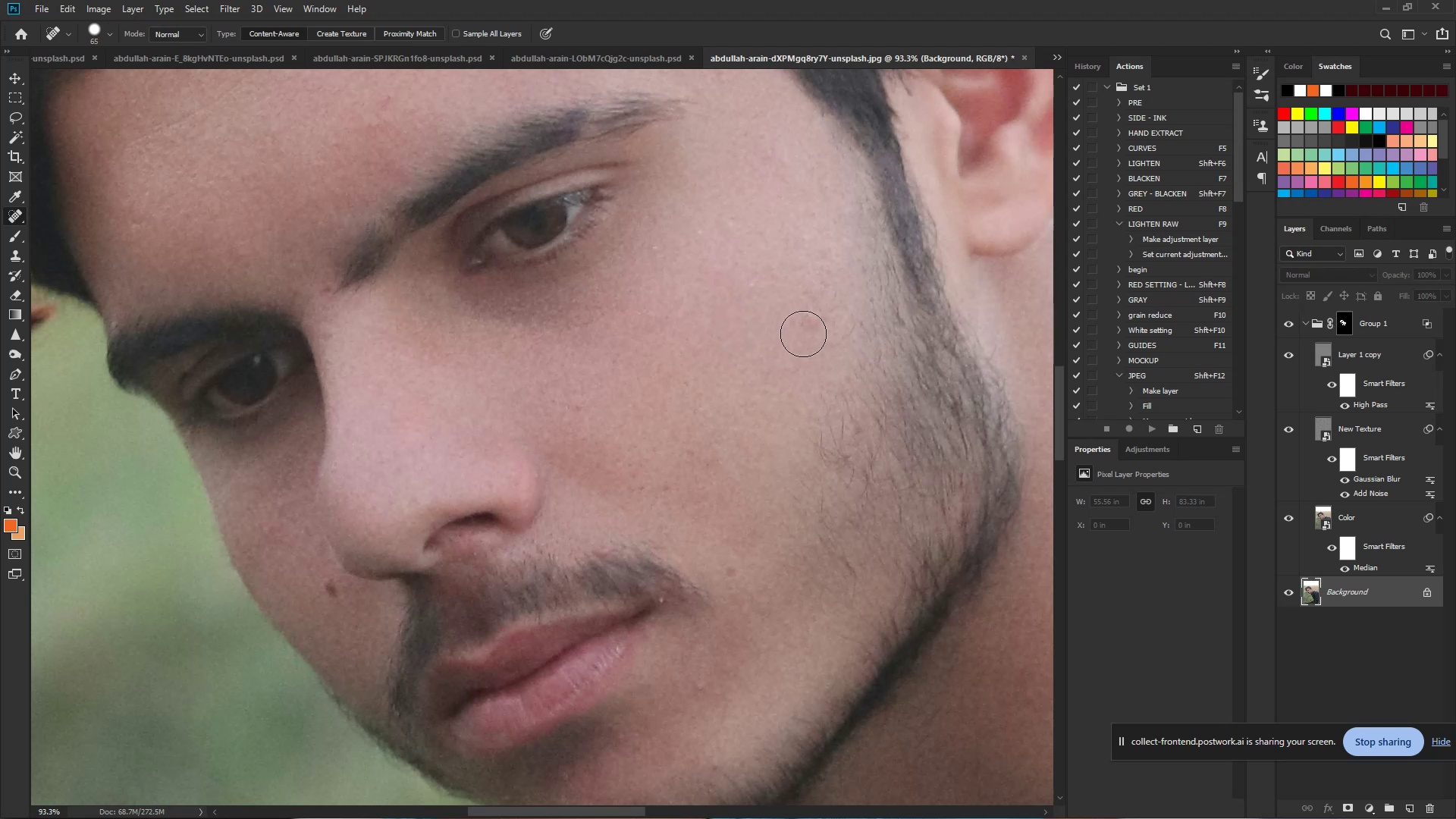 
left_click([808, 322])
 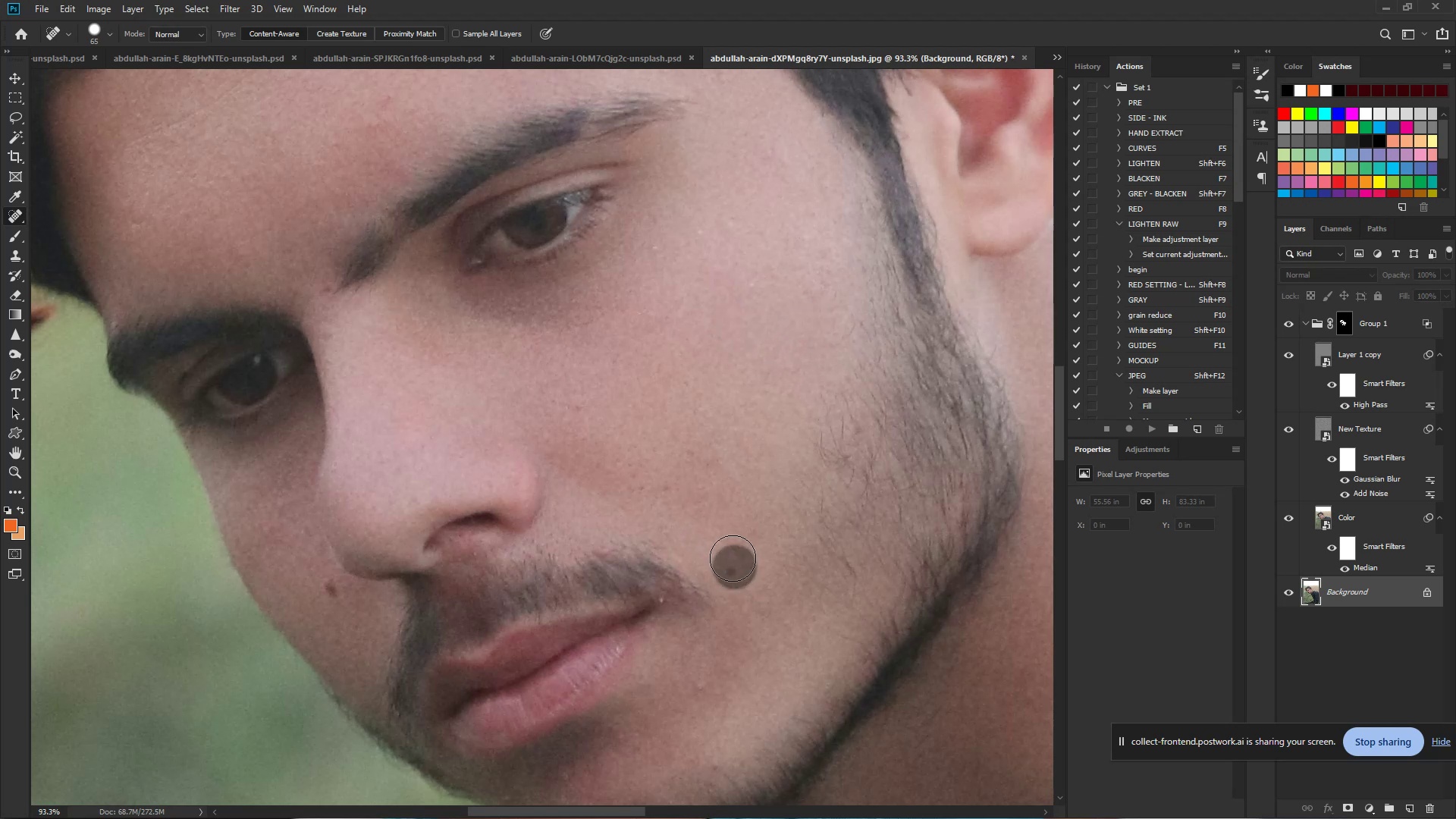 
left_click_drag(start_coordinate=[687, 447], to_coordinate=[687, 443])
 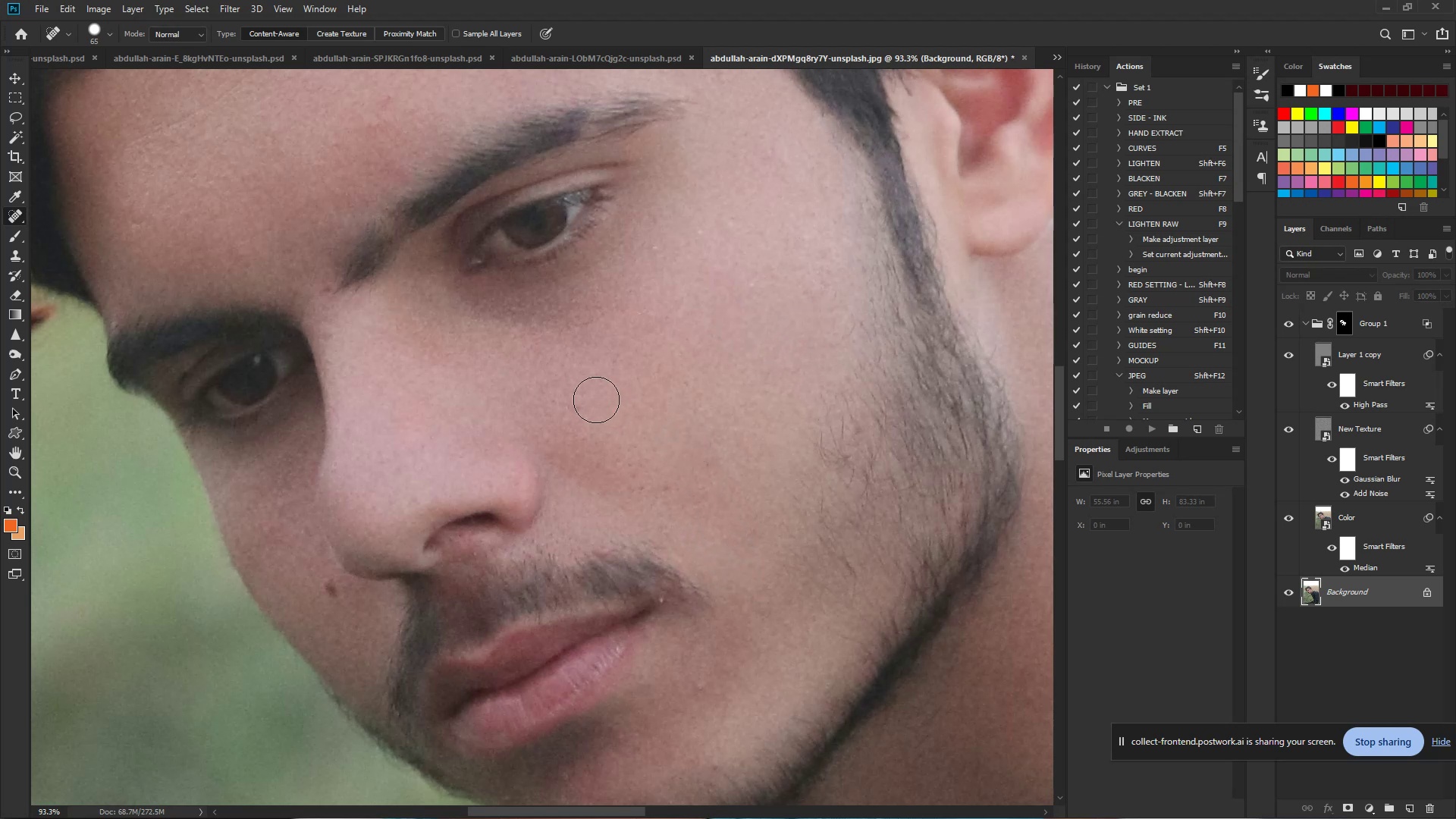 
left_click([586, 400])
 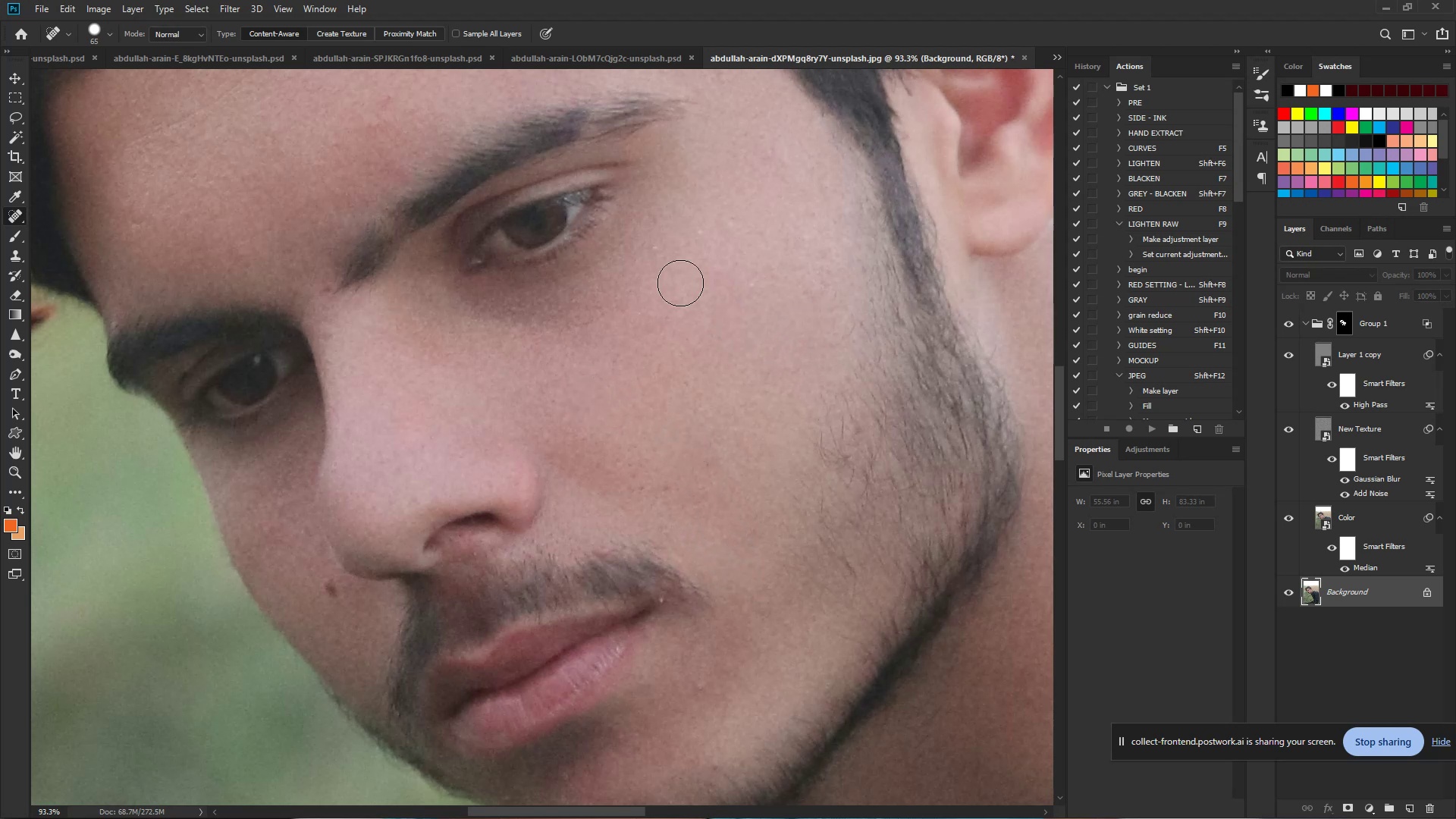 
hold_key(key=ControlLeft, duration=0.75)
 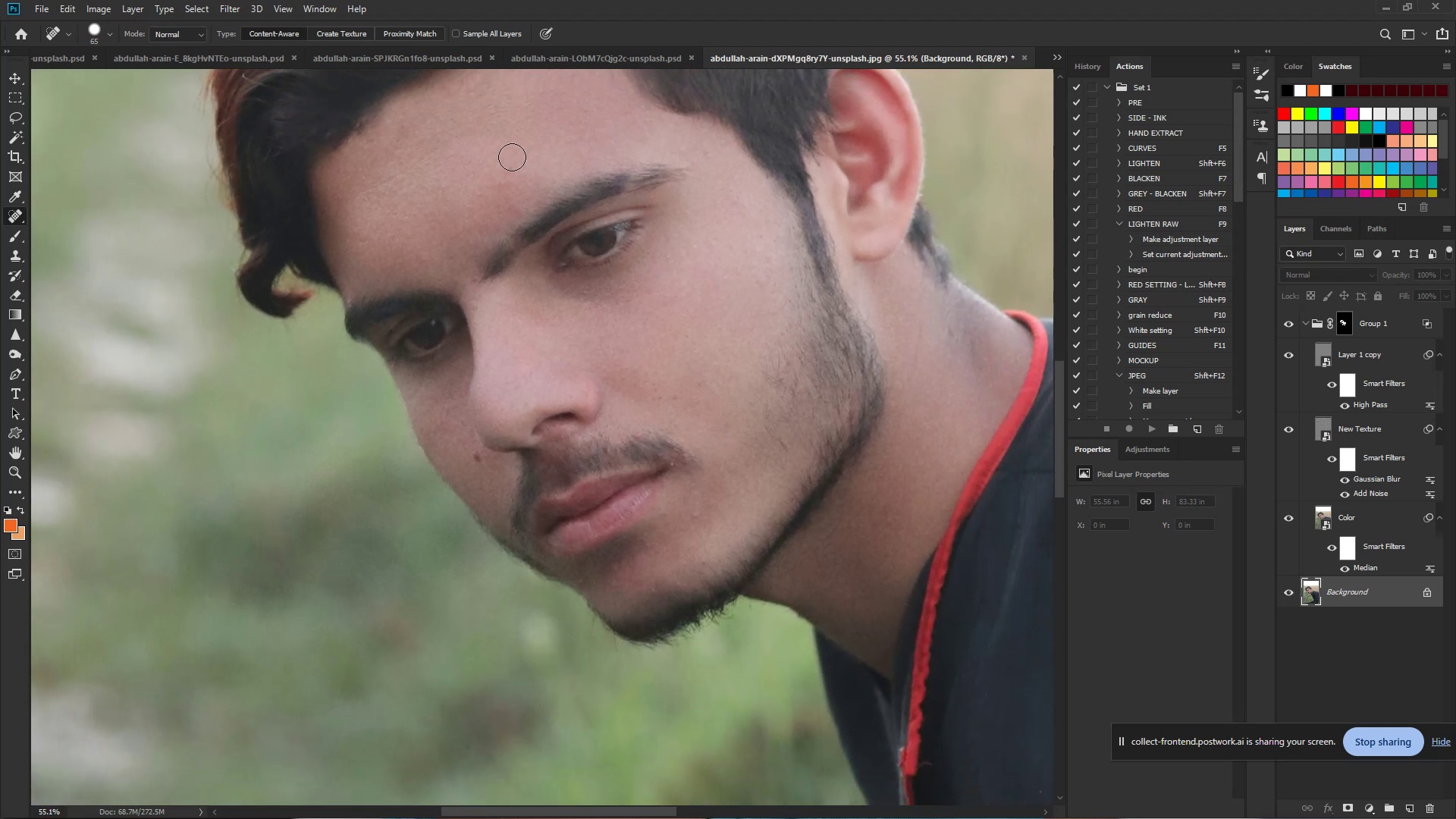 
hold_key(key=Space, duration=0.59)
 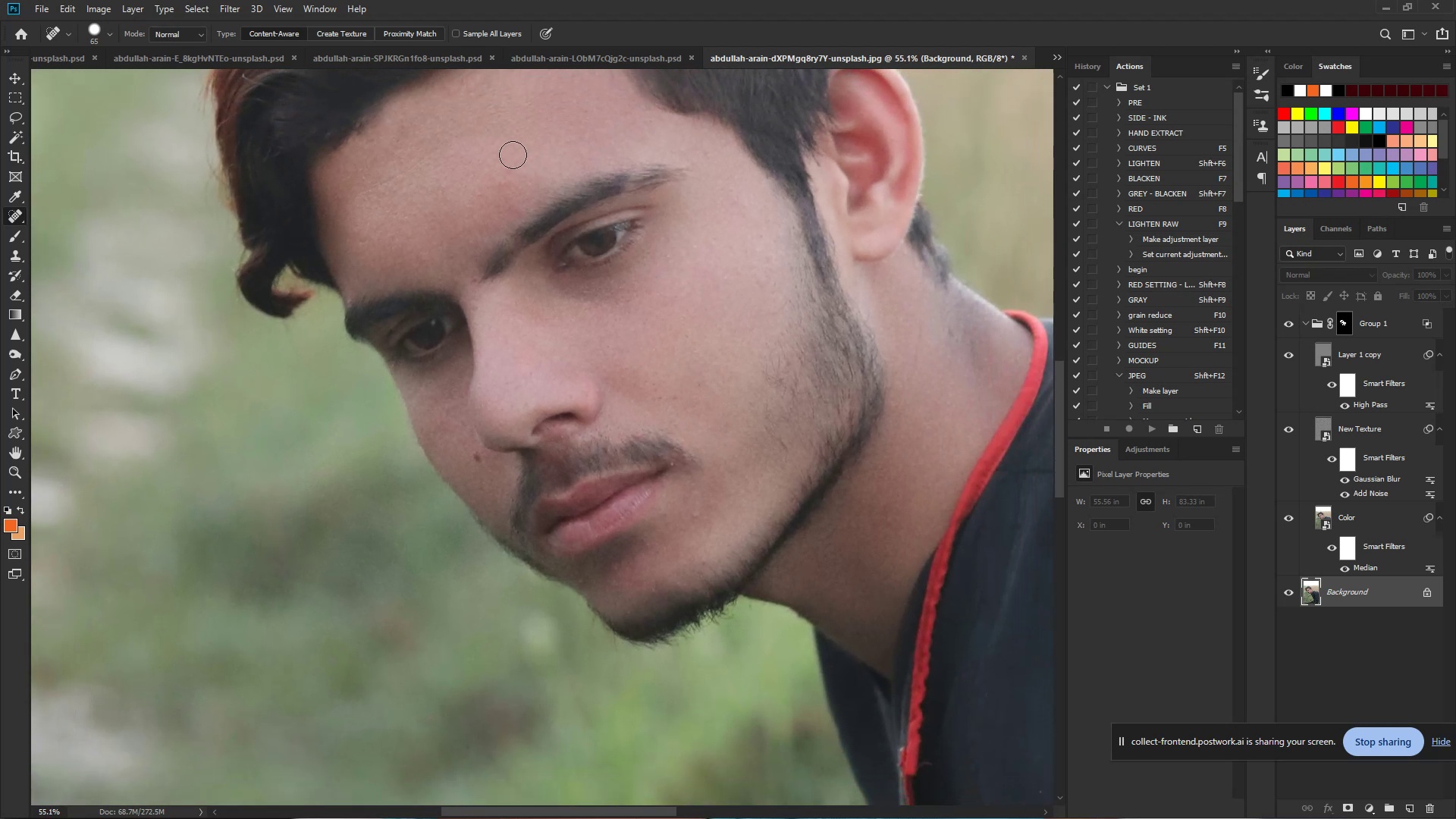 
left_click_drag(start_coordinate=[688, 268], to_coordinate=[650, 276])
 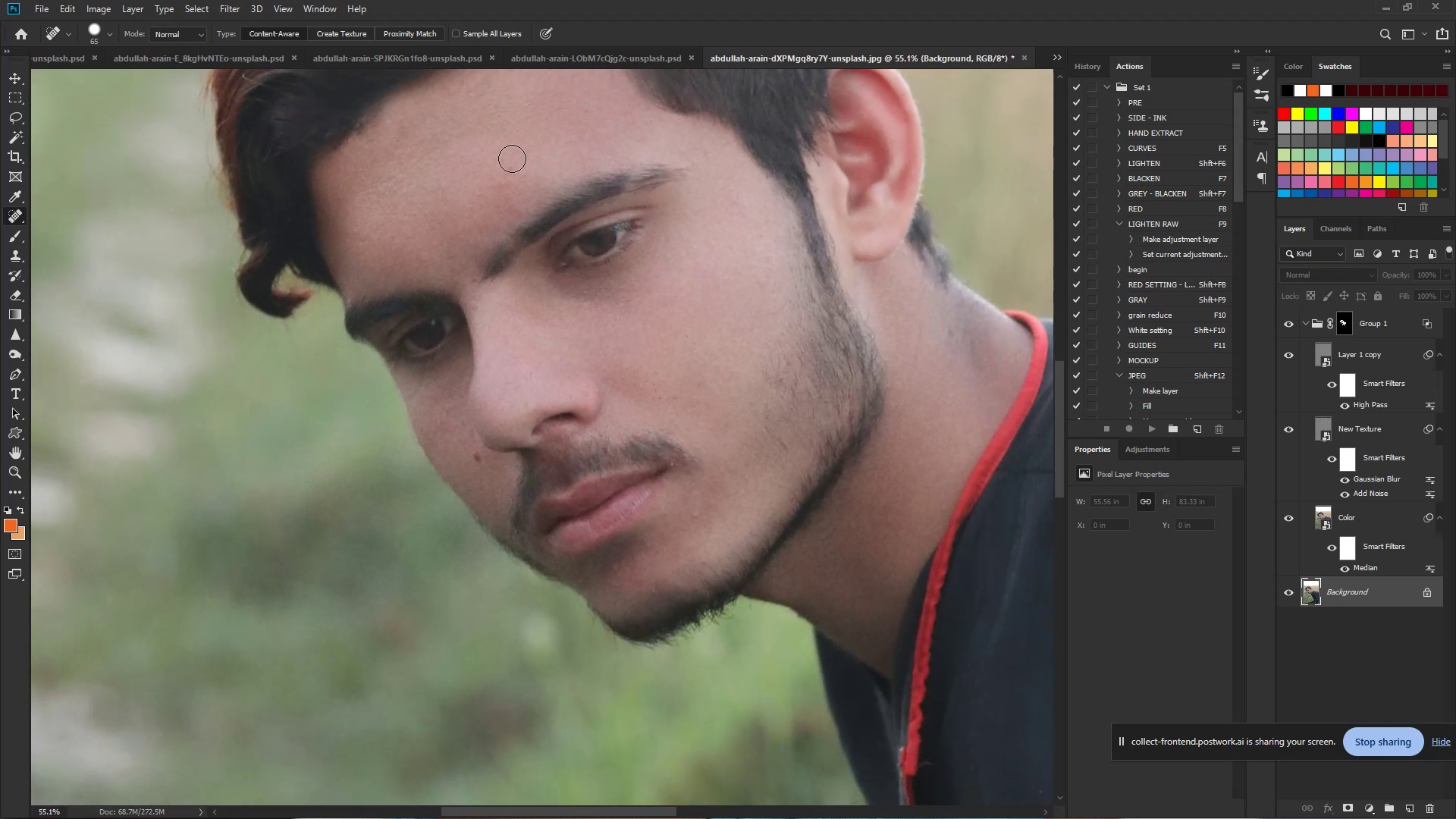 
left_click([512, 168])
 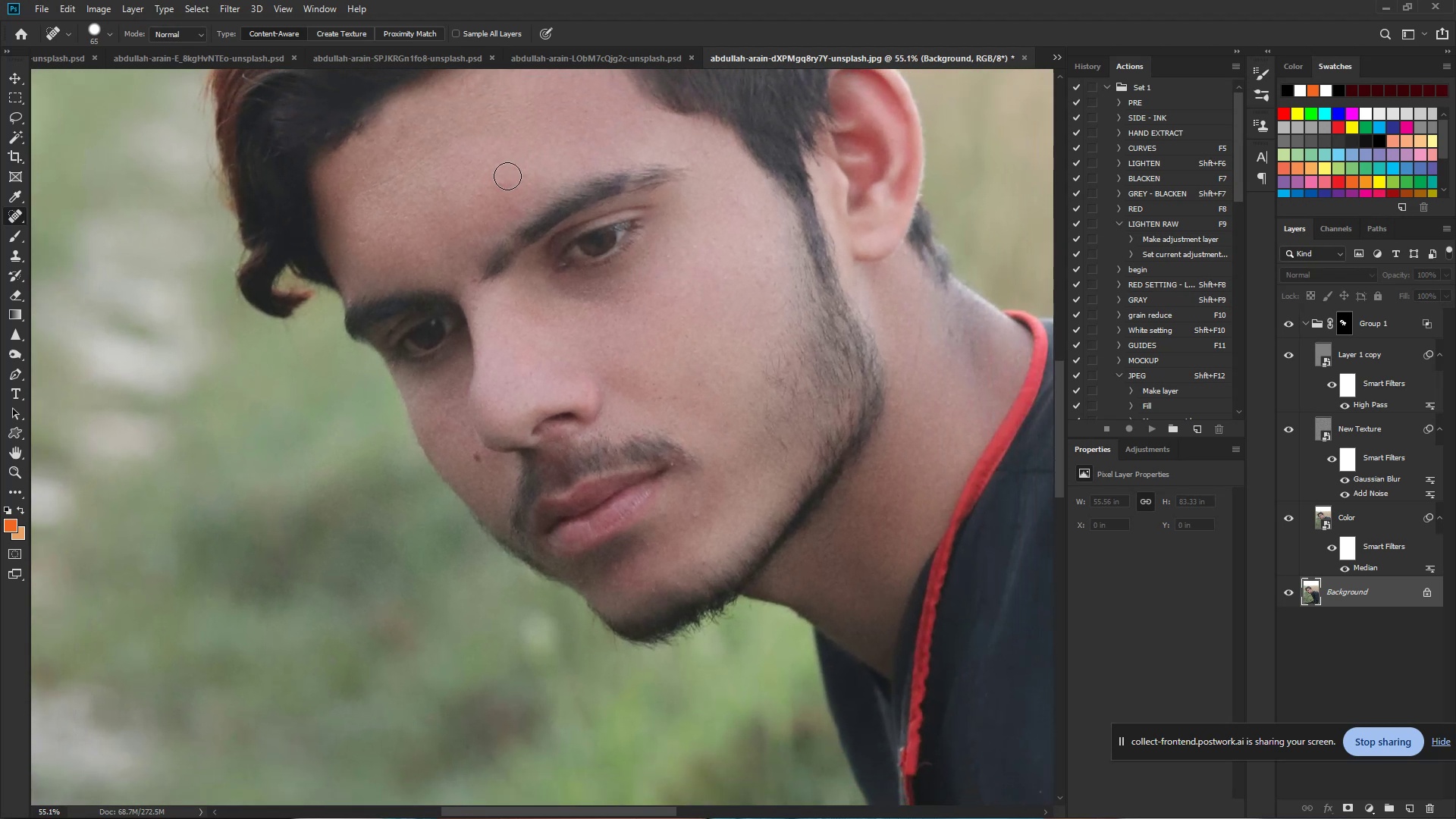 
left_click([506, 177])
 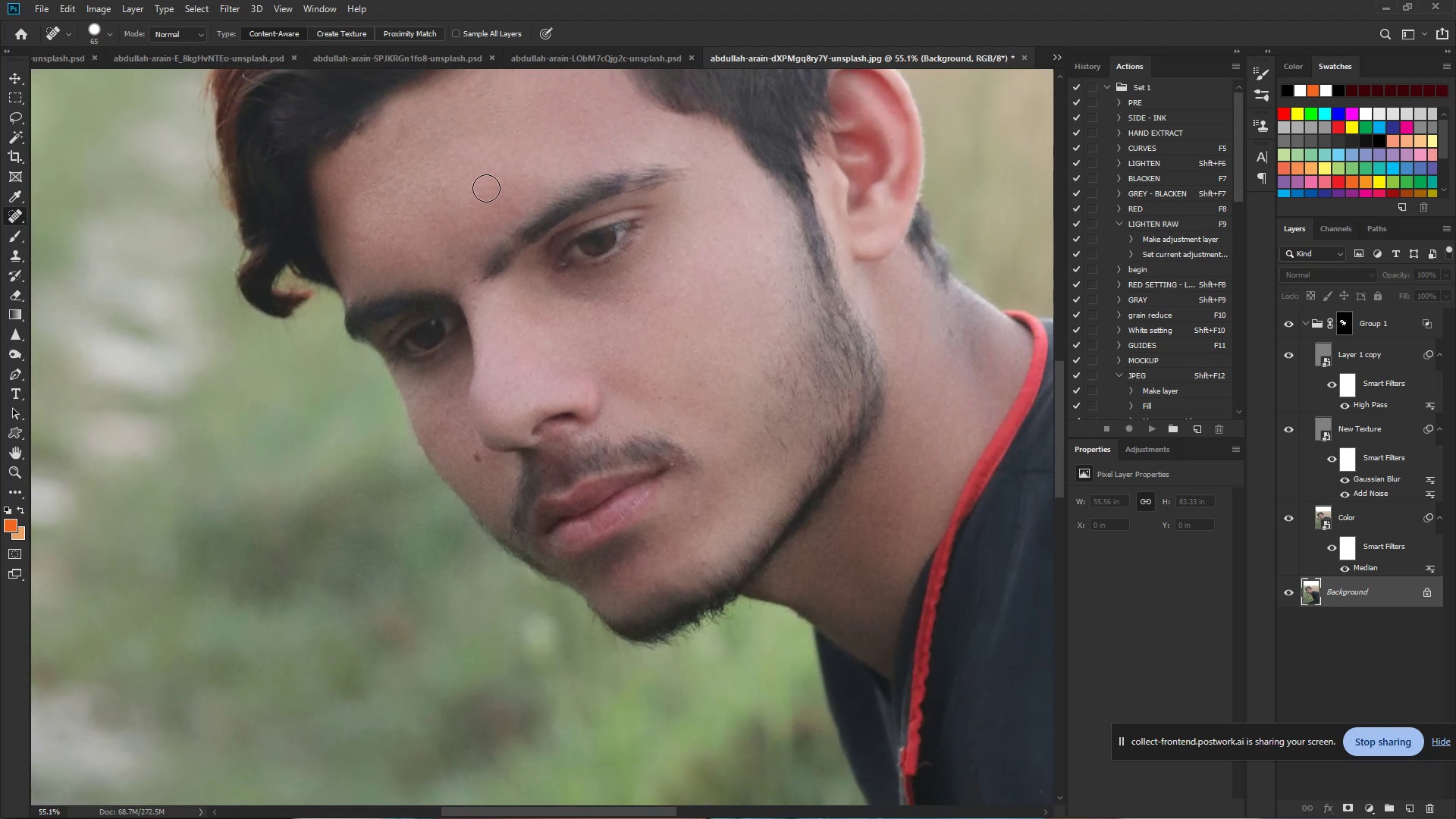 
left_click([484, 190])
 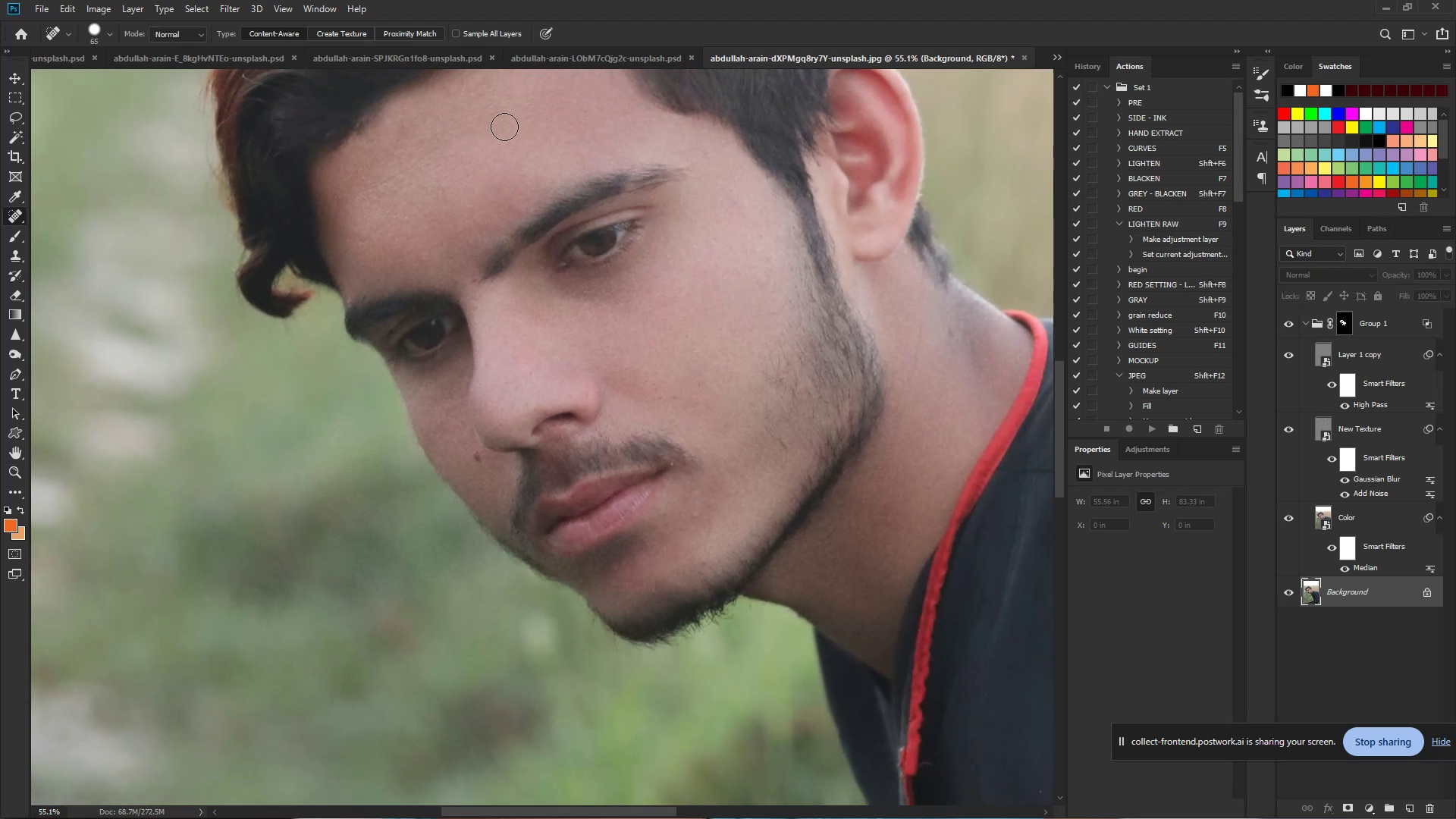 
hold_key(key=Space, duration=0.76)
 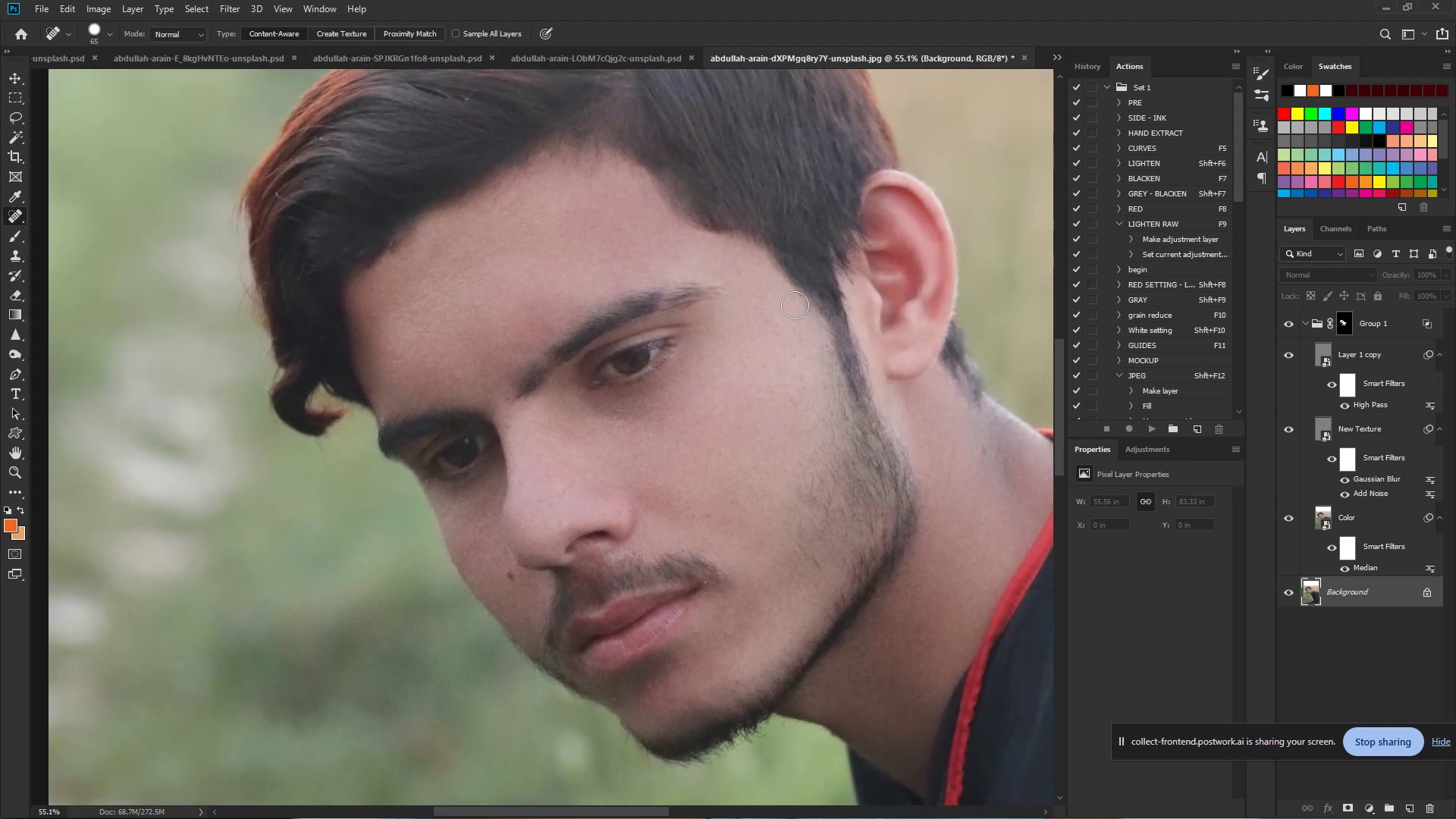 
left_click_drag(start_coordinate=[506, 124], to_coordinate=[539, 242])
 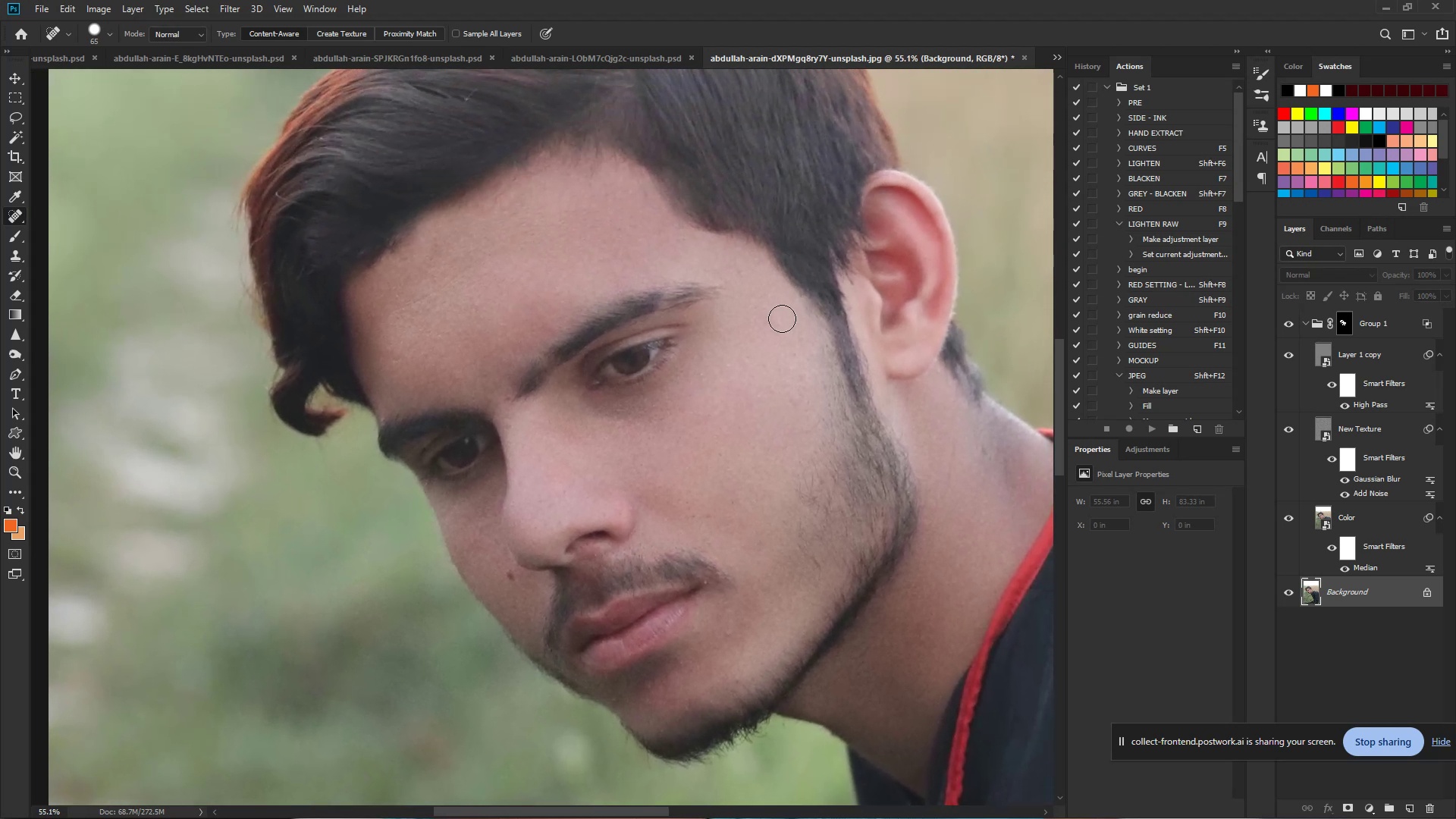 
left_click([777, 320])
 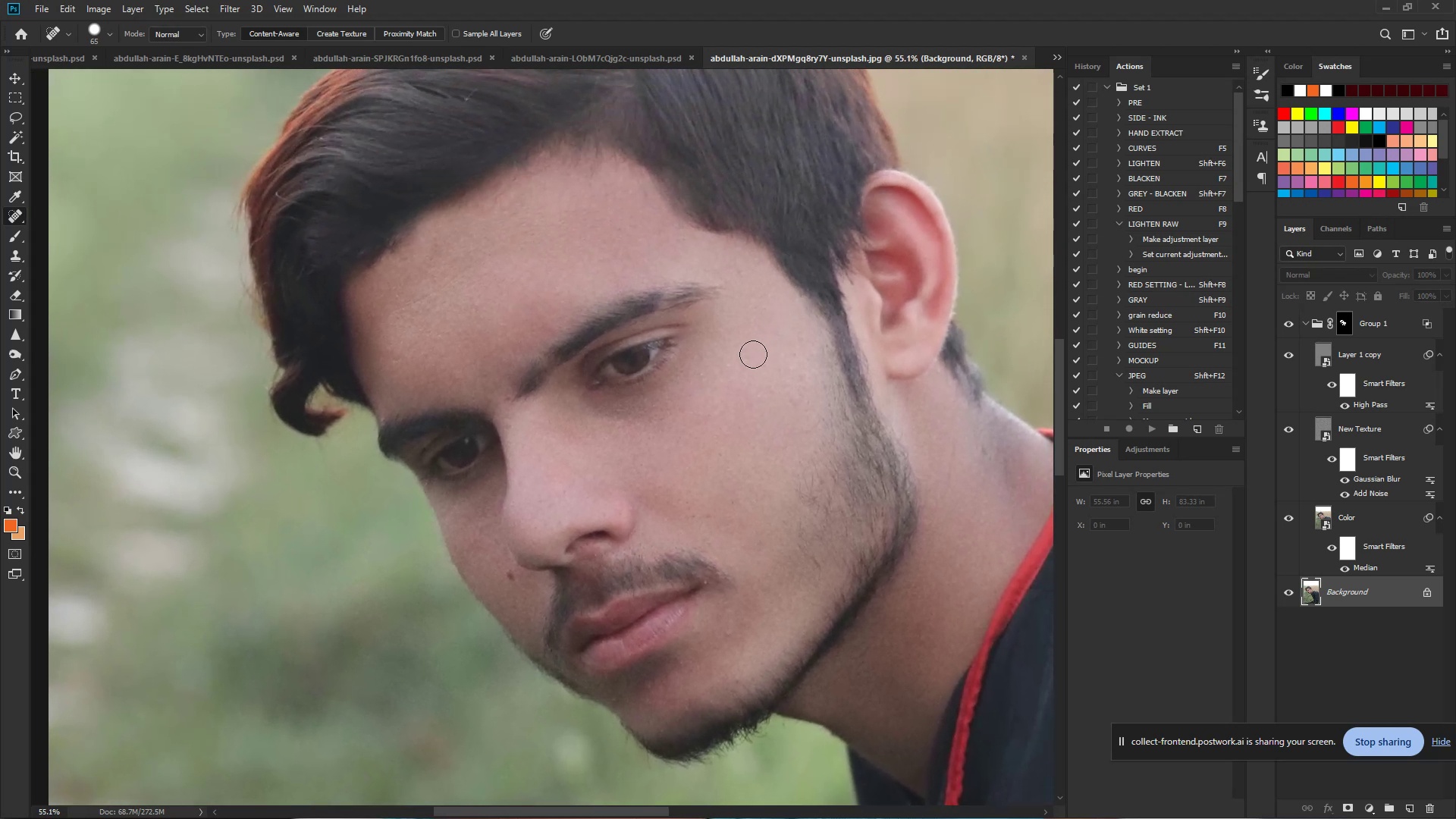 
left_click([750, 355])
 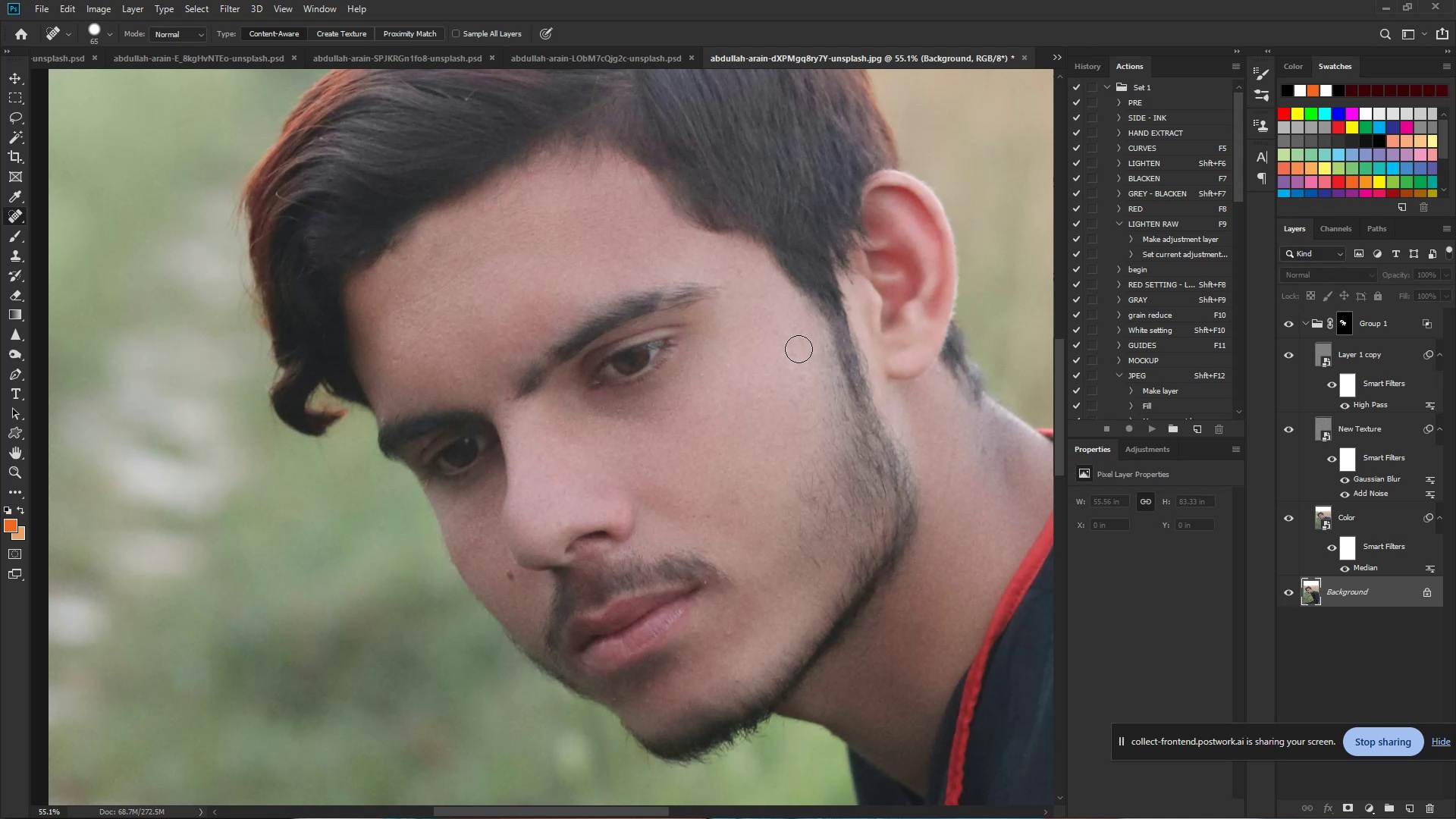 
hold_key(key=ControlLeft, duration=0.79)
 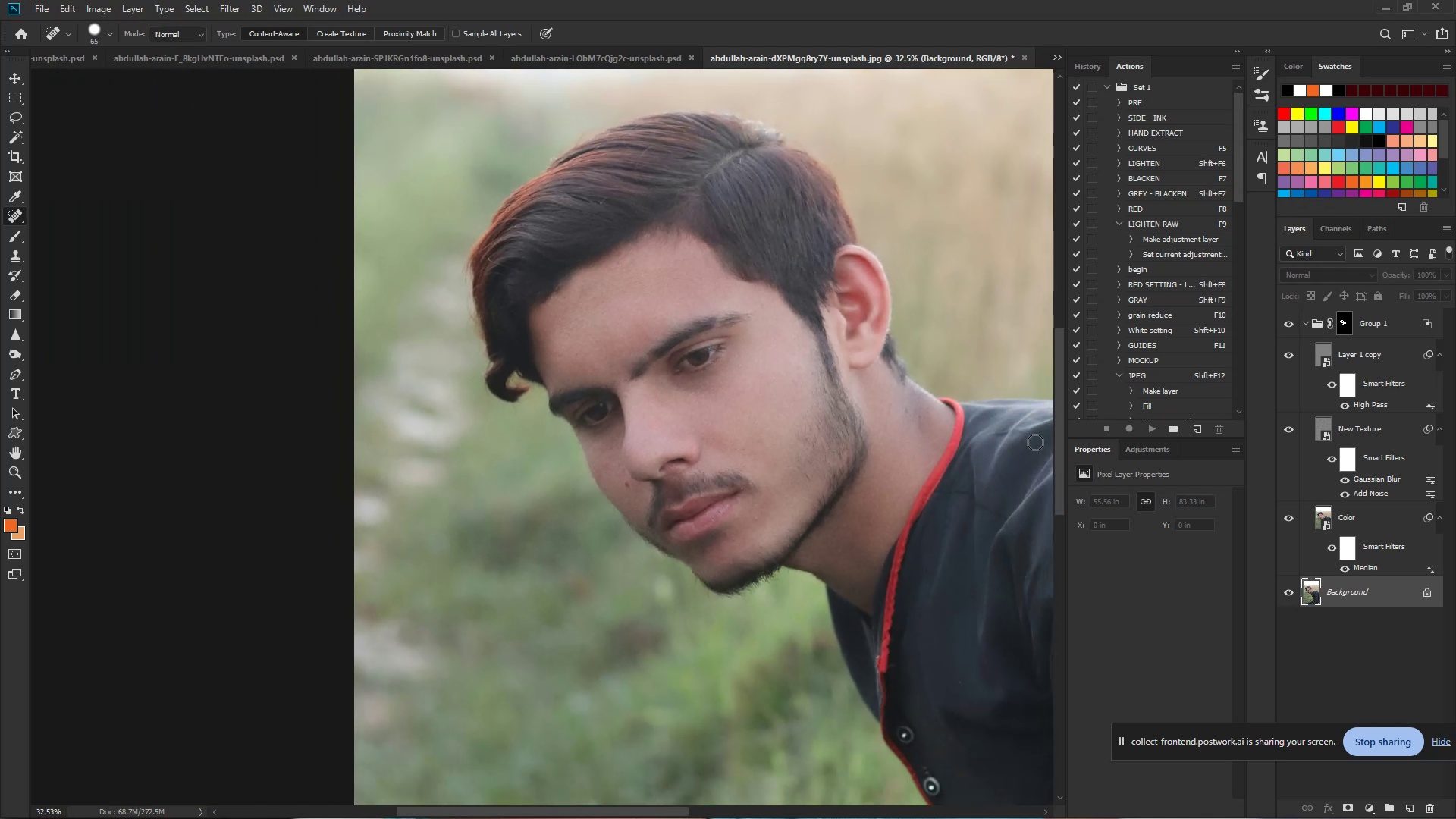 
hold_key(key=Space, duration=0.59)
 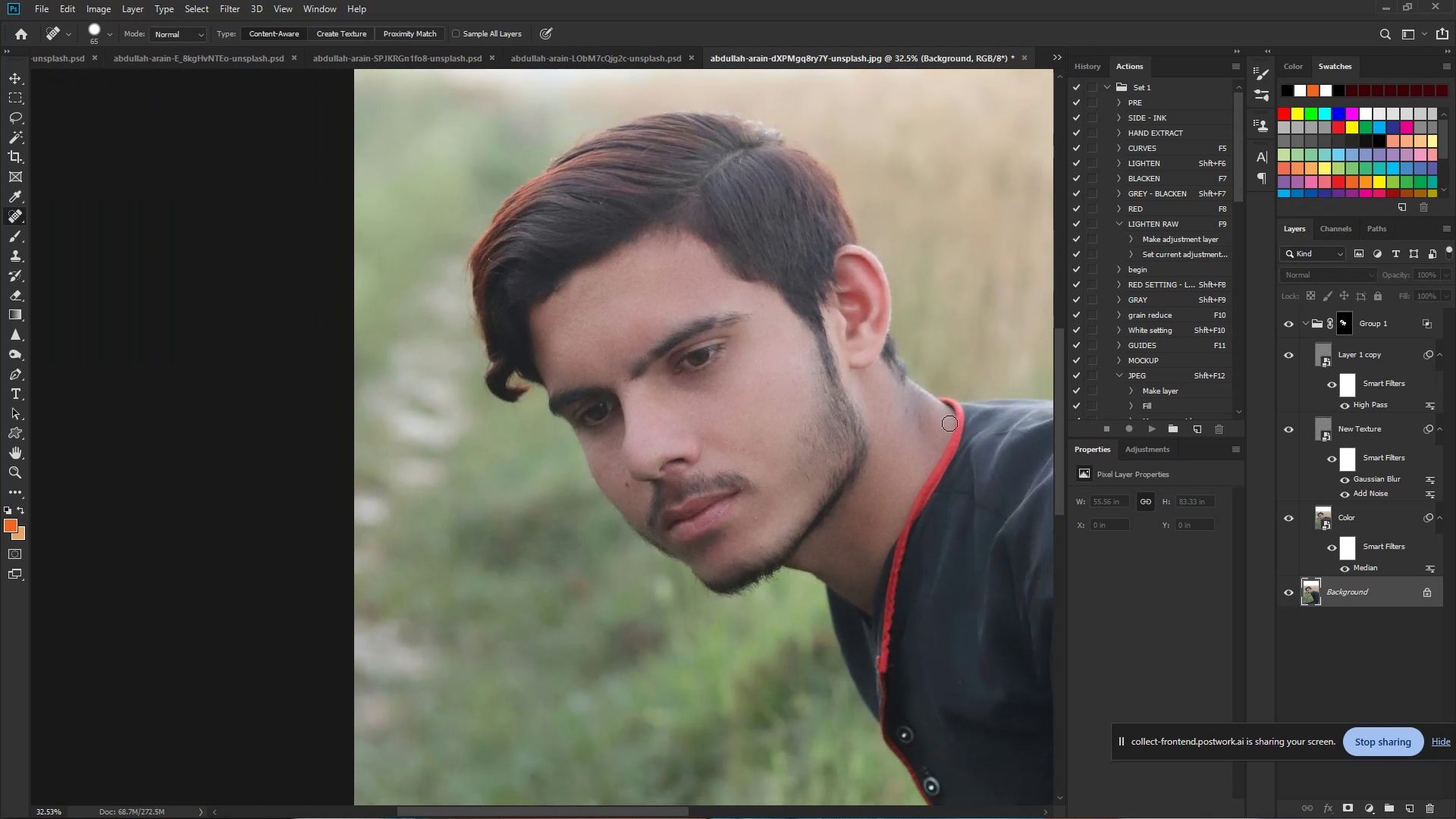 
left_click_drag(start_coordinate=[795, 353], to_coordinate=[757, 362])
 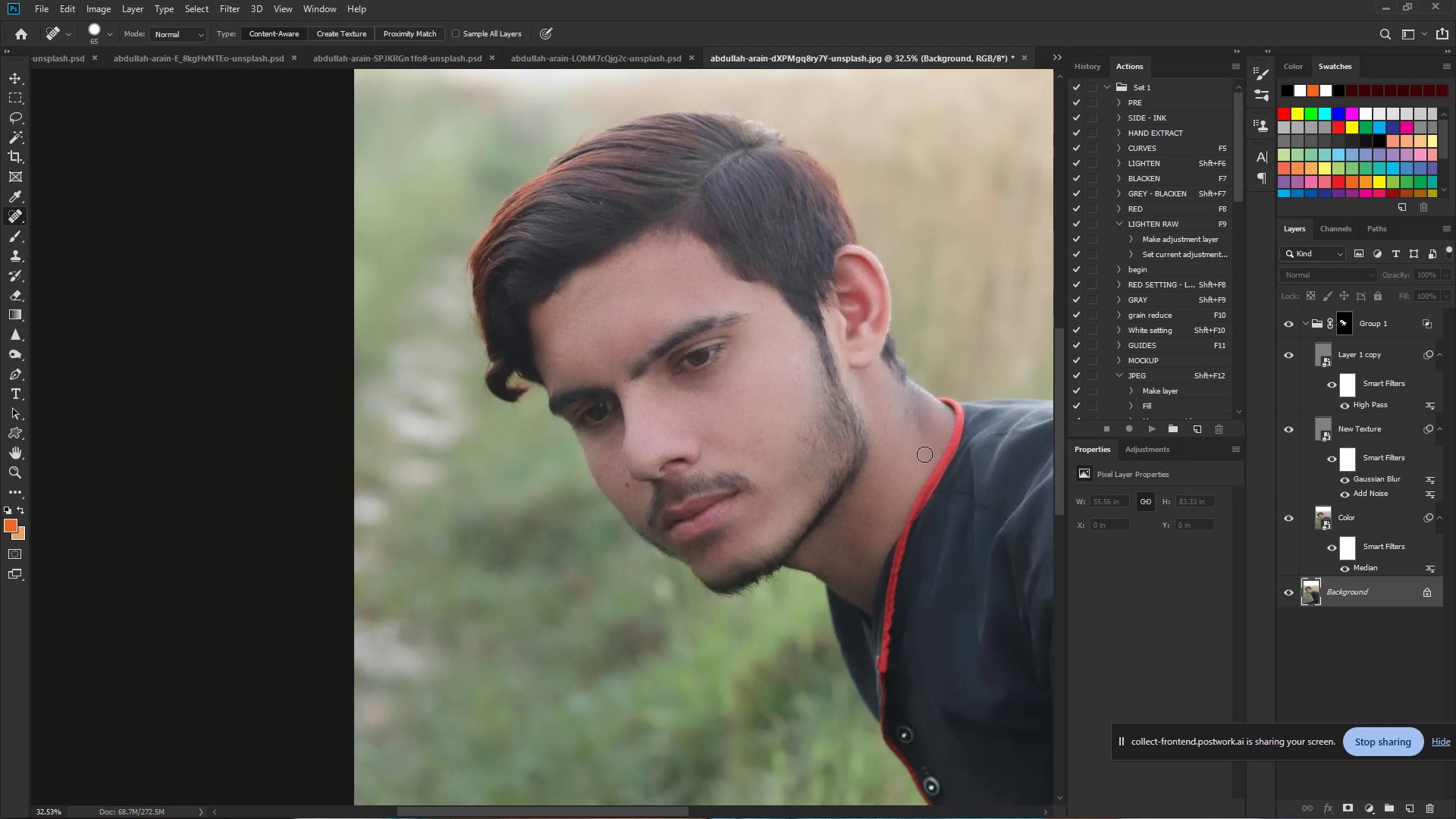 
left_click([907, 410])
 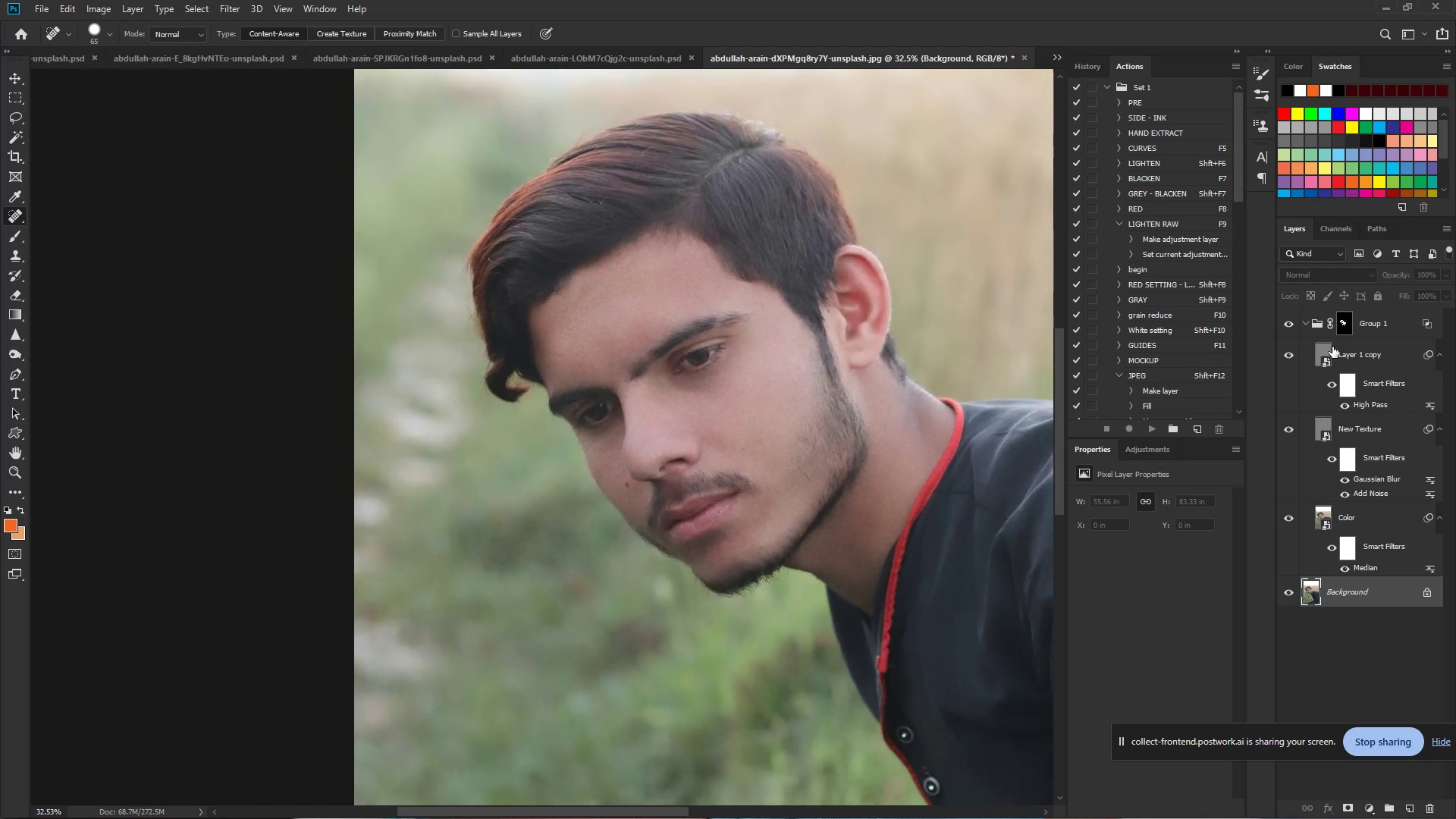 
left_click([1306, 322])
 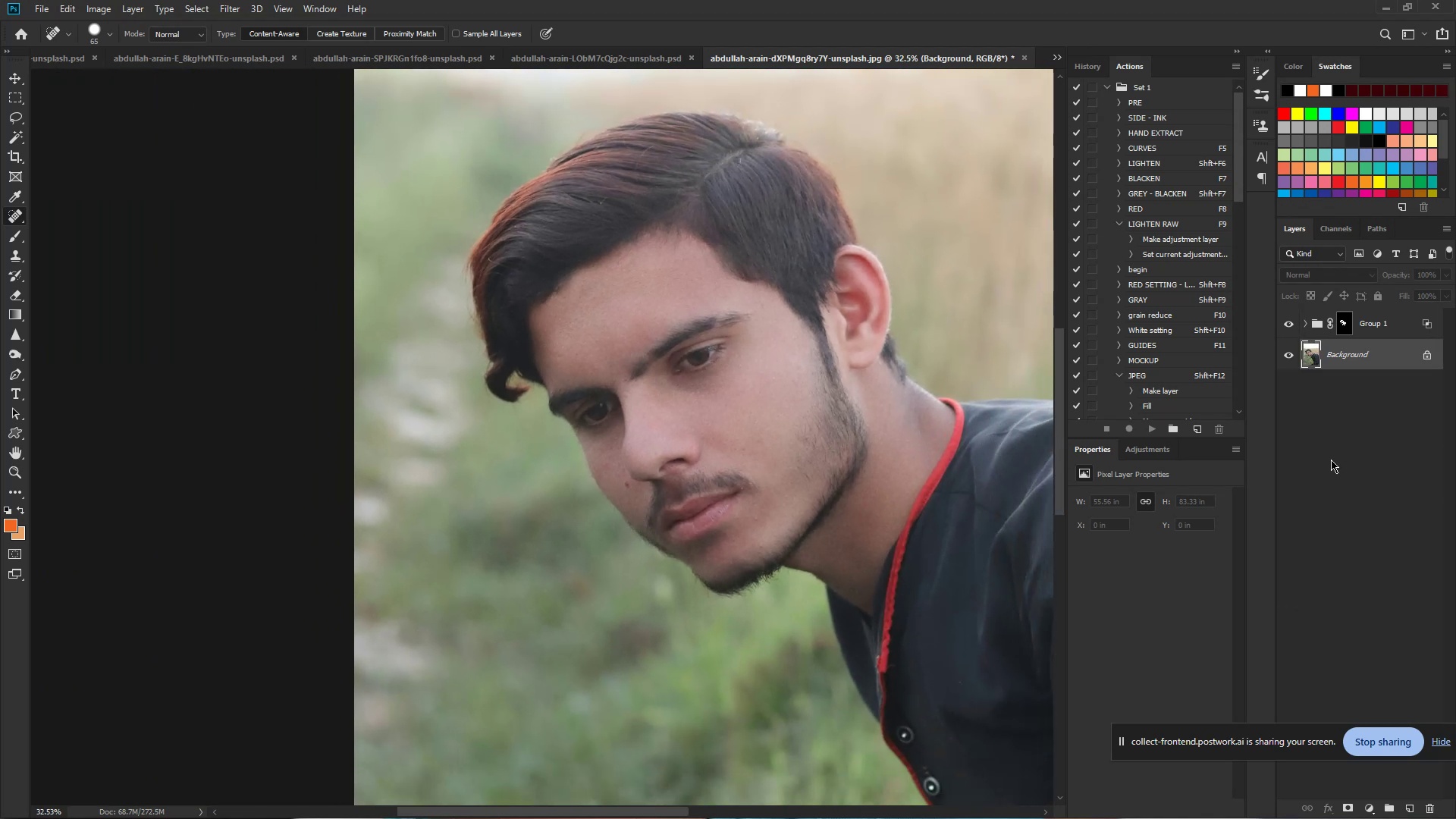 
hold_key(key=ControlLeft, duration=1.46)
 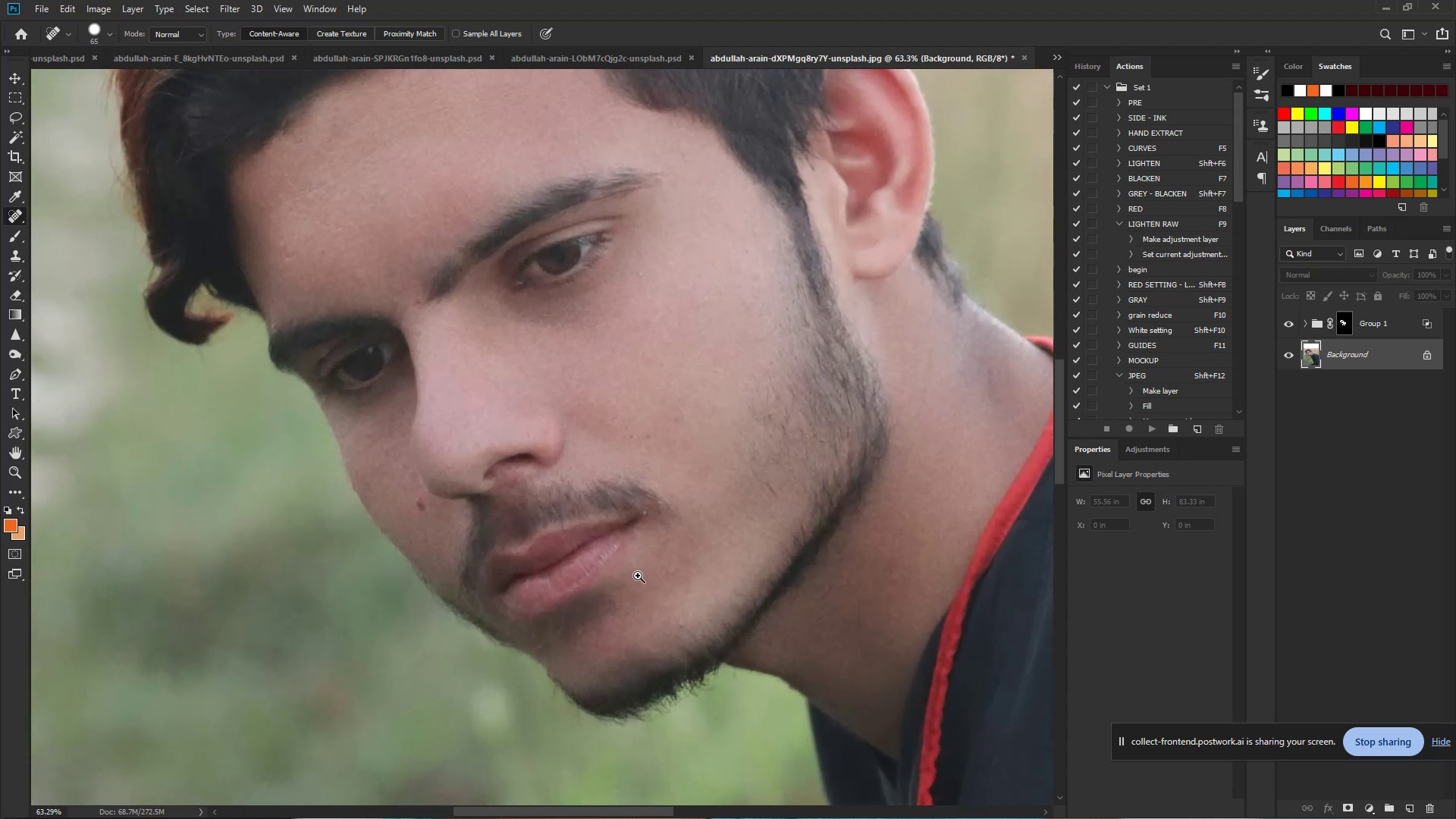 
hold_key(key=Space, duration=1.29)
 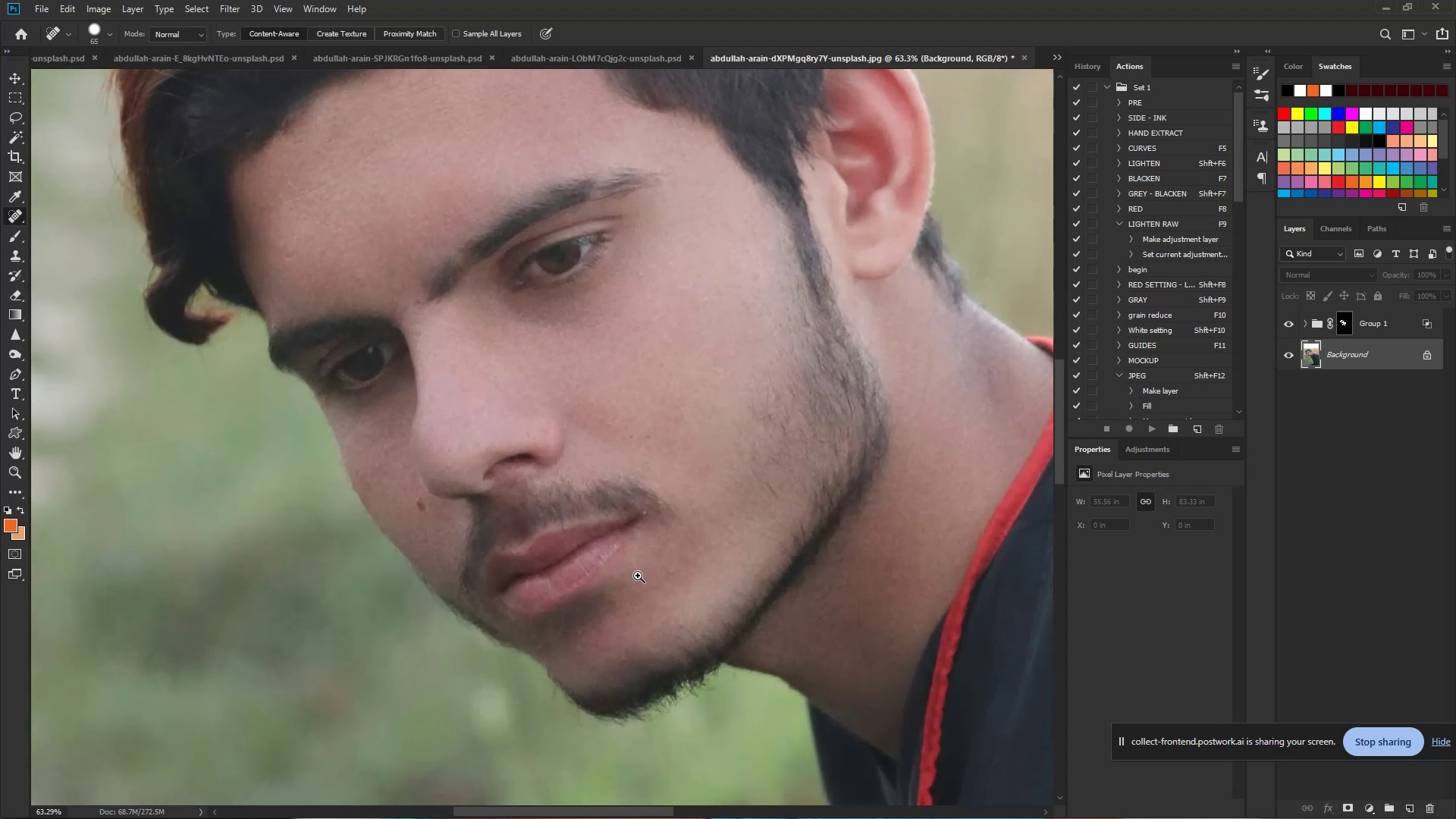 
left_click_drag(start_coordinate=[846, 463], to_coordinate=[892, 466])
 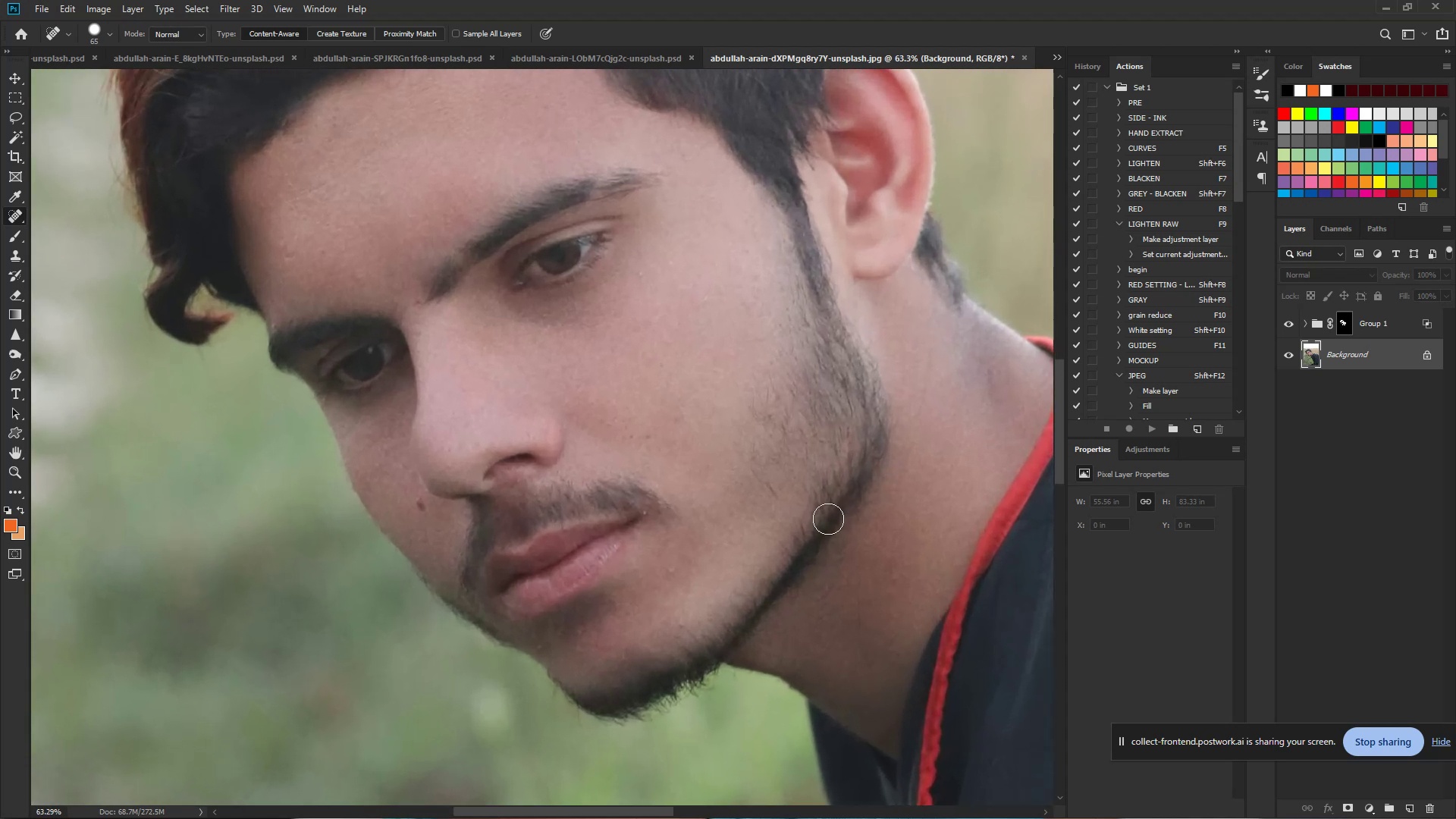 
hold_key(key=ControlLeft, duration=0.75)
 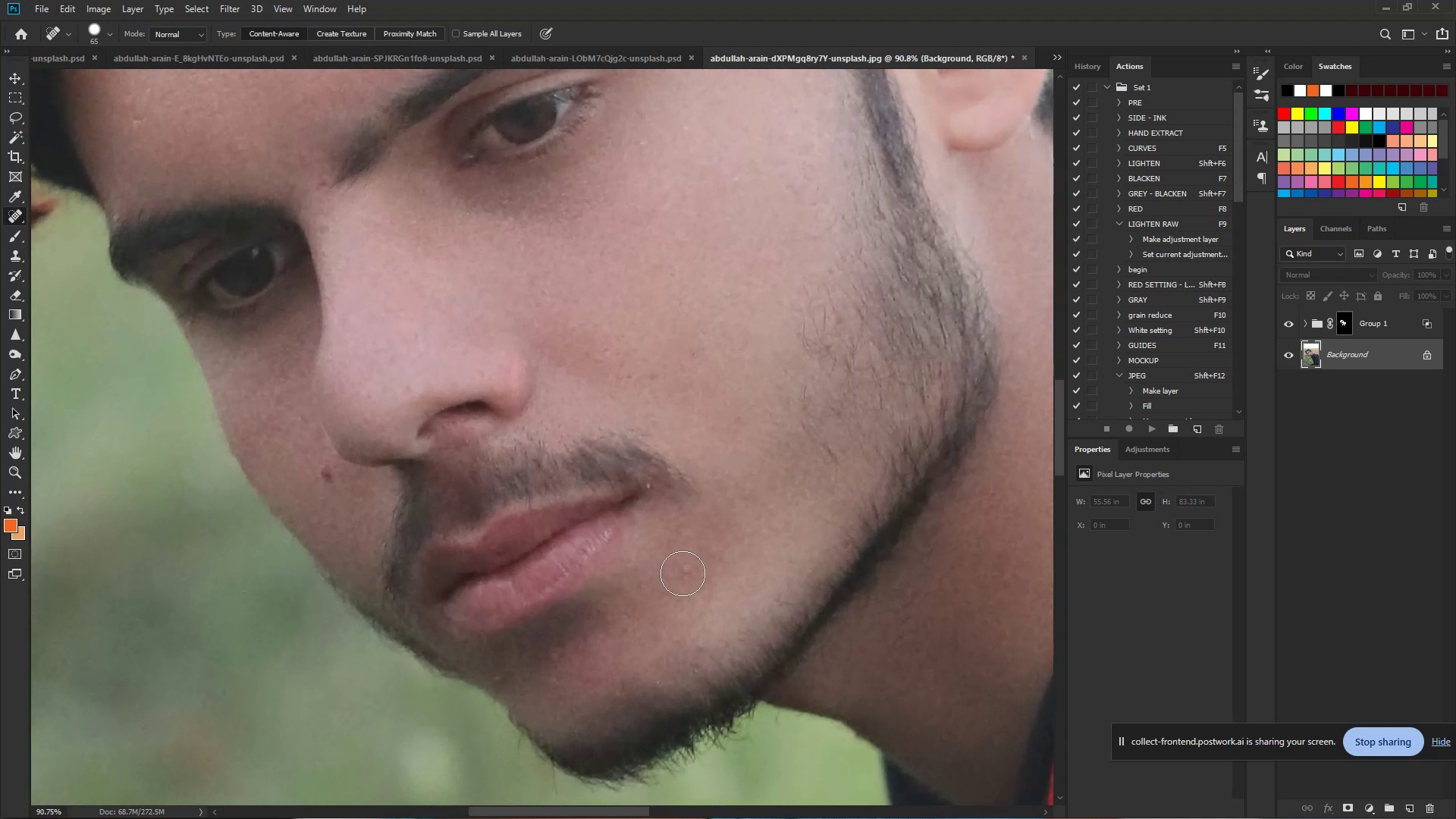 
hold_key(key=Space, duration=0.66)
 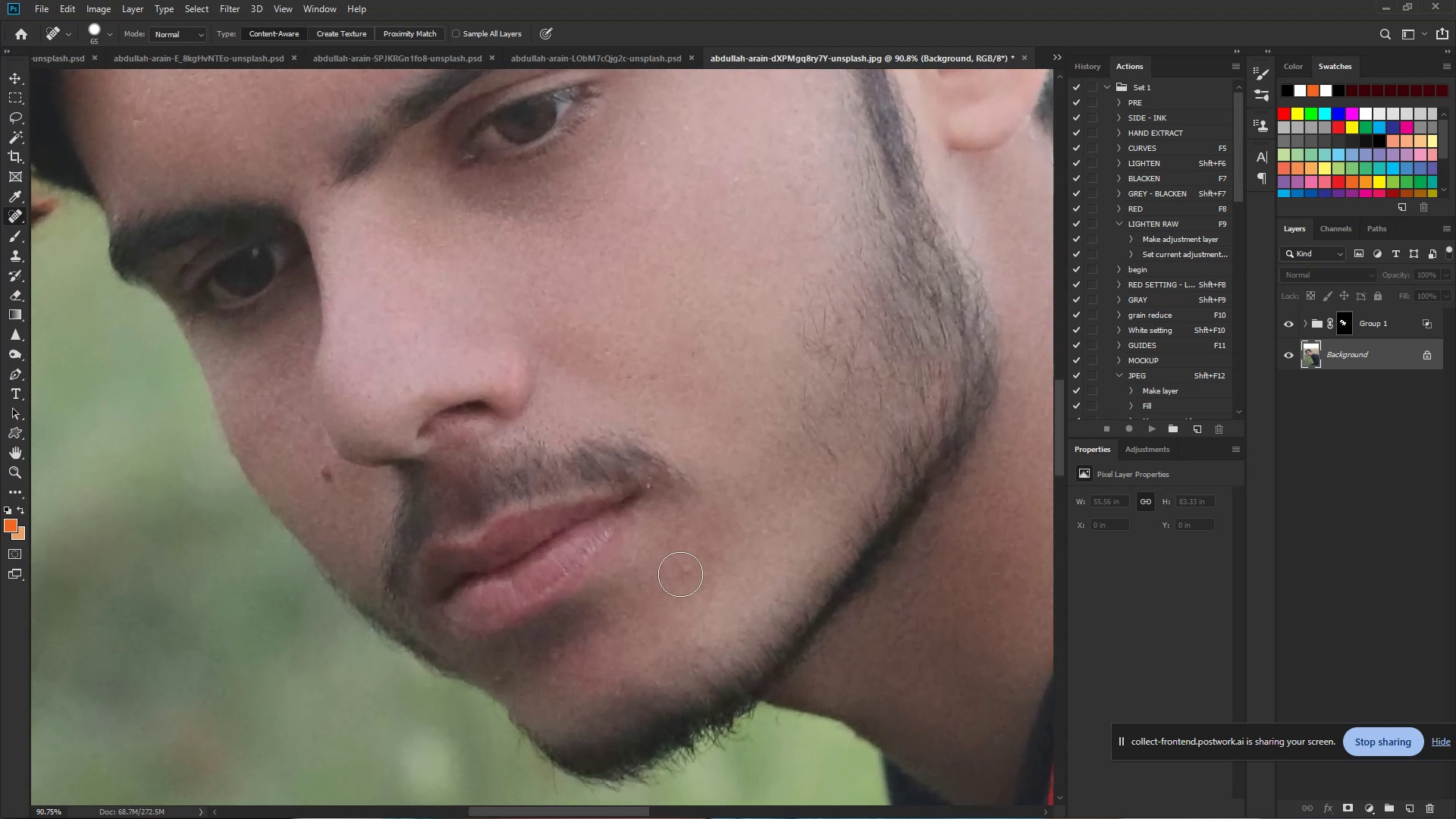 
left_click_drag(start_coordinate=[635, 576], to_coordinate=[666, 578])
 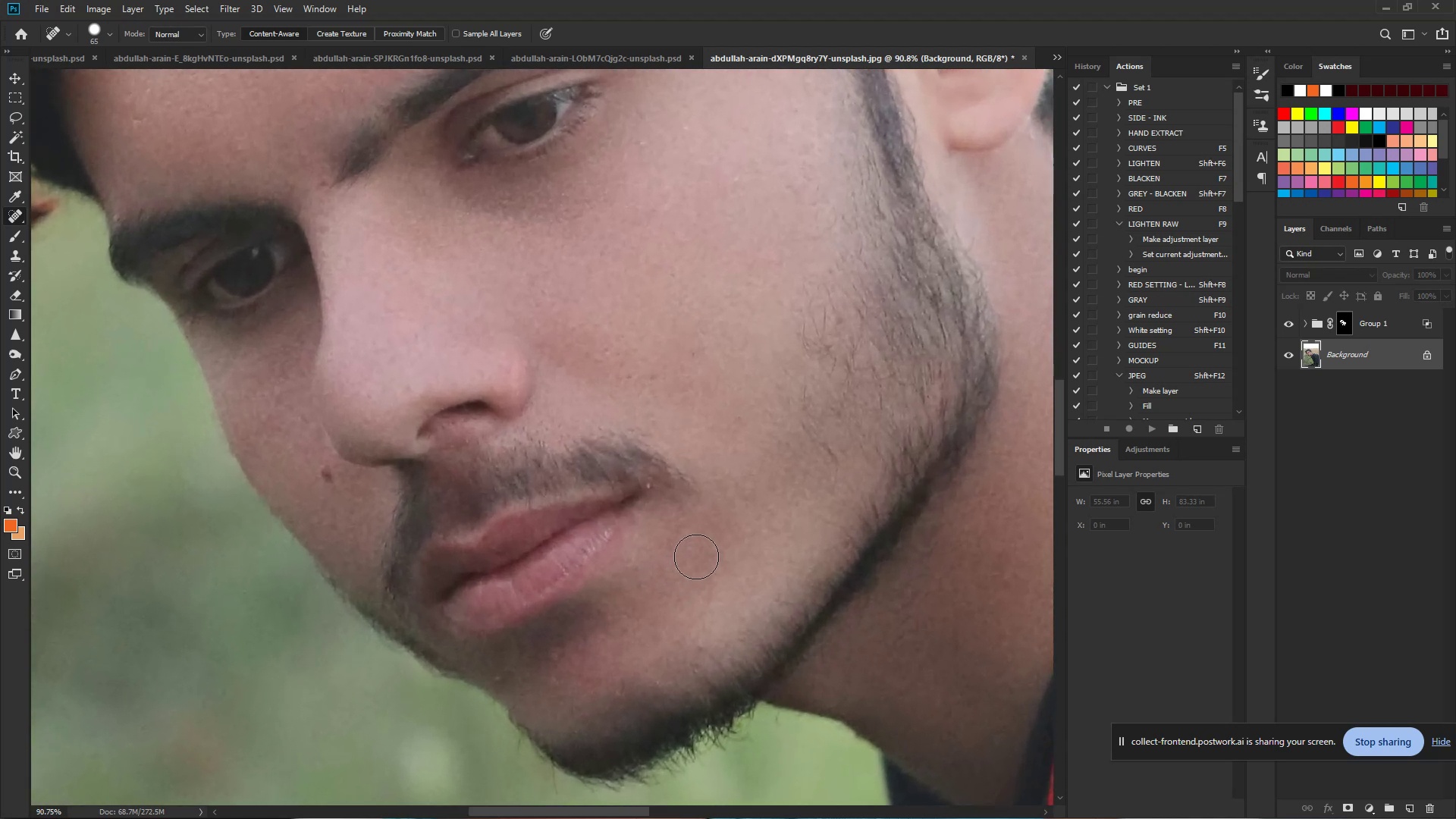 
left_click([703, 554])
 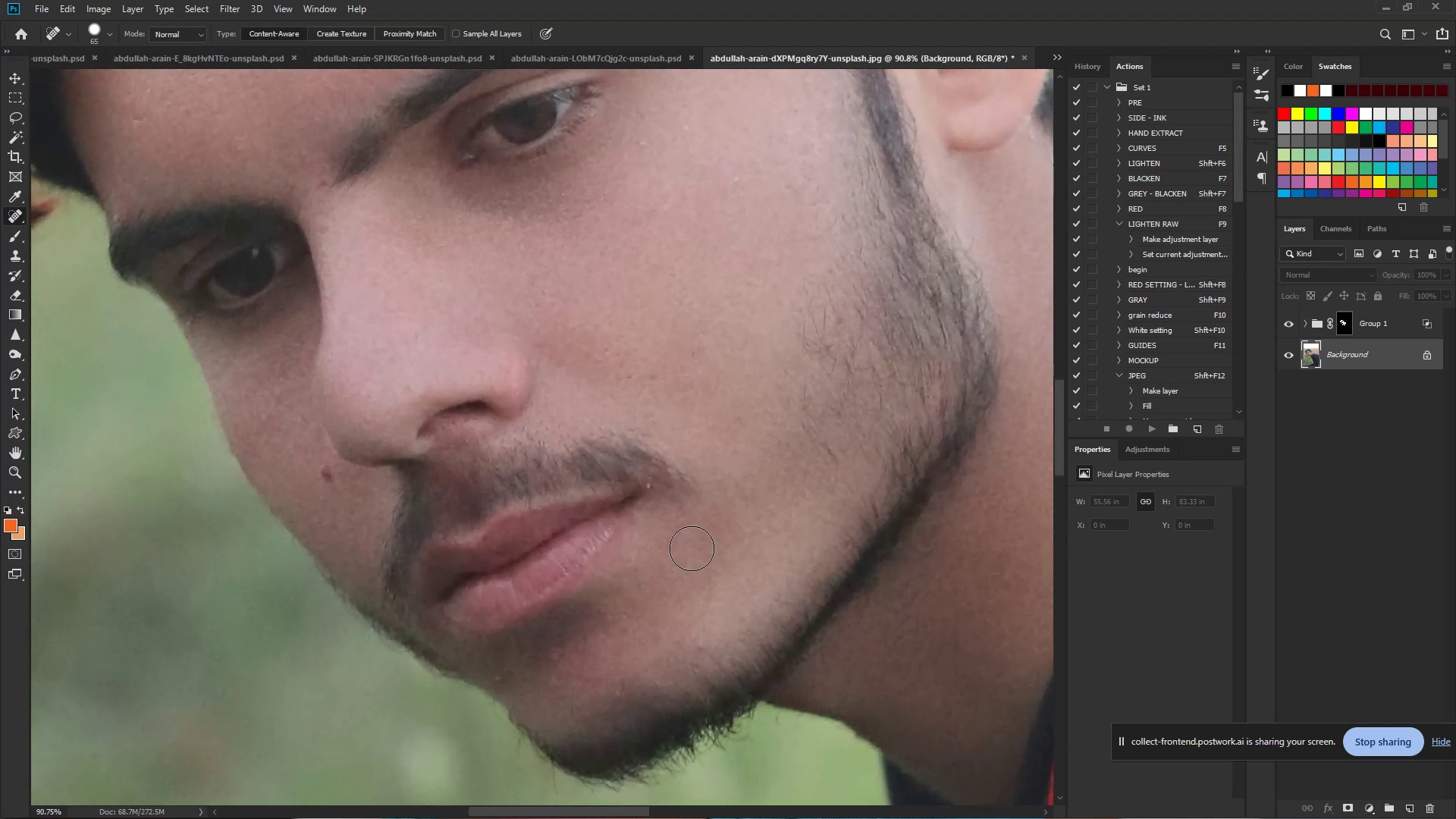 
hold_key(key=ControlLeft, duration=0.52)
 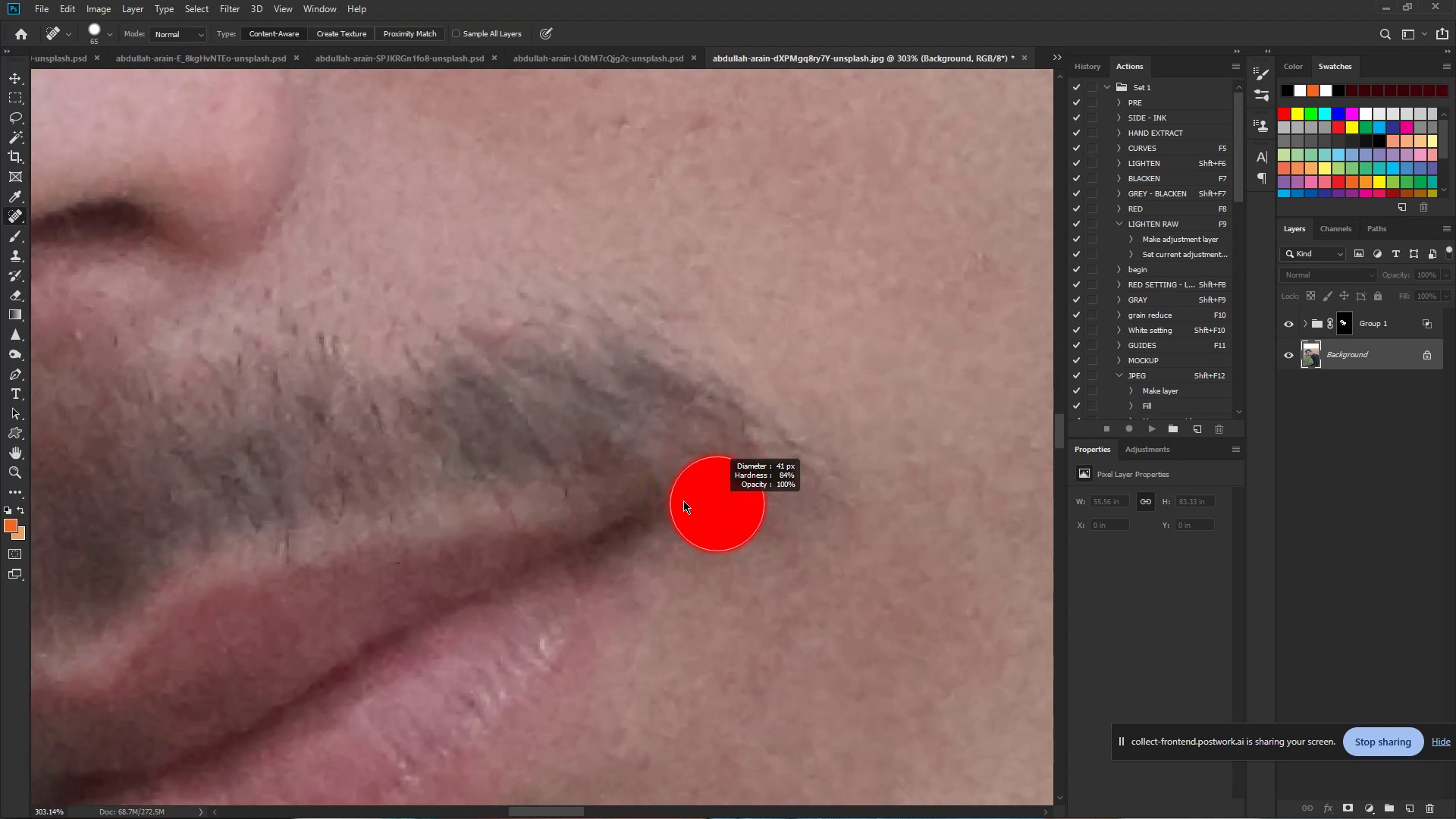 
hold_key(key=Space, duration=0.36)
 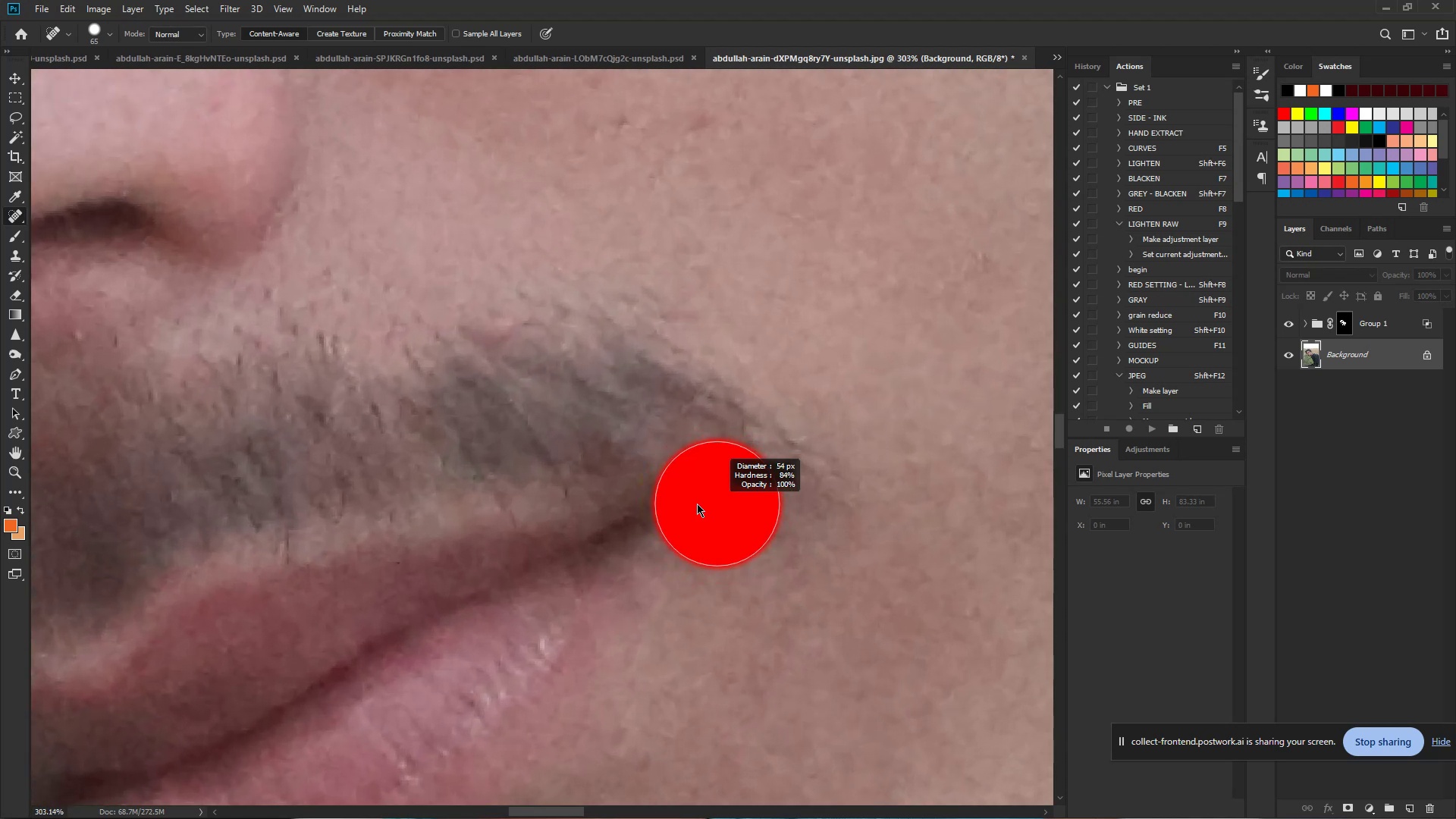 
left_click_drag(start_coordinate=[633, 486], to_coordinate=[708, 501])
 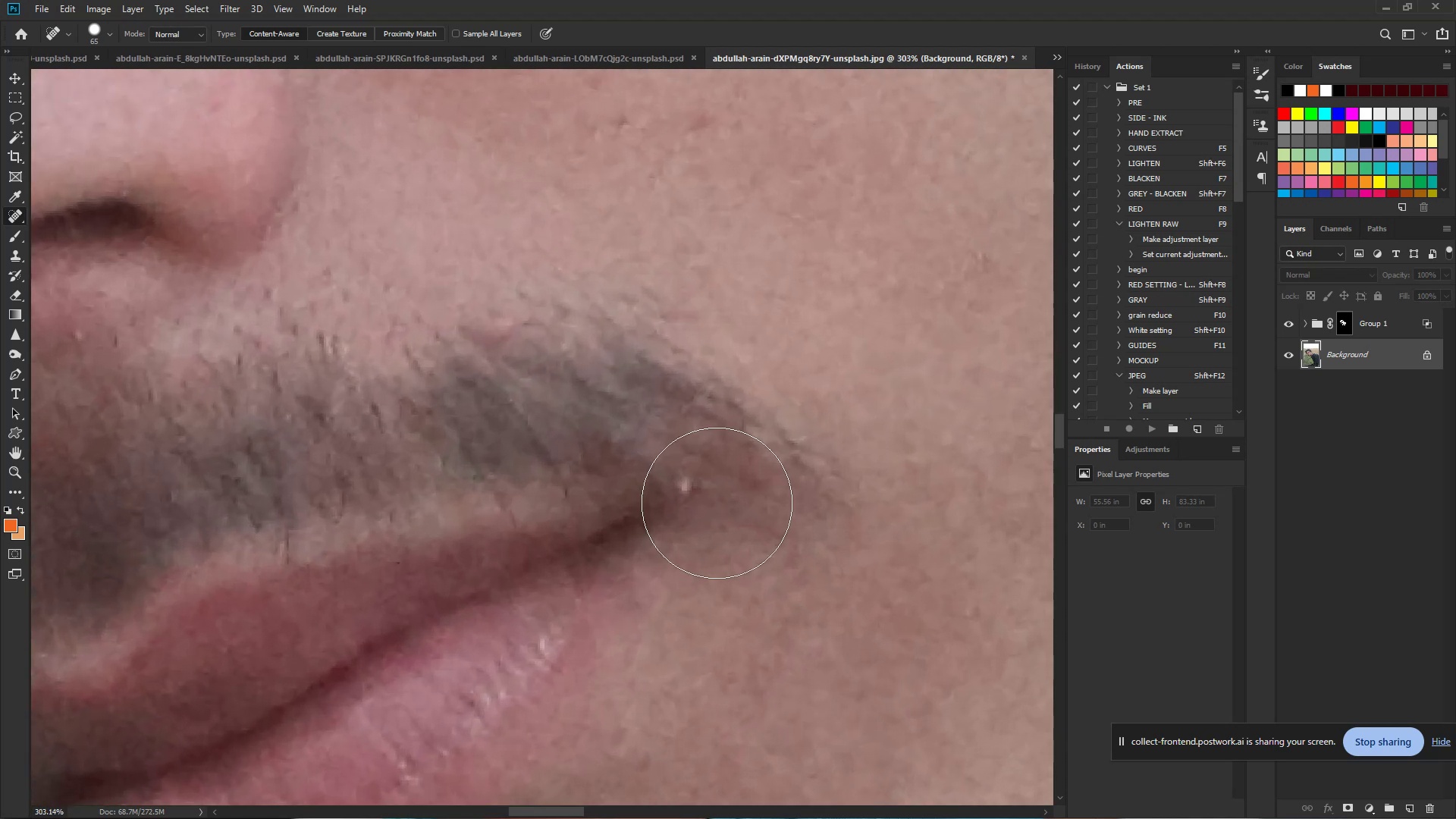 
hold_key(key=AltLeft, duration=0.4)
 